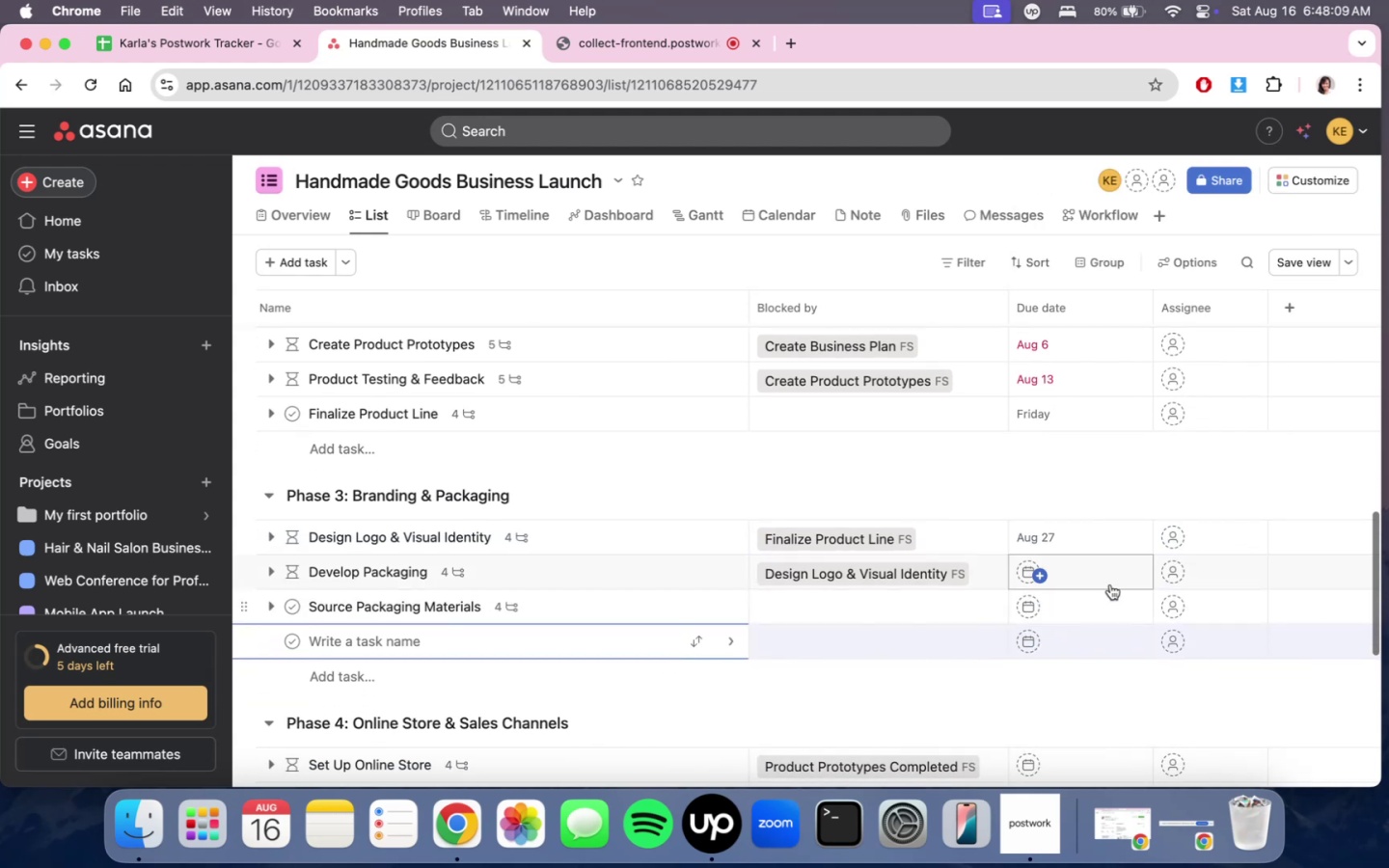 
left_click([1109, 580])
 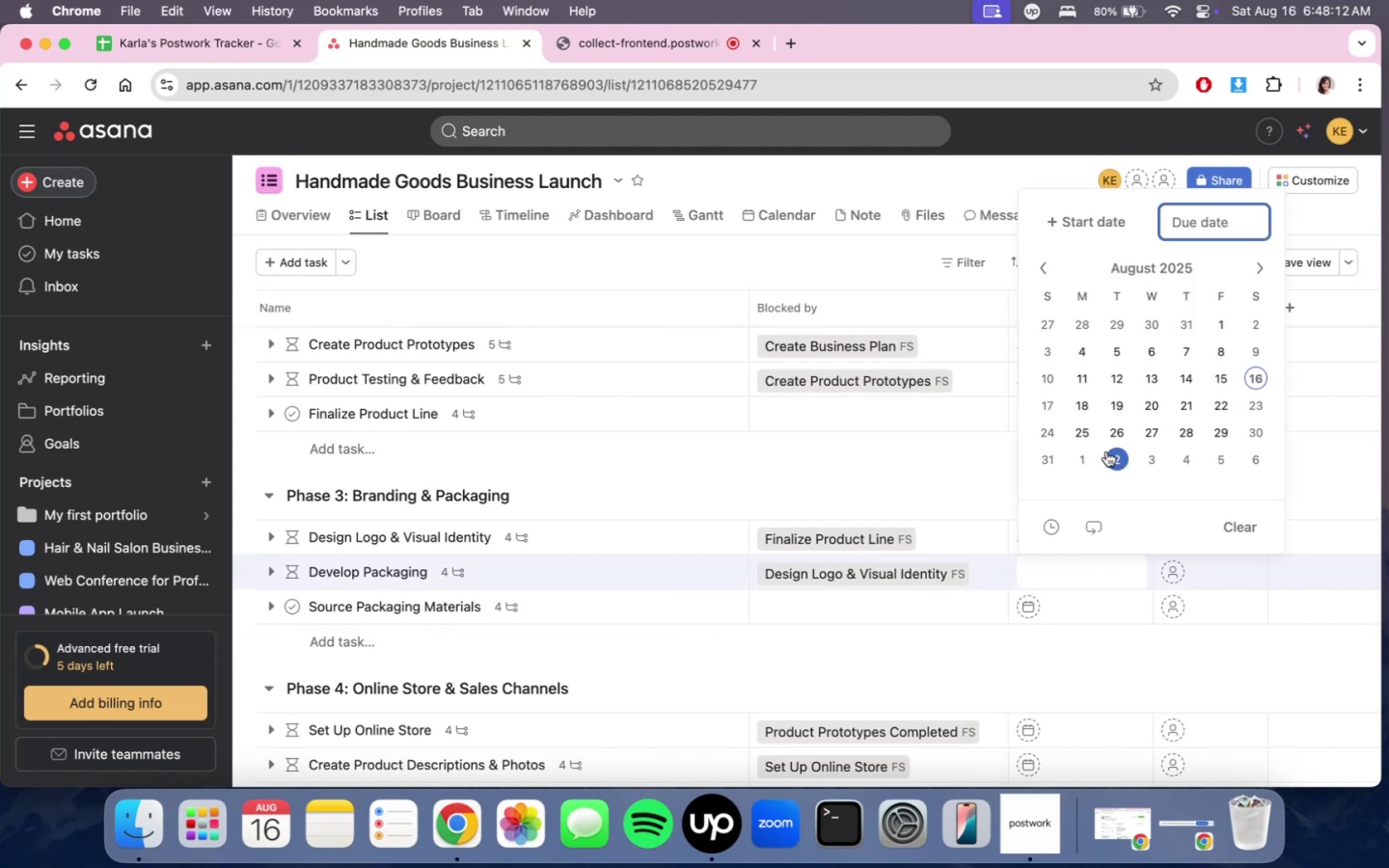 
left_click([1110, 455])
 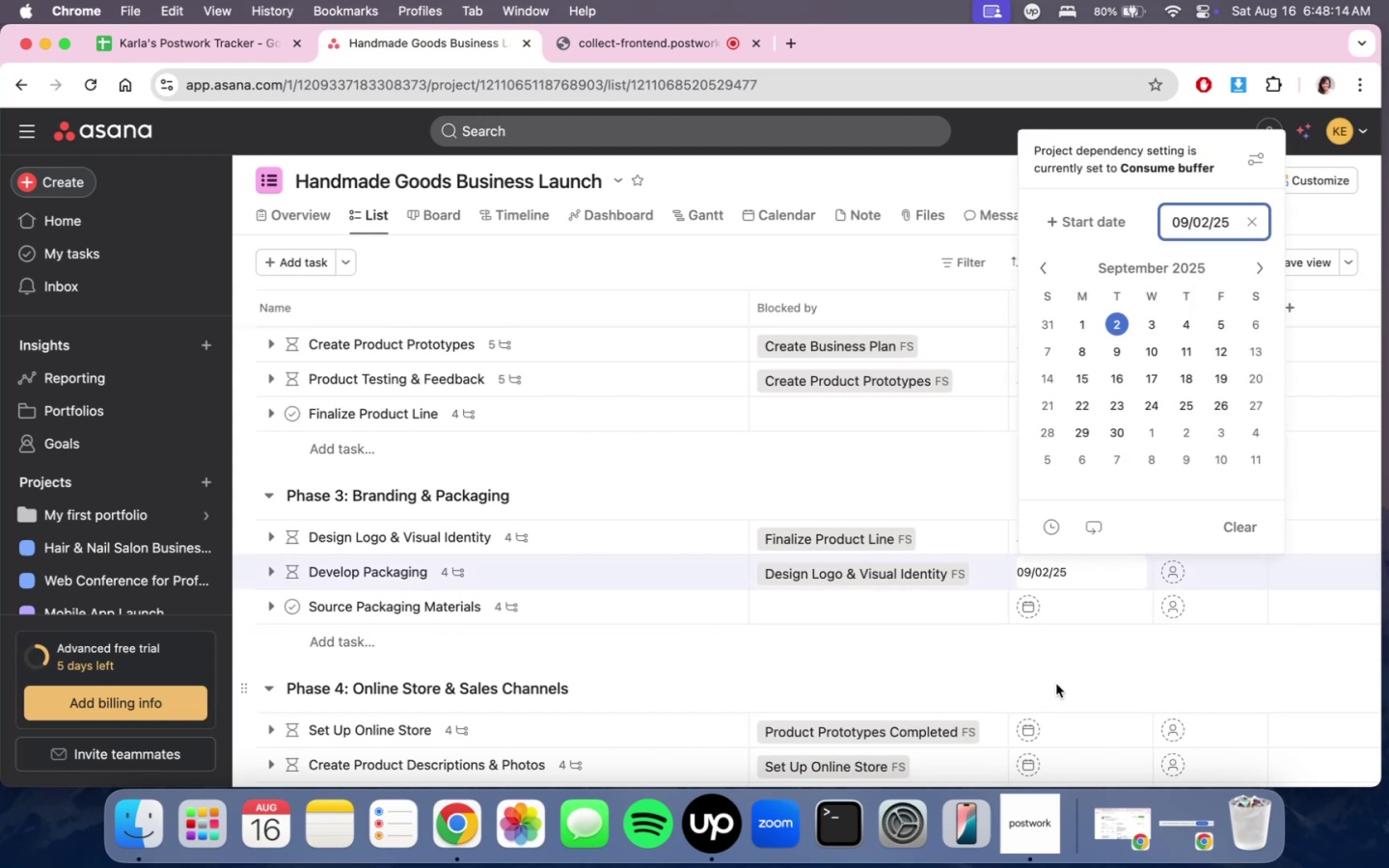 
scroll: coordinate [1140, 625], scroll_direction: up, amount: 17.0
 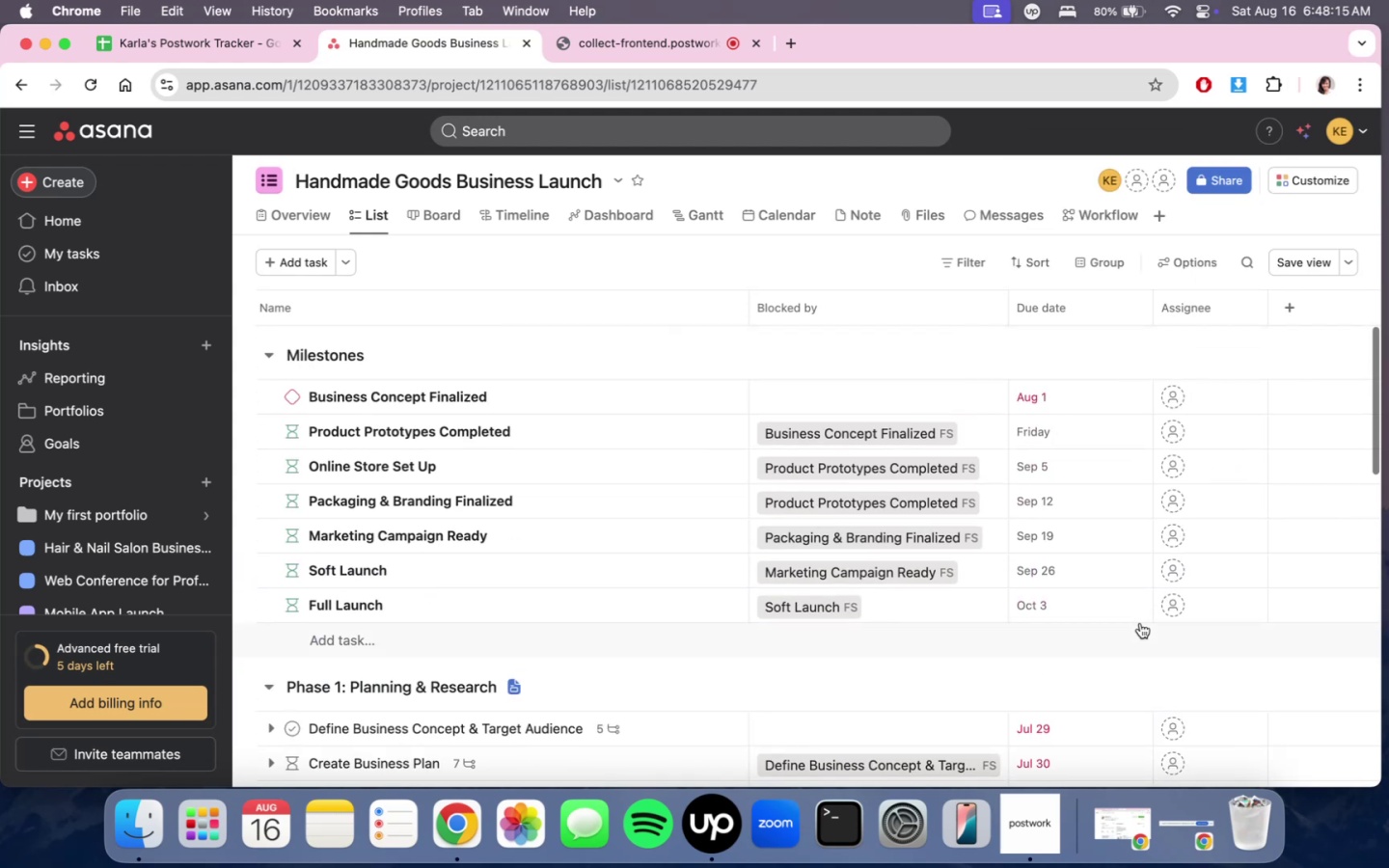 
scroll: coordinate [1128, 655], scroll_direction: down, amount: 15.0
 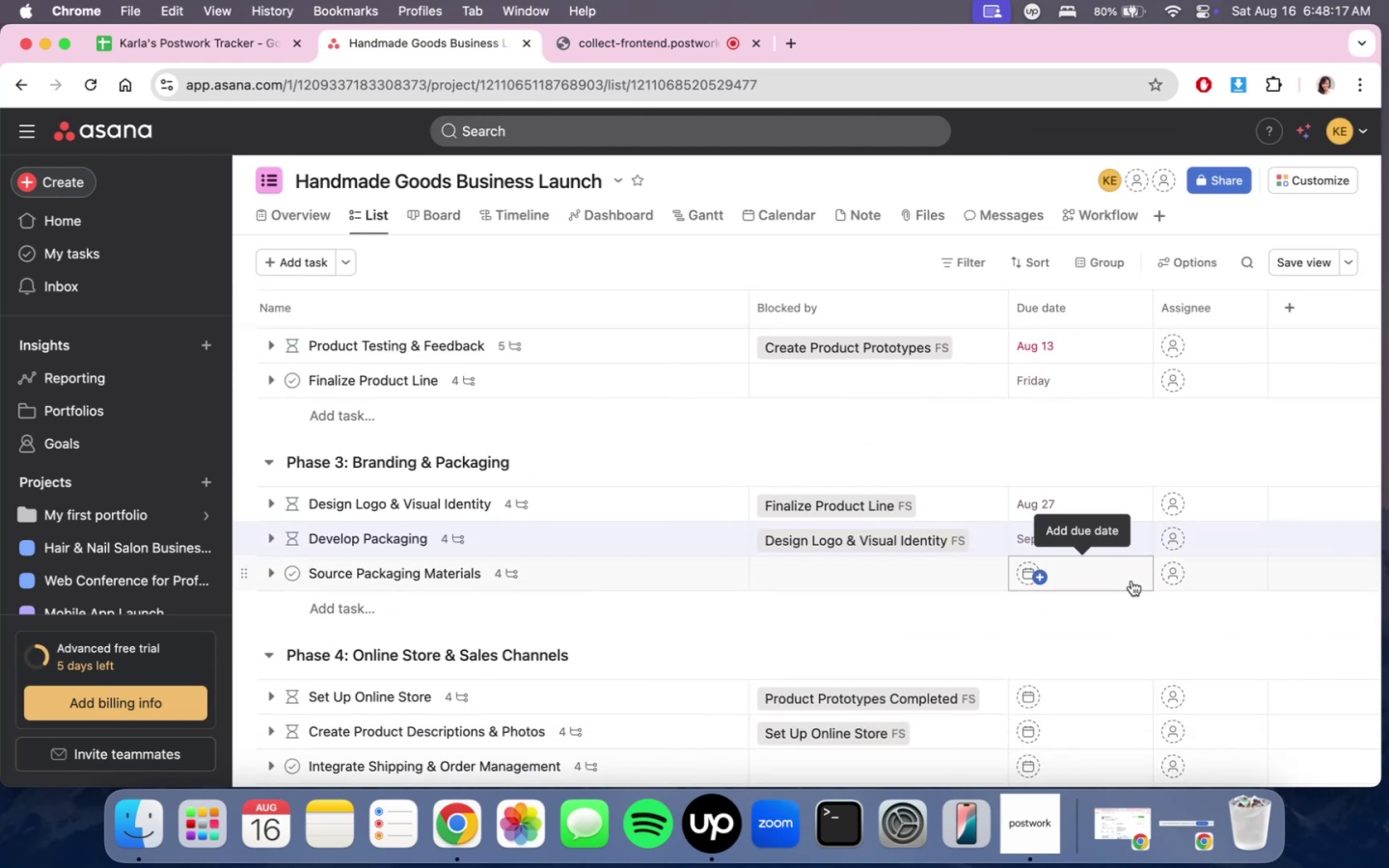 
left_click([1131, 581])
 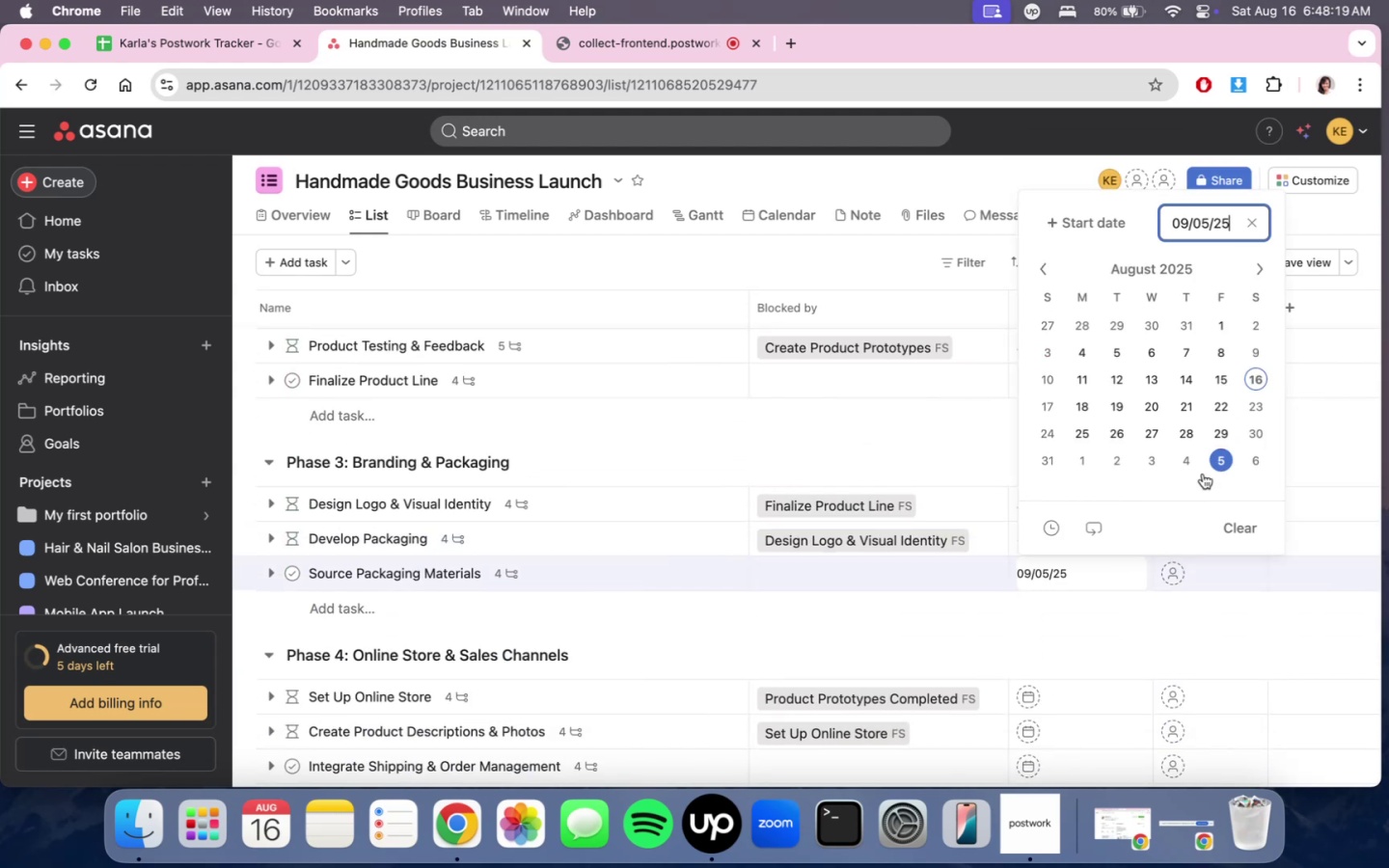 
double_click([1092, 658])
 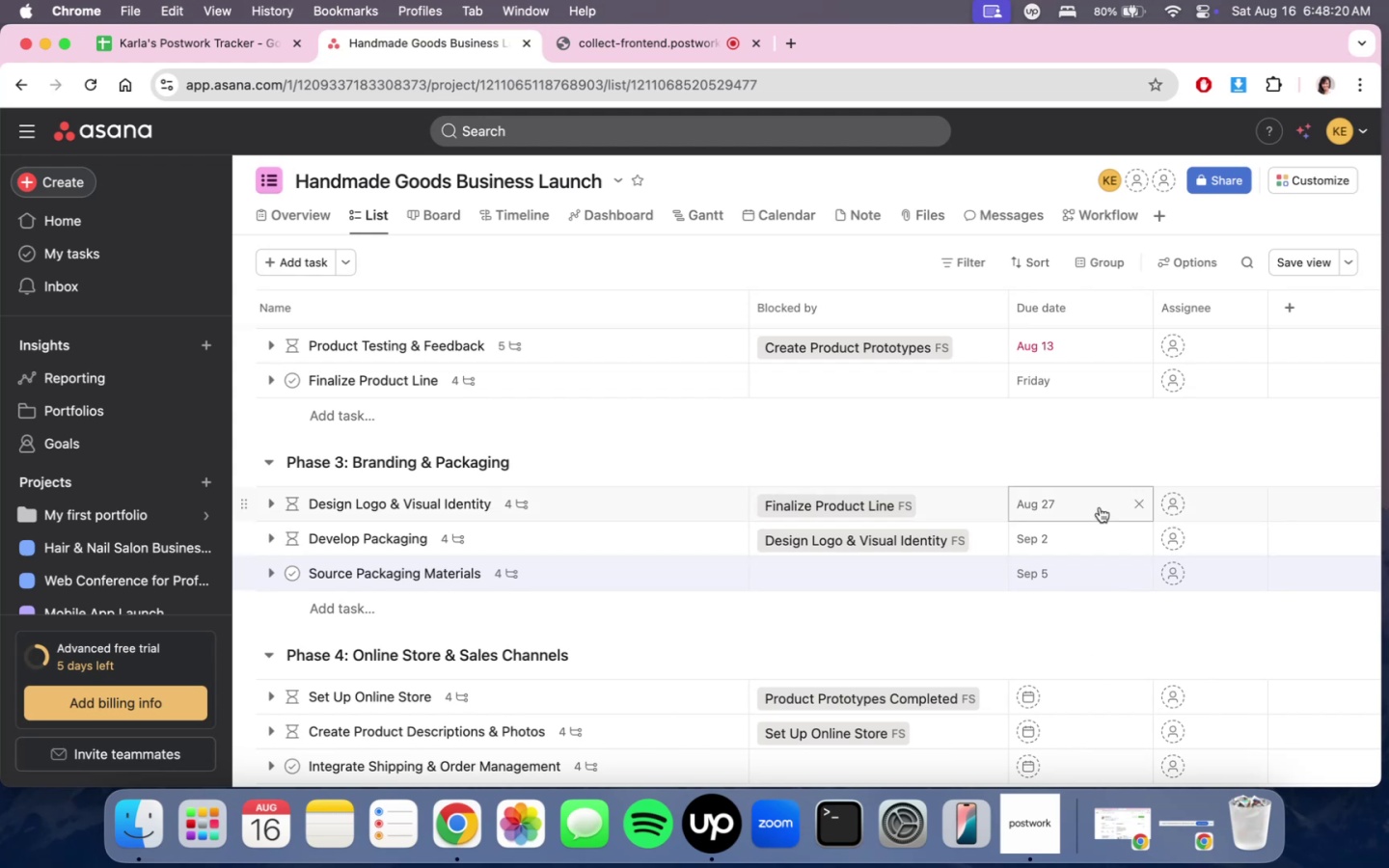 
left_click([1100, 505])
 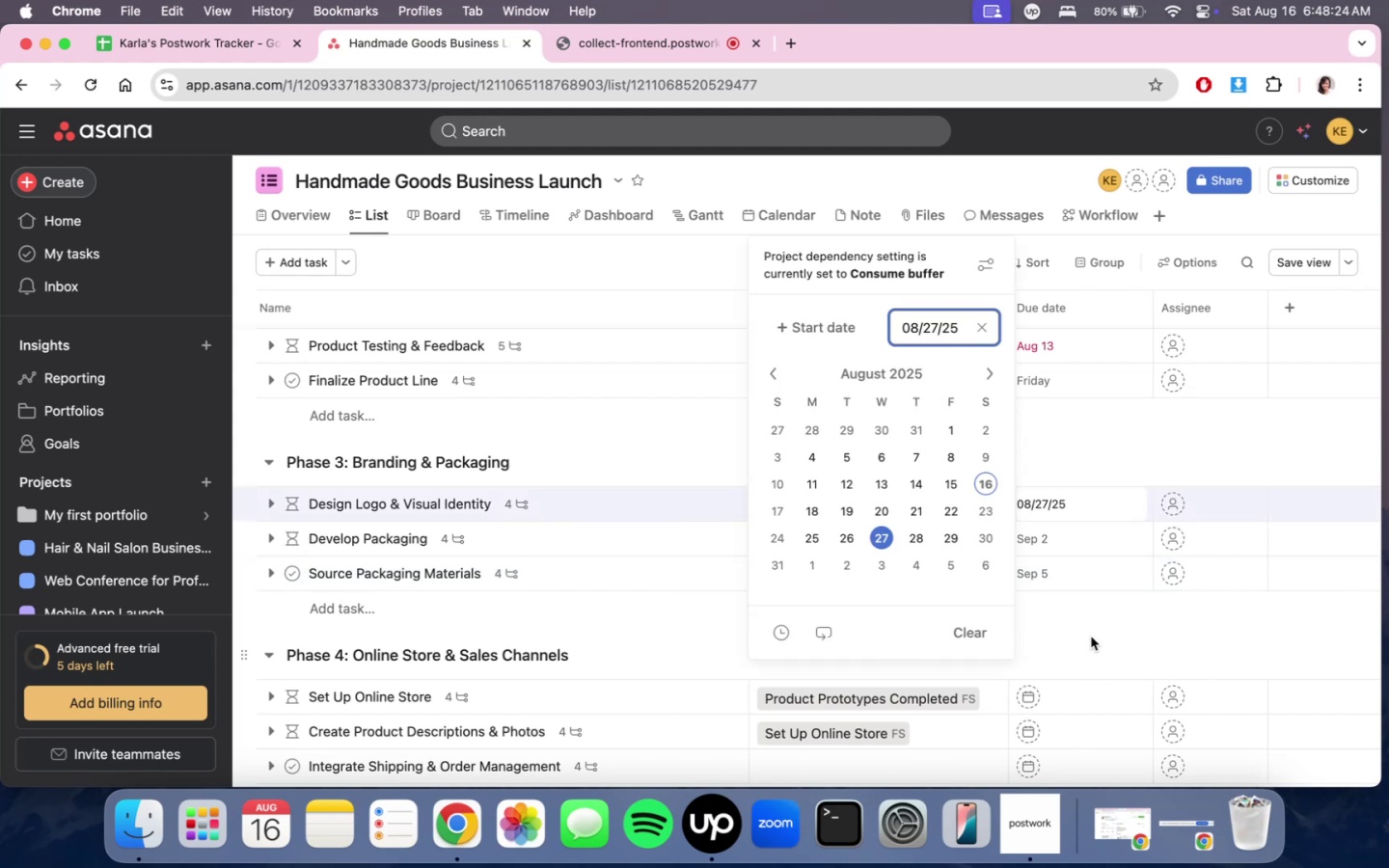 
left_click([1091, 637])
 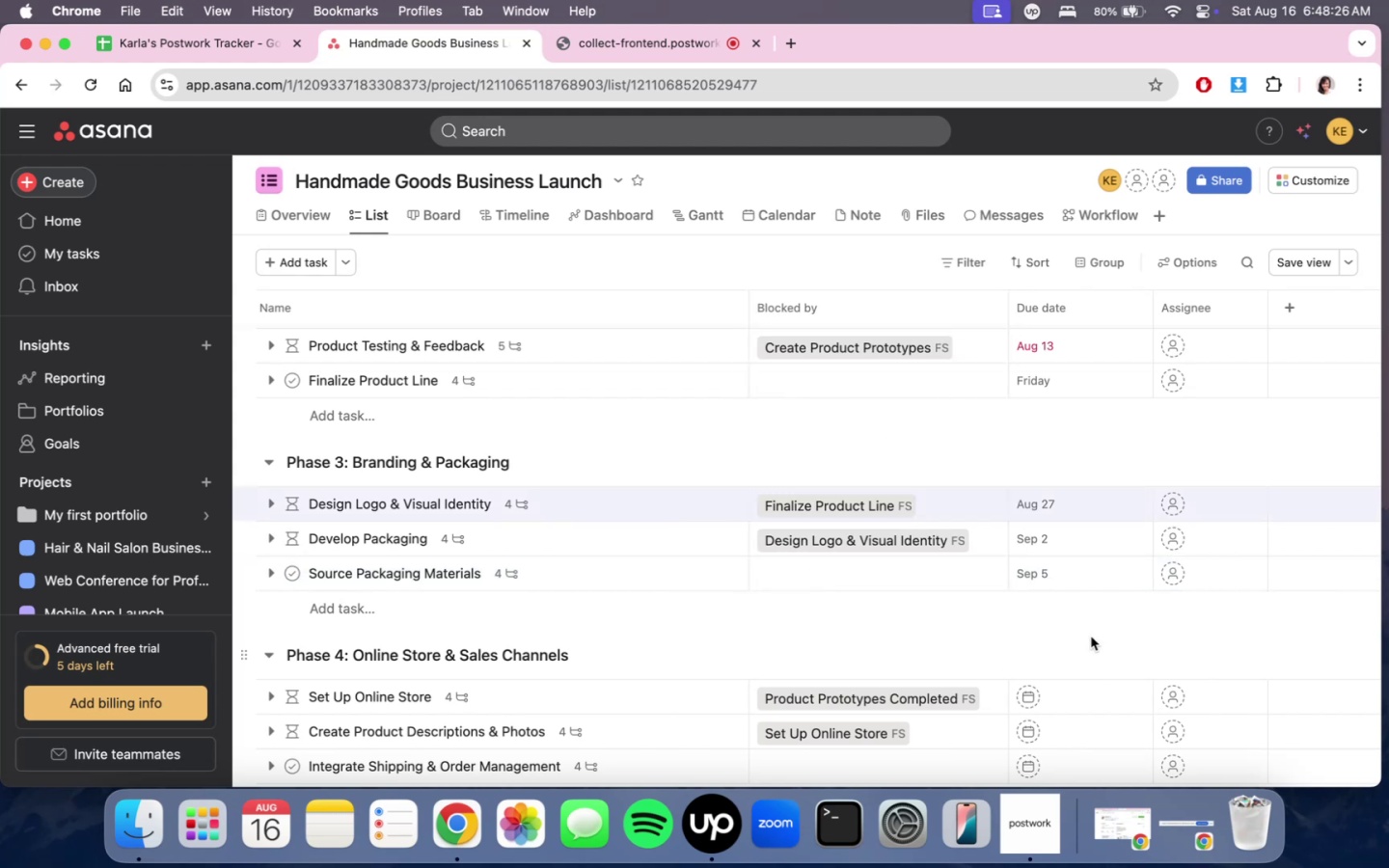 
scroll: coordinate [1090, 641], scroll_direction: down, amount: 3.0
 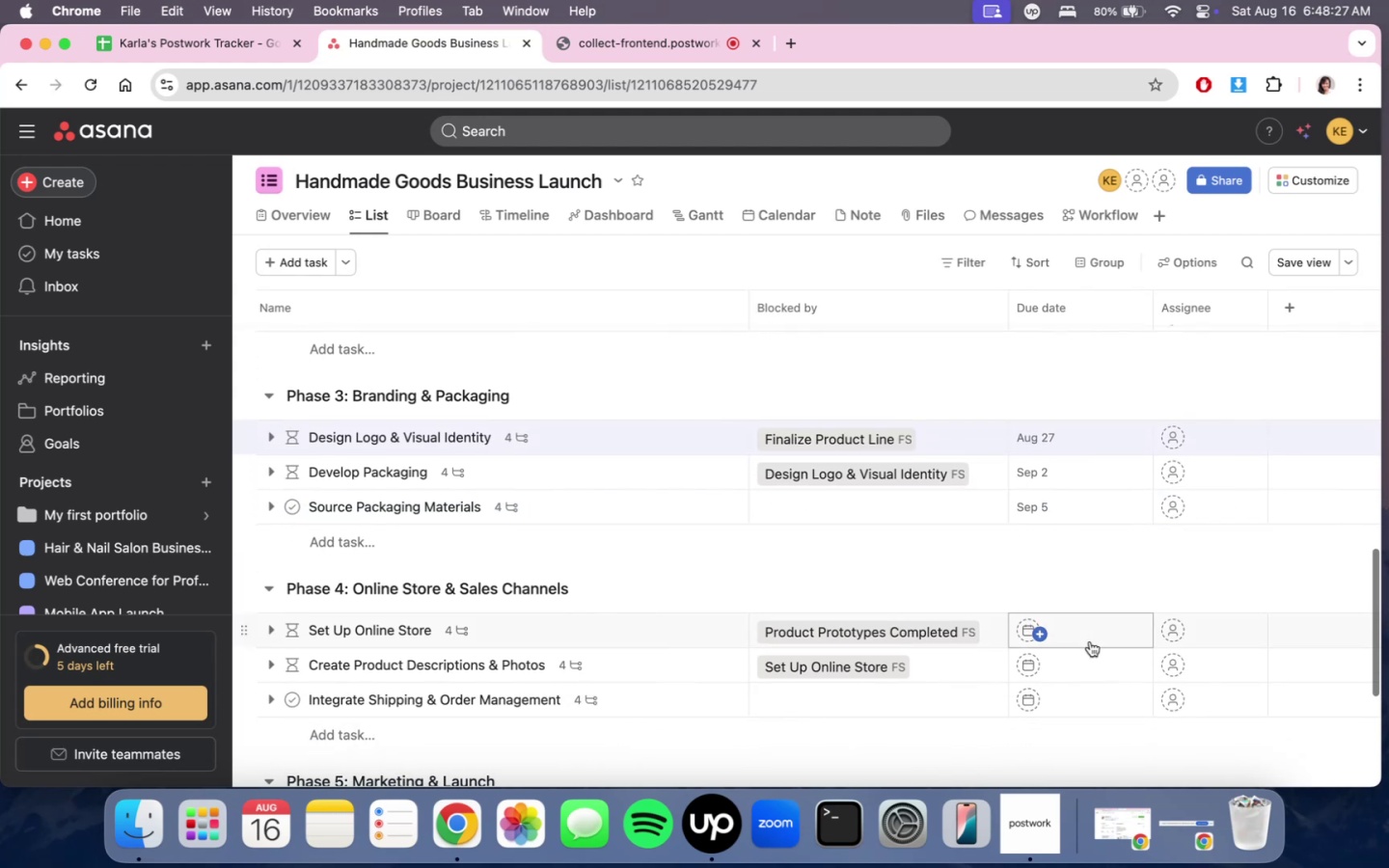 
scroll: coordinate [1090, 641], scroll_direction: up, amount: 3.0
 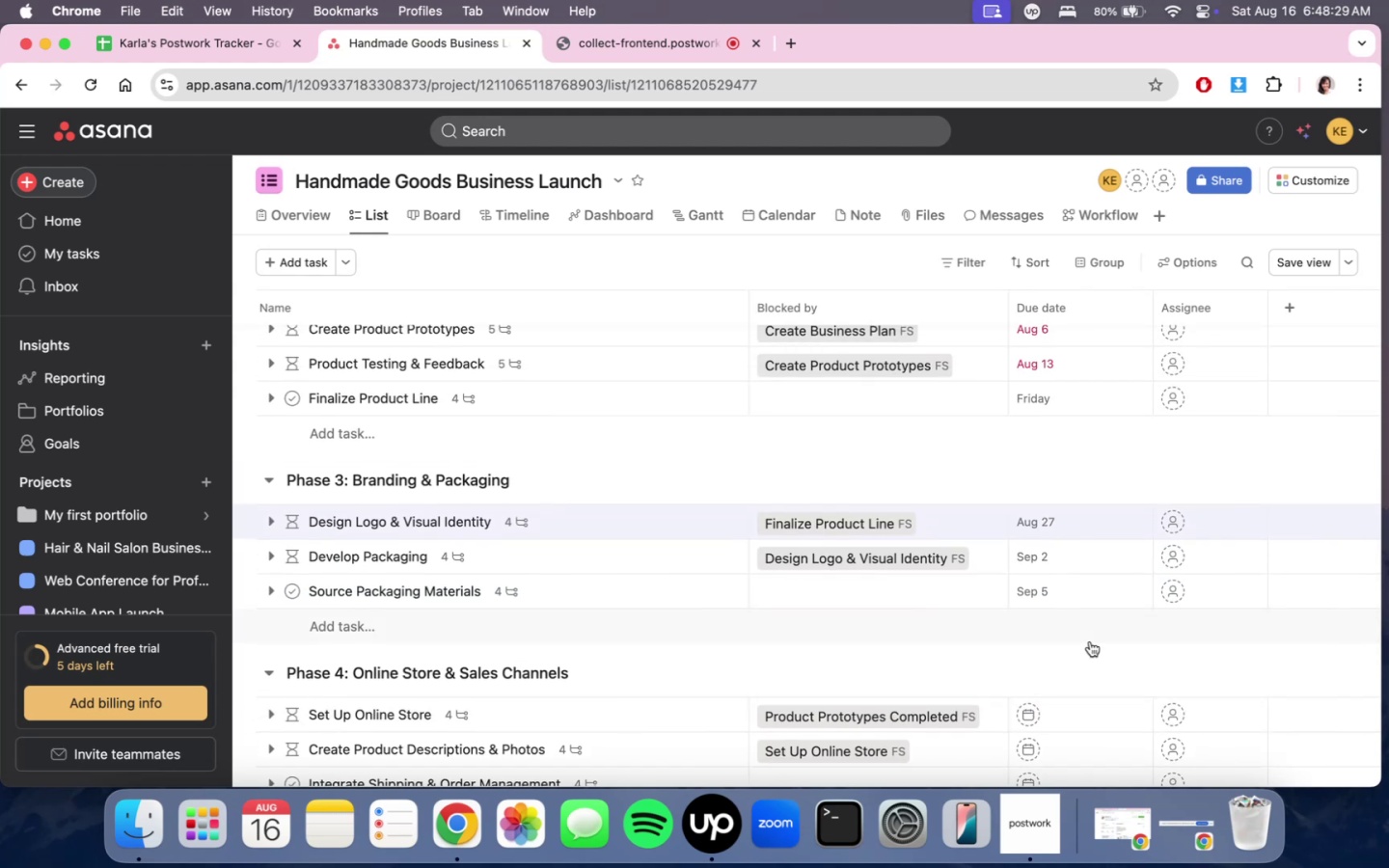 
scroll: coordinate [1090, 641], scroll_direction: down, amount: 3.0
 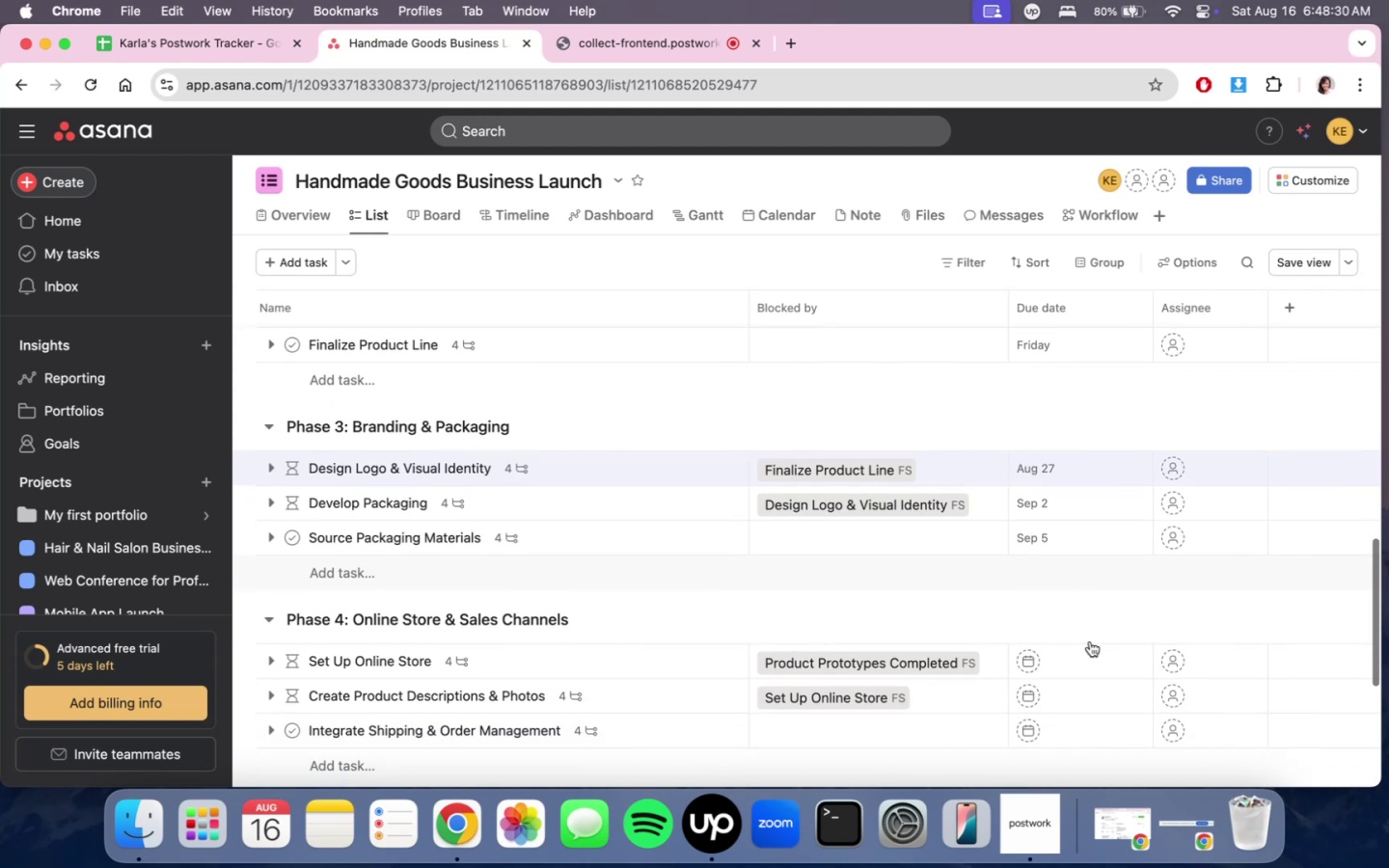 
scroll: coordinate [1090, 639], scroll_direction: up, amount: 1.0
 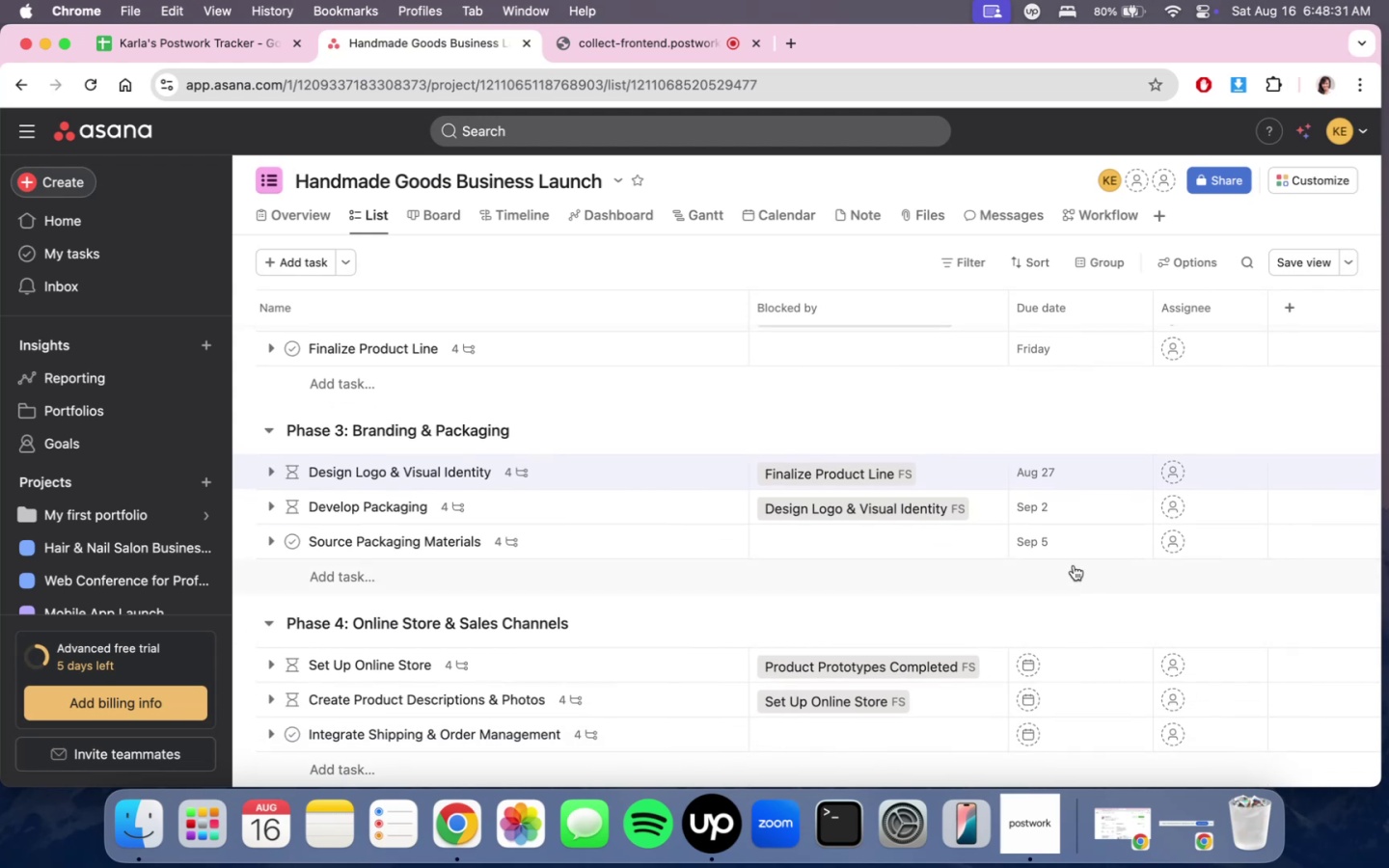 
left_click([676, 556])
 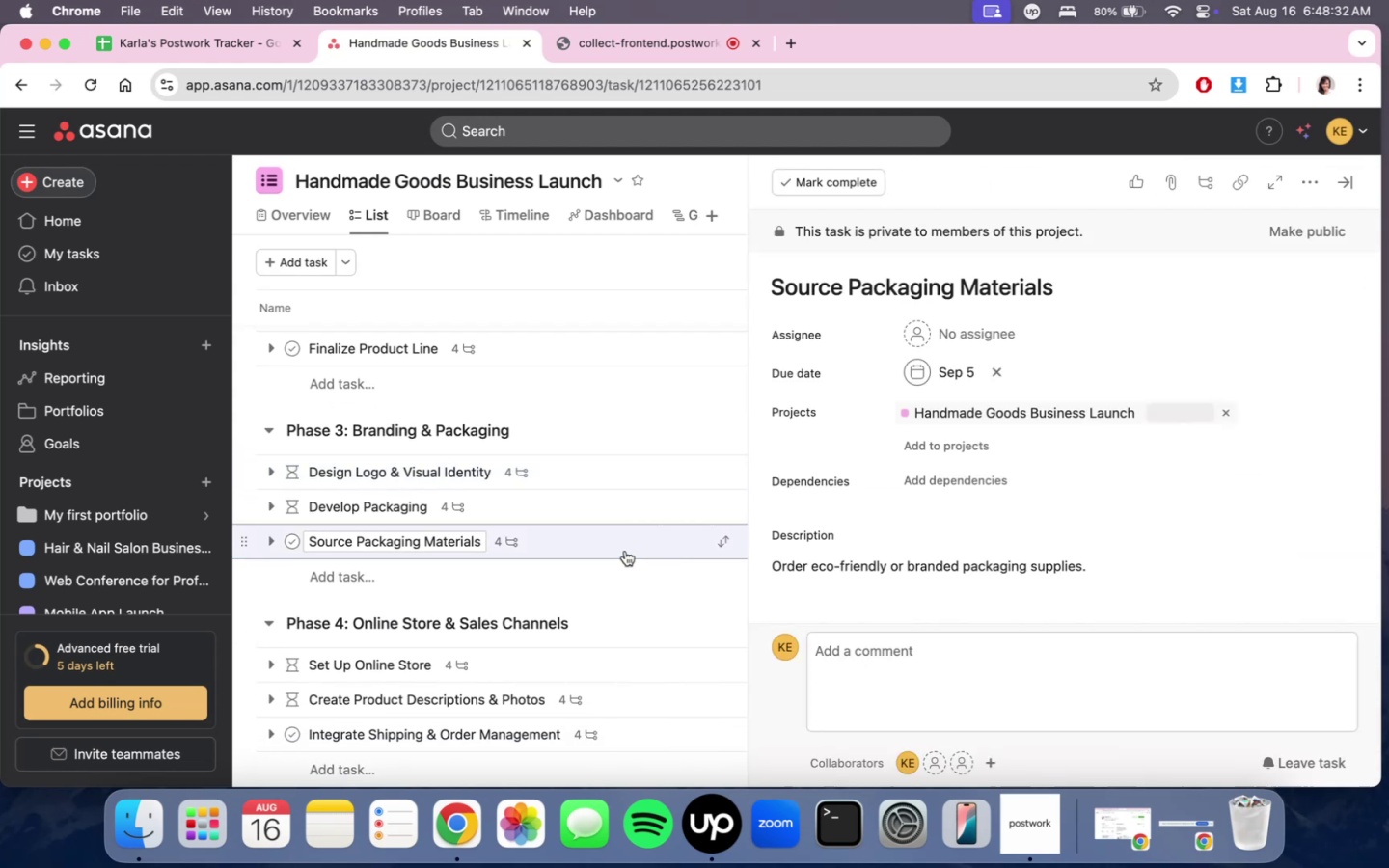 
scroll: coordinate [991, 525], scroll_direction: down, amount: 6.0
 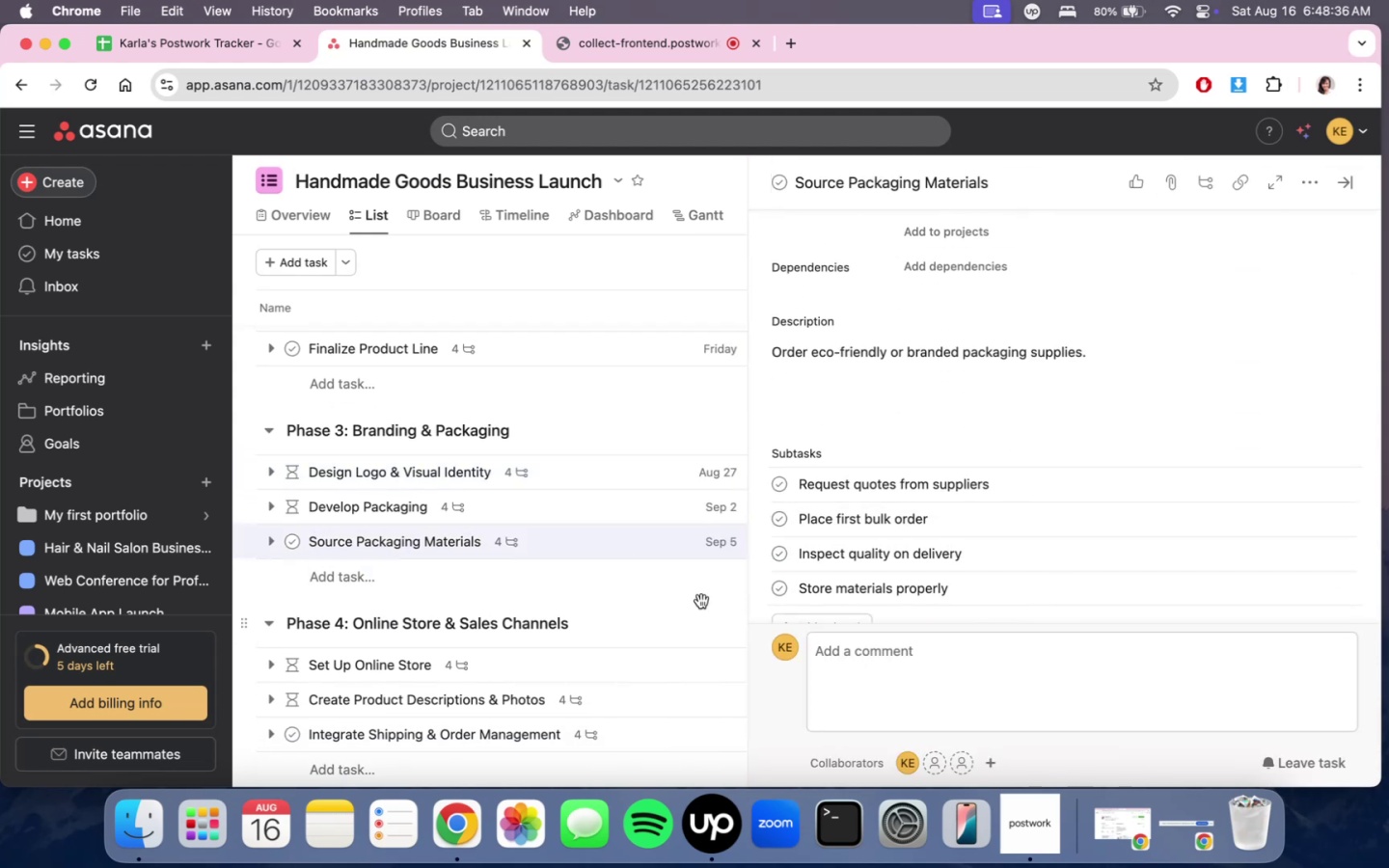 
left_click([691, 407])
 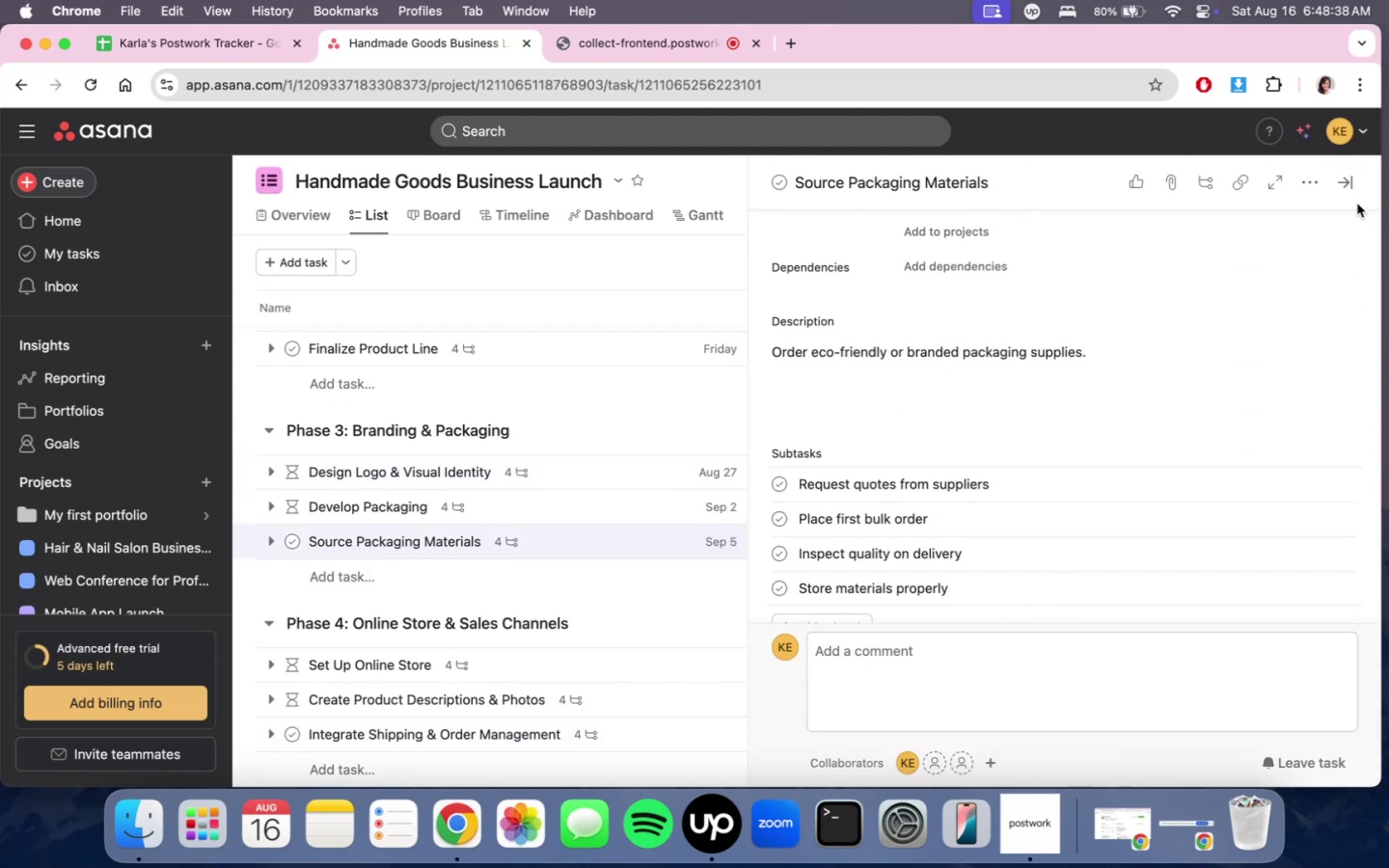 
left_click([1348, 188])
 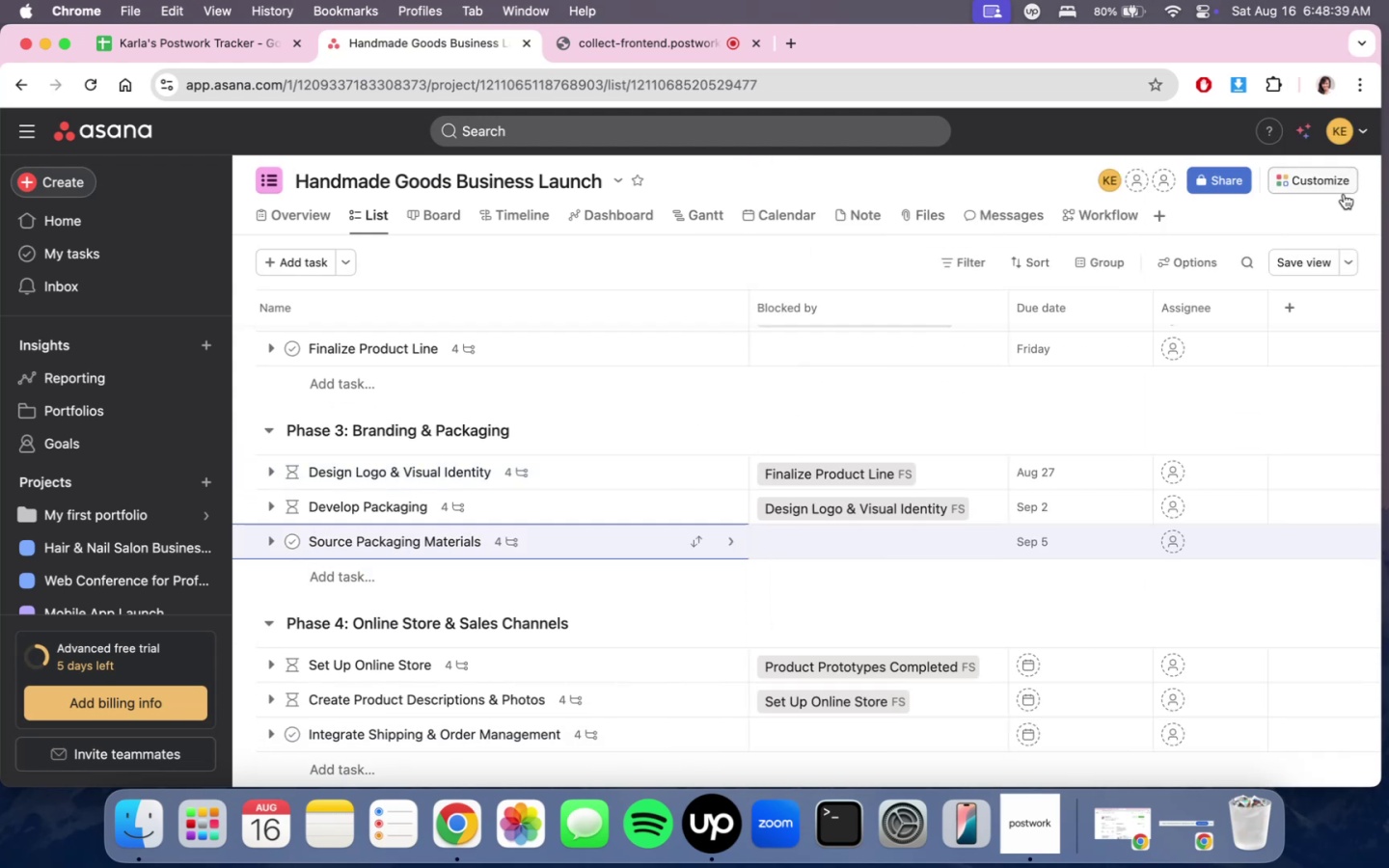 
scroll: coordinate [1160, 587], scroll_direction: down, amount: 4.0
 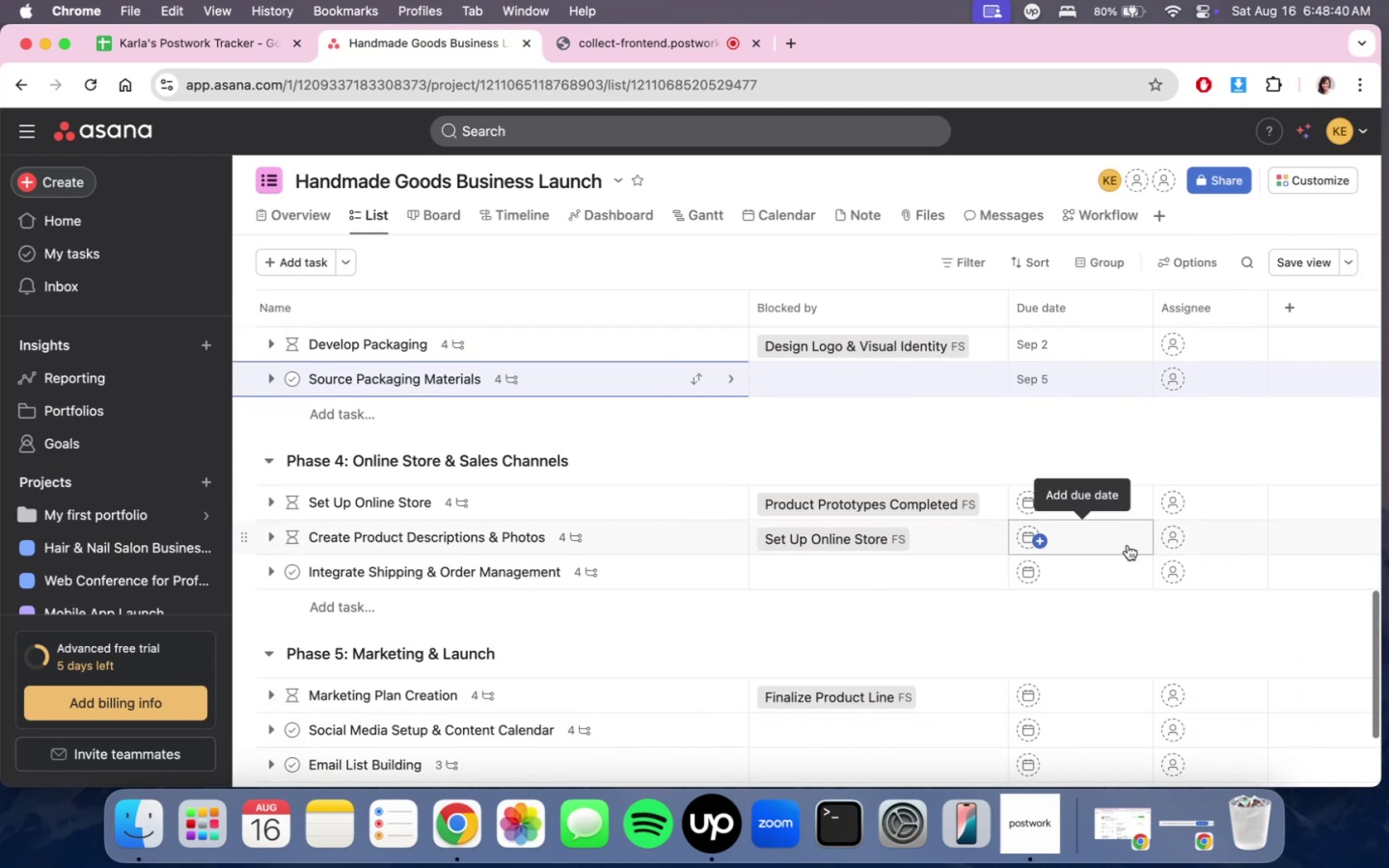 
scroll: coordinate [1143, 474], scroll_direction: up, amount: 20.0
 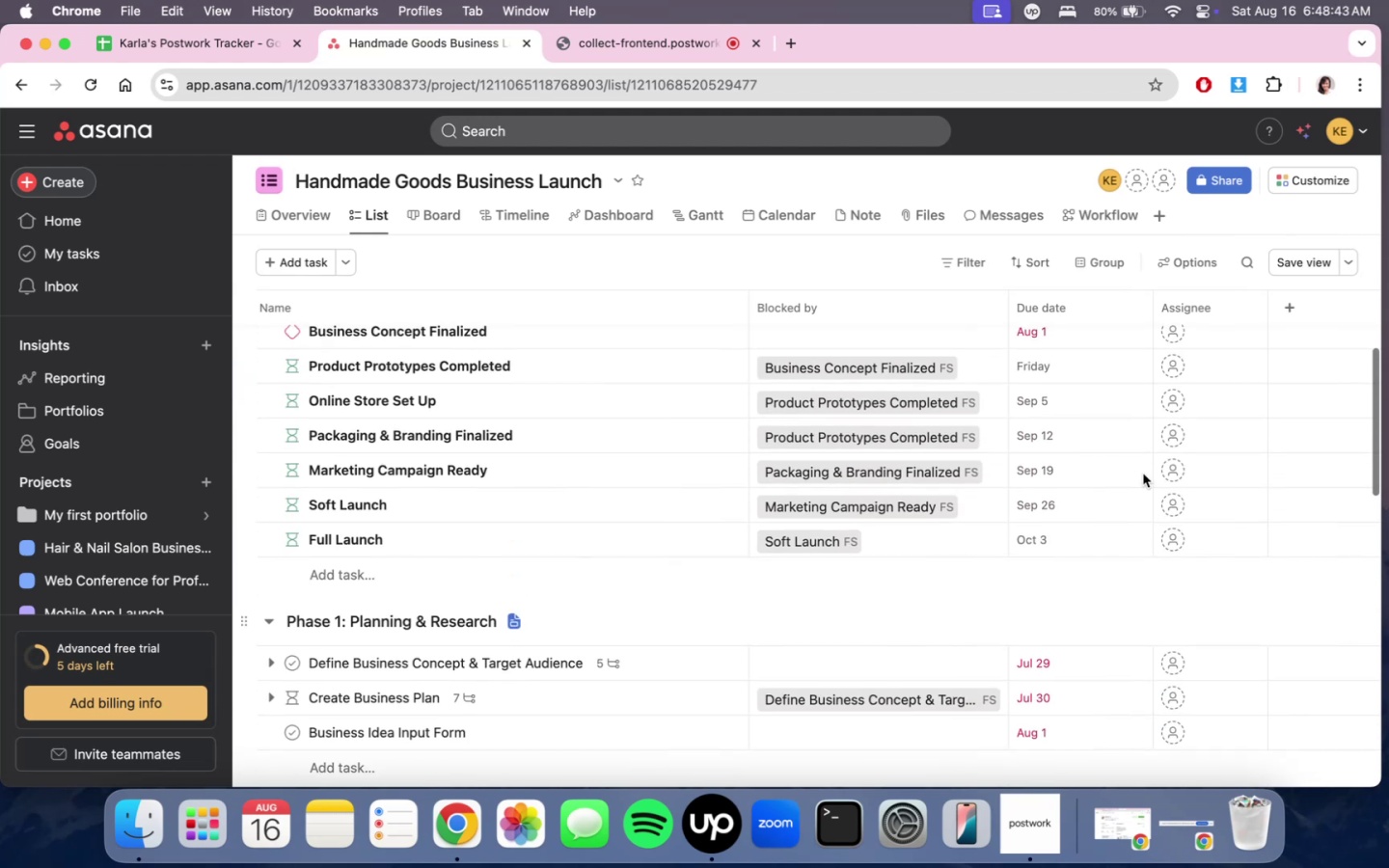 
scroll: coordinate [1120, 529], scroll_direction: down, amount: 18.0
 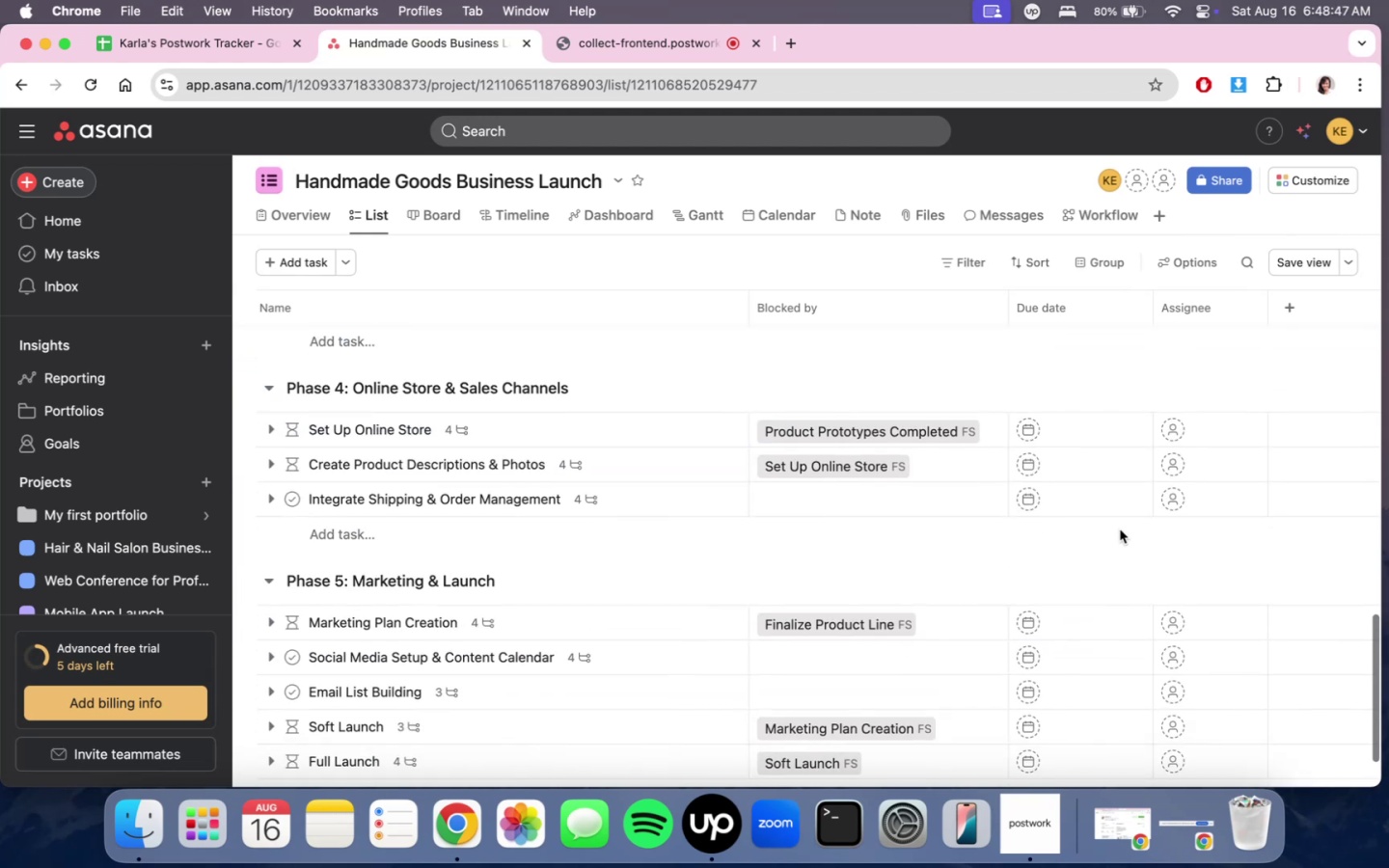 
scroll: coordinate [1120, 528], scroll_direction: up, amount: 3.0
 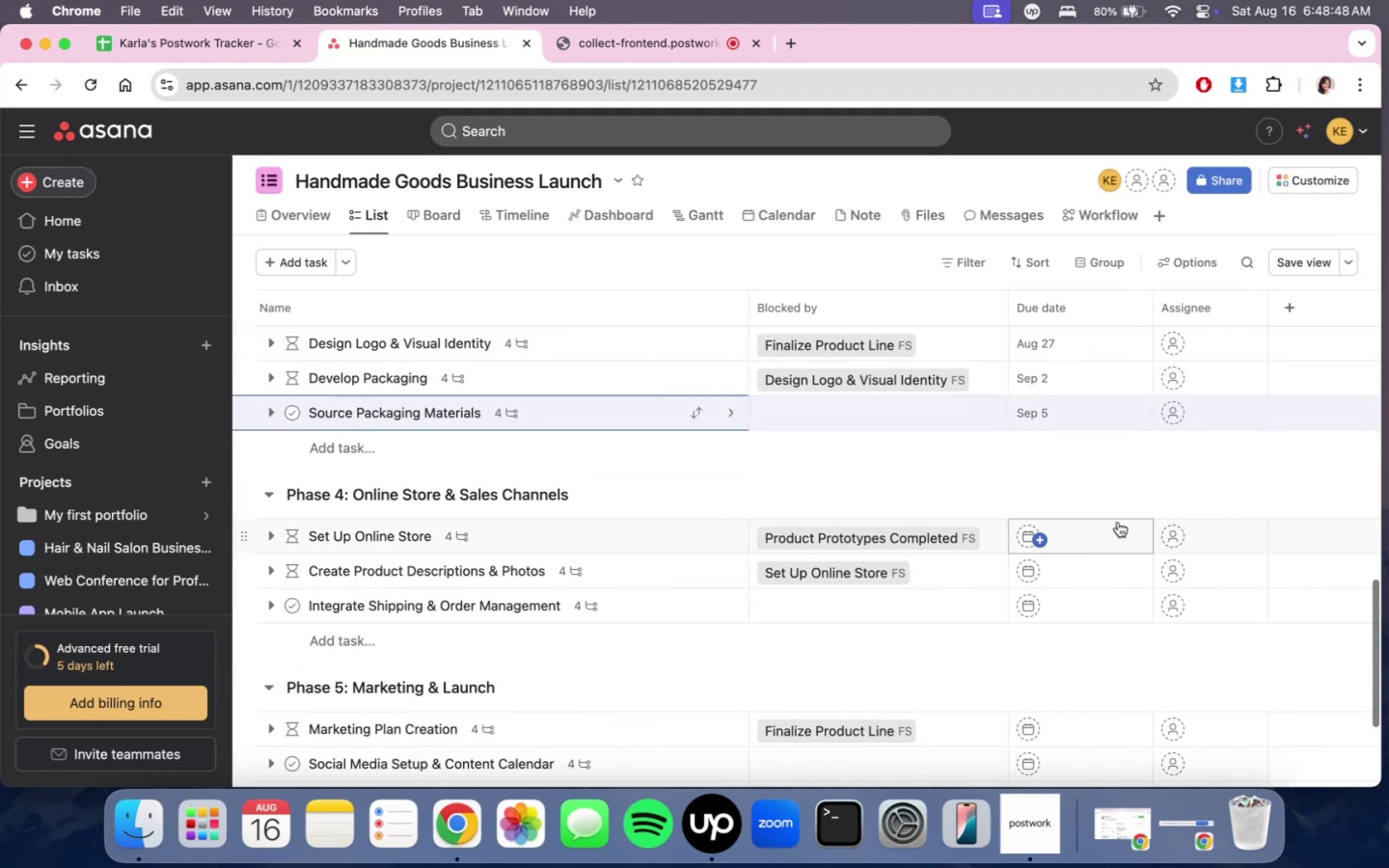 
left_click([1118, 522])
 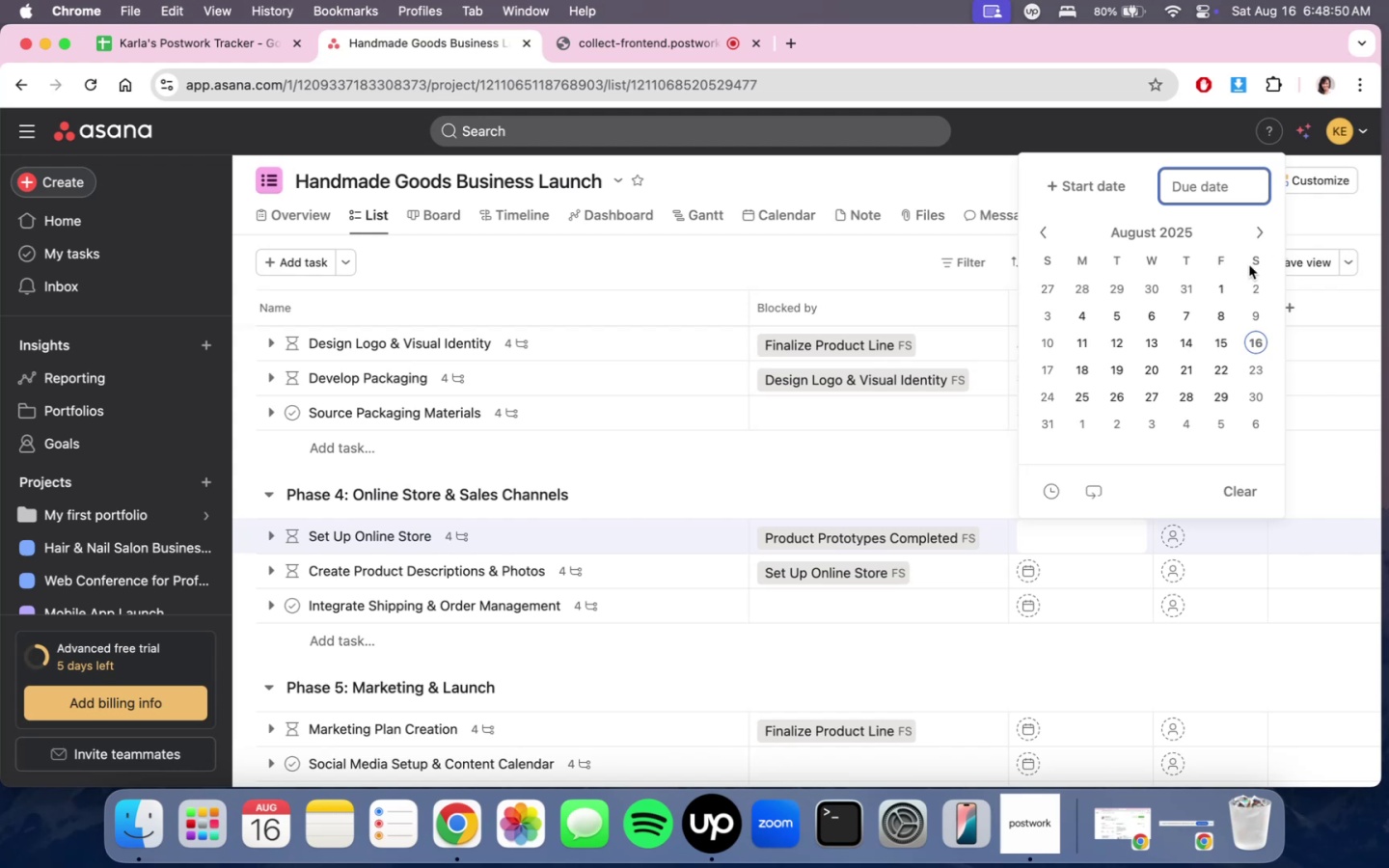 
left_click([1254, 232])
 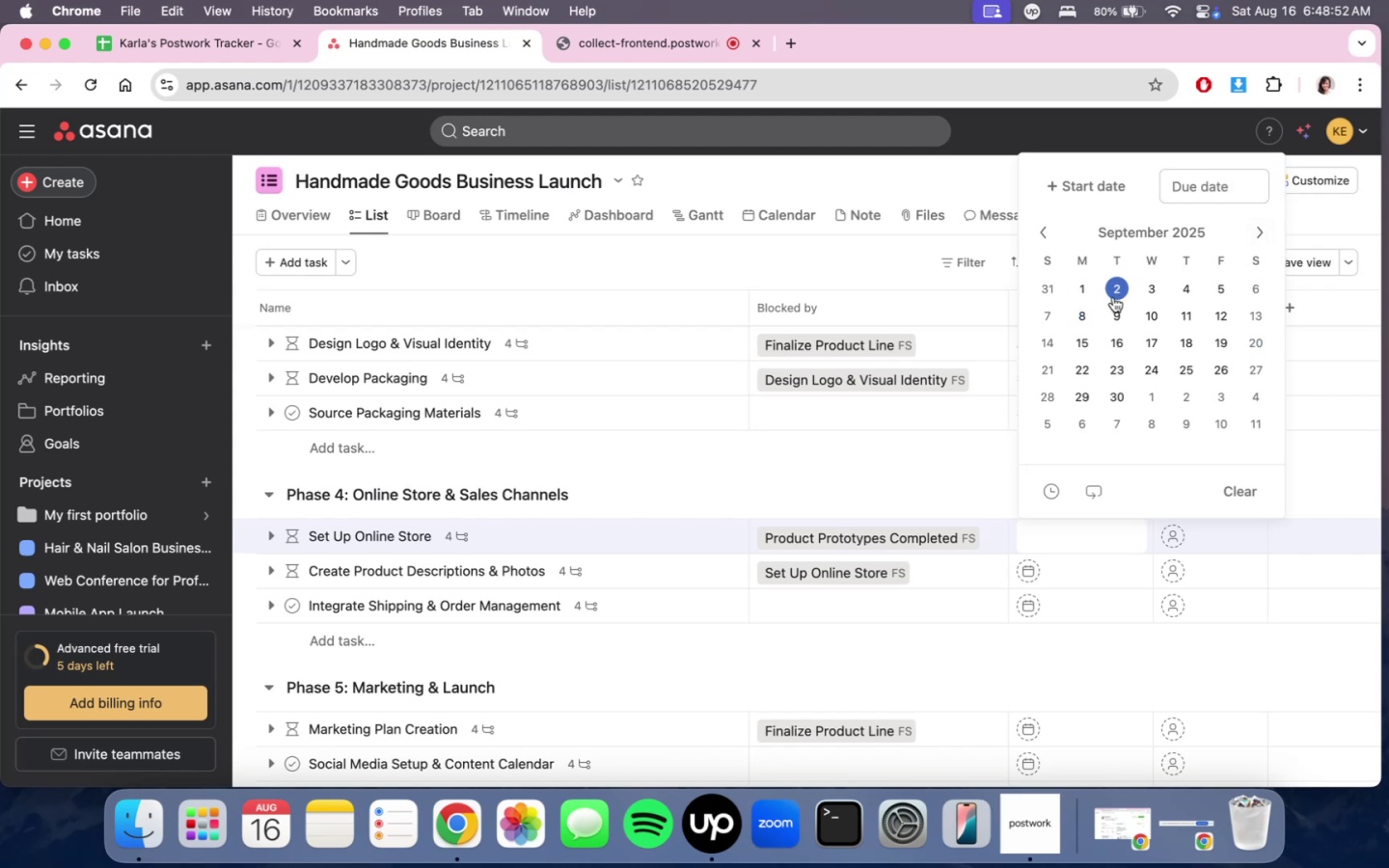 
left_click([1088, 315])
 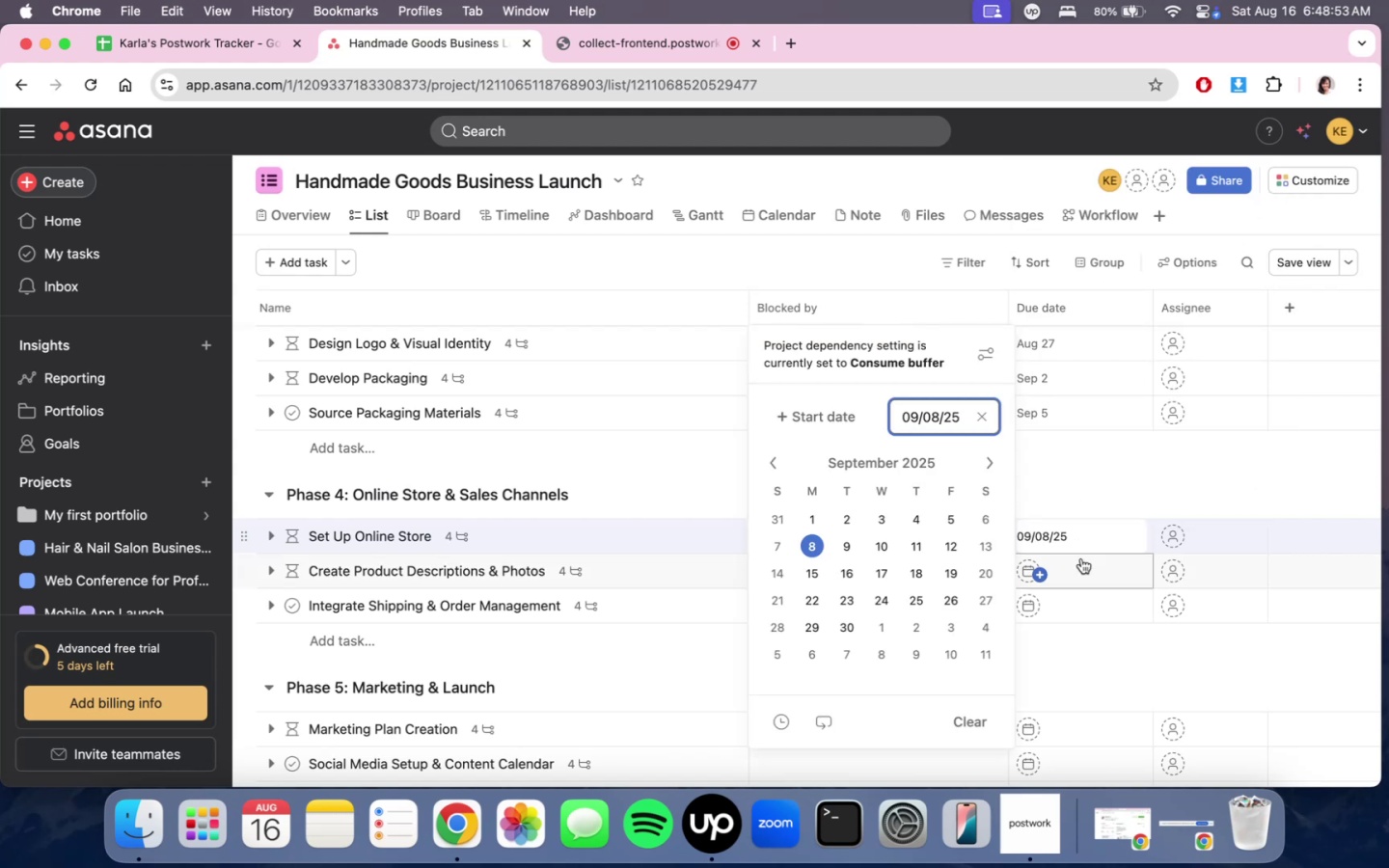 
left_click([1082, 565])
 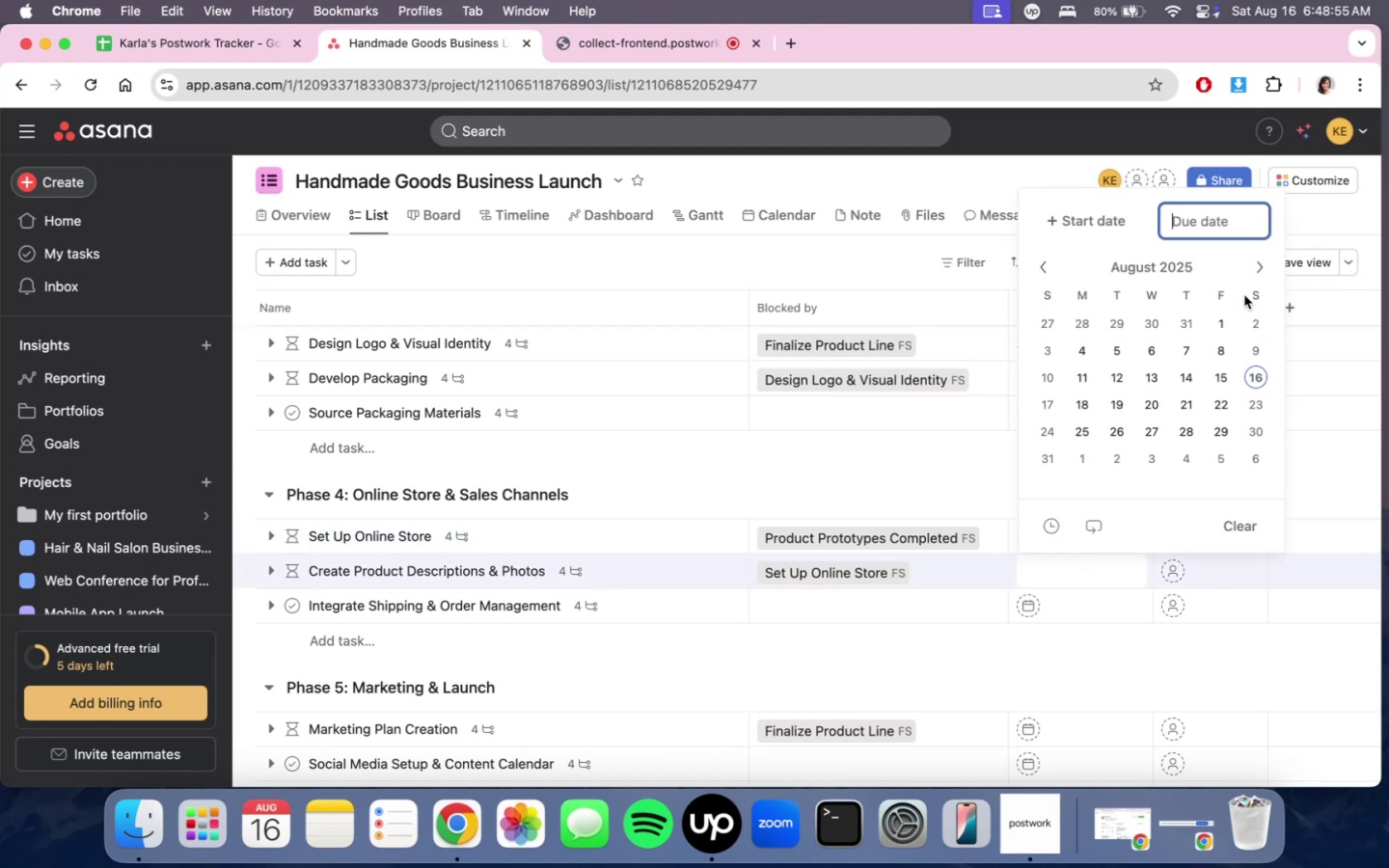 
left_click([1251, 269])
 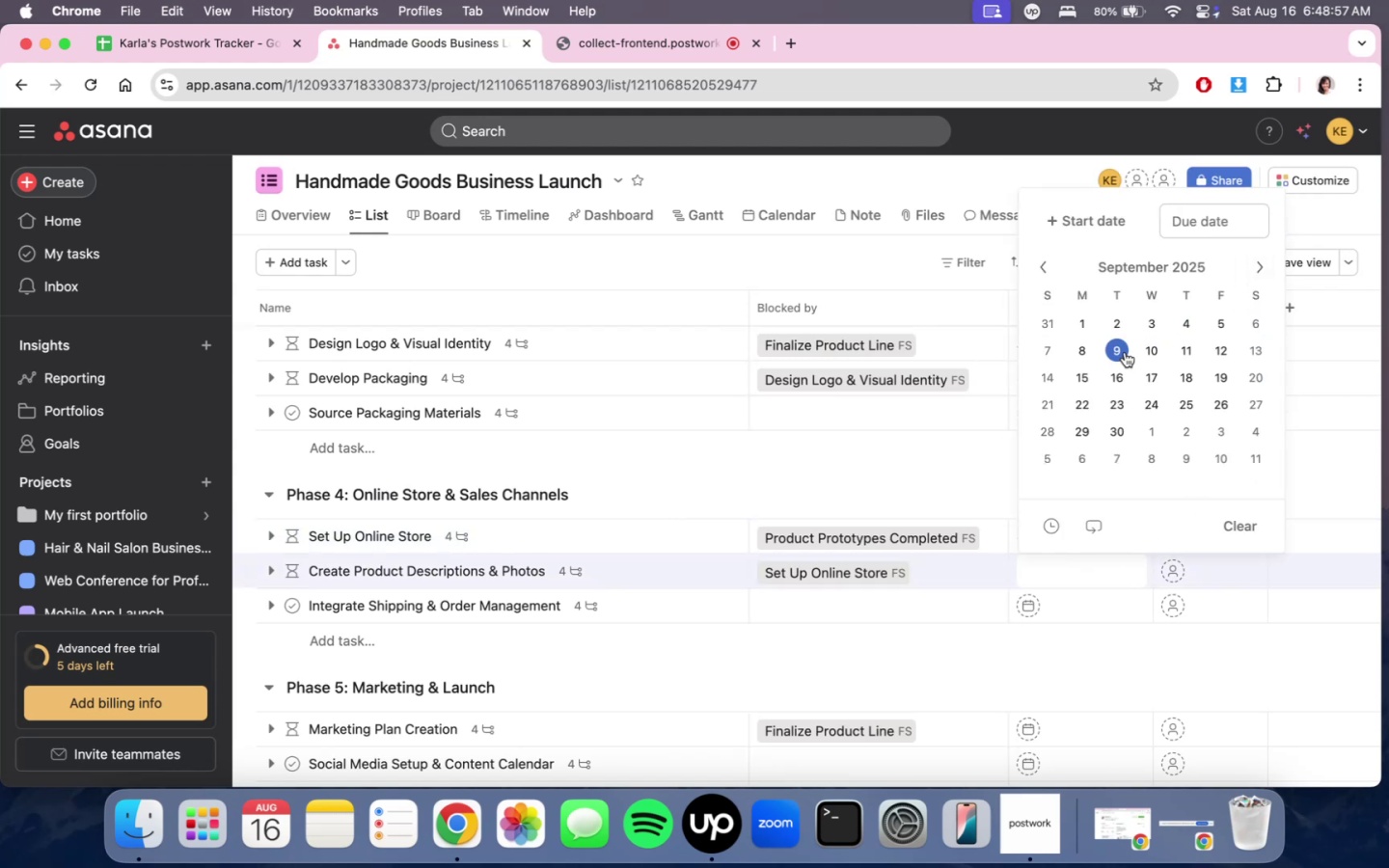 
left_click([1125, 352])
 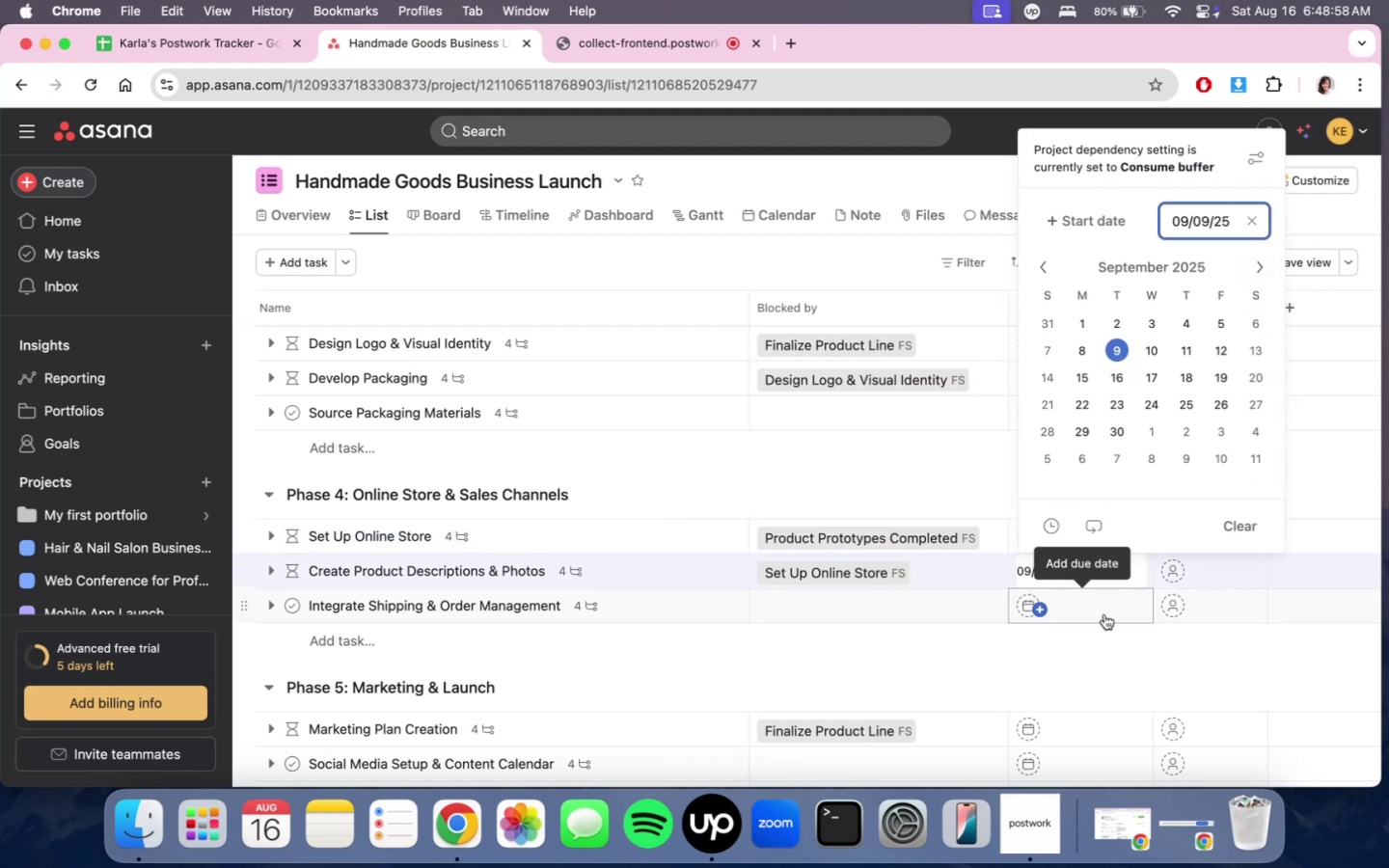 
left_click([1104, 614])
 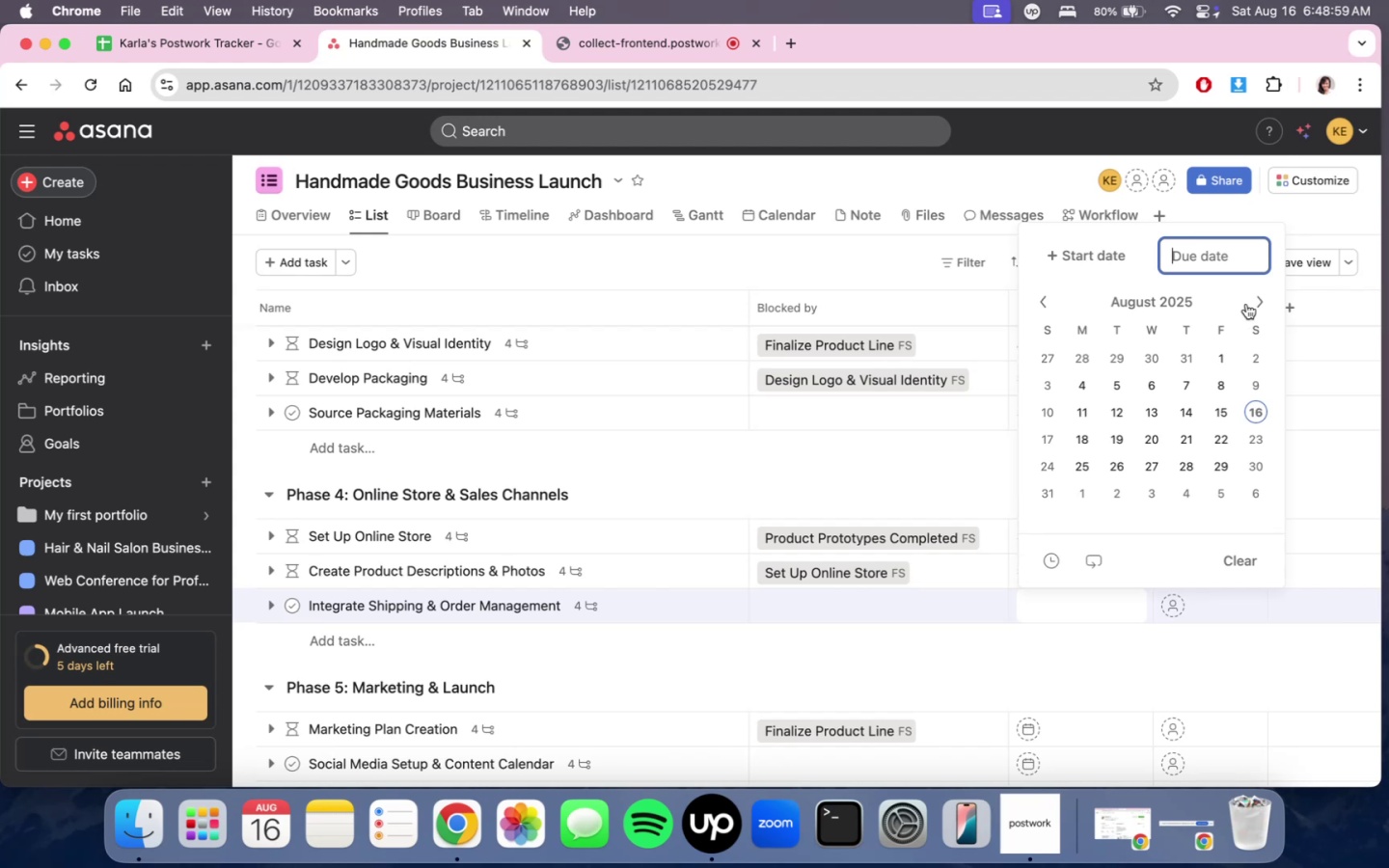 
left_click([1254, 297])
 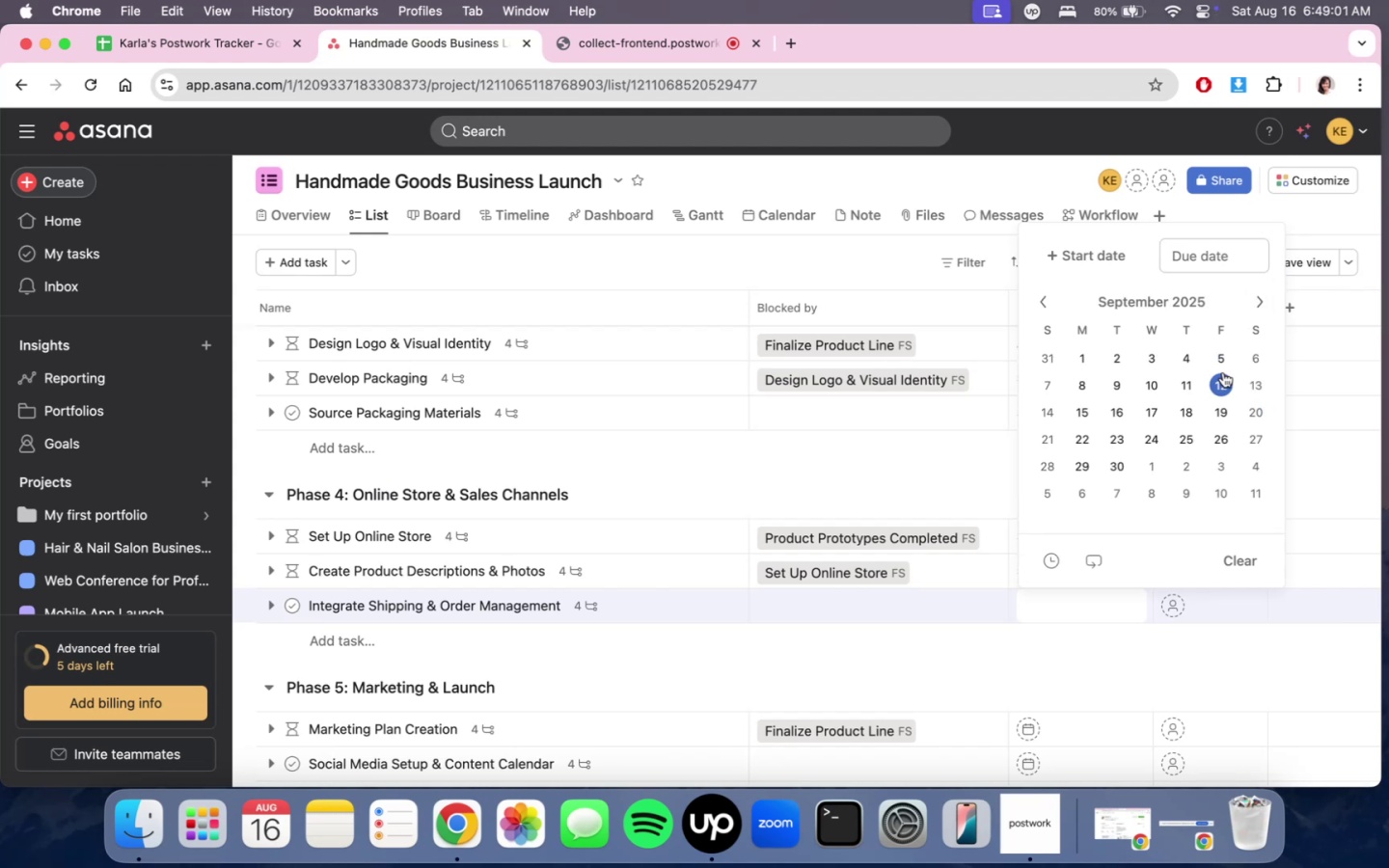 
left_click([1223, 373])
 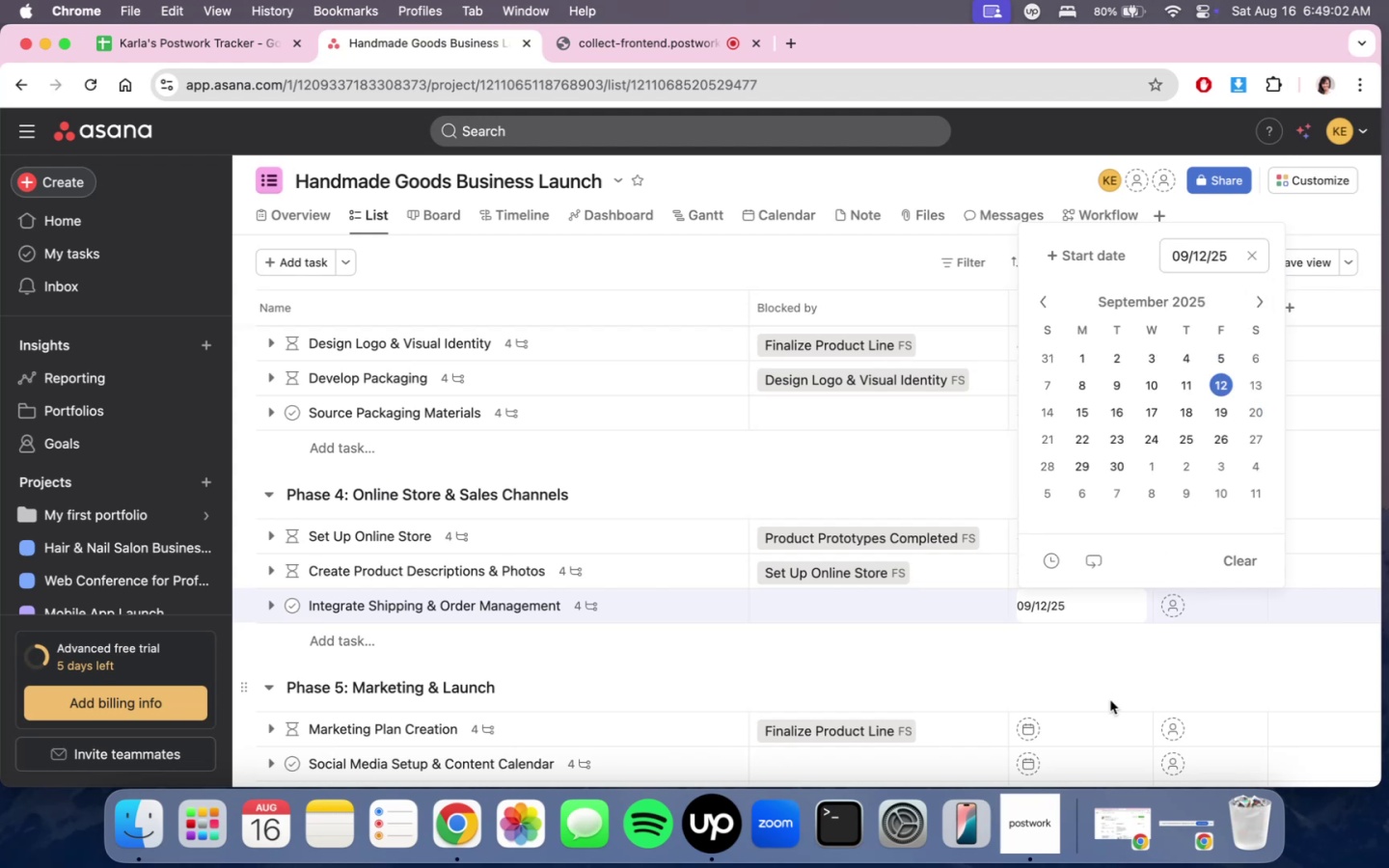 
double_click([1110, 700])
 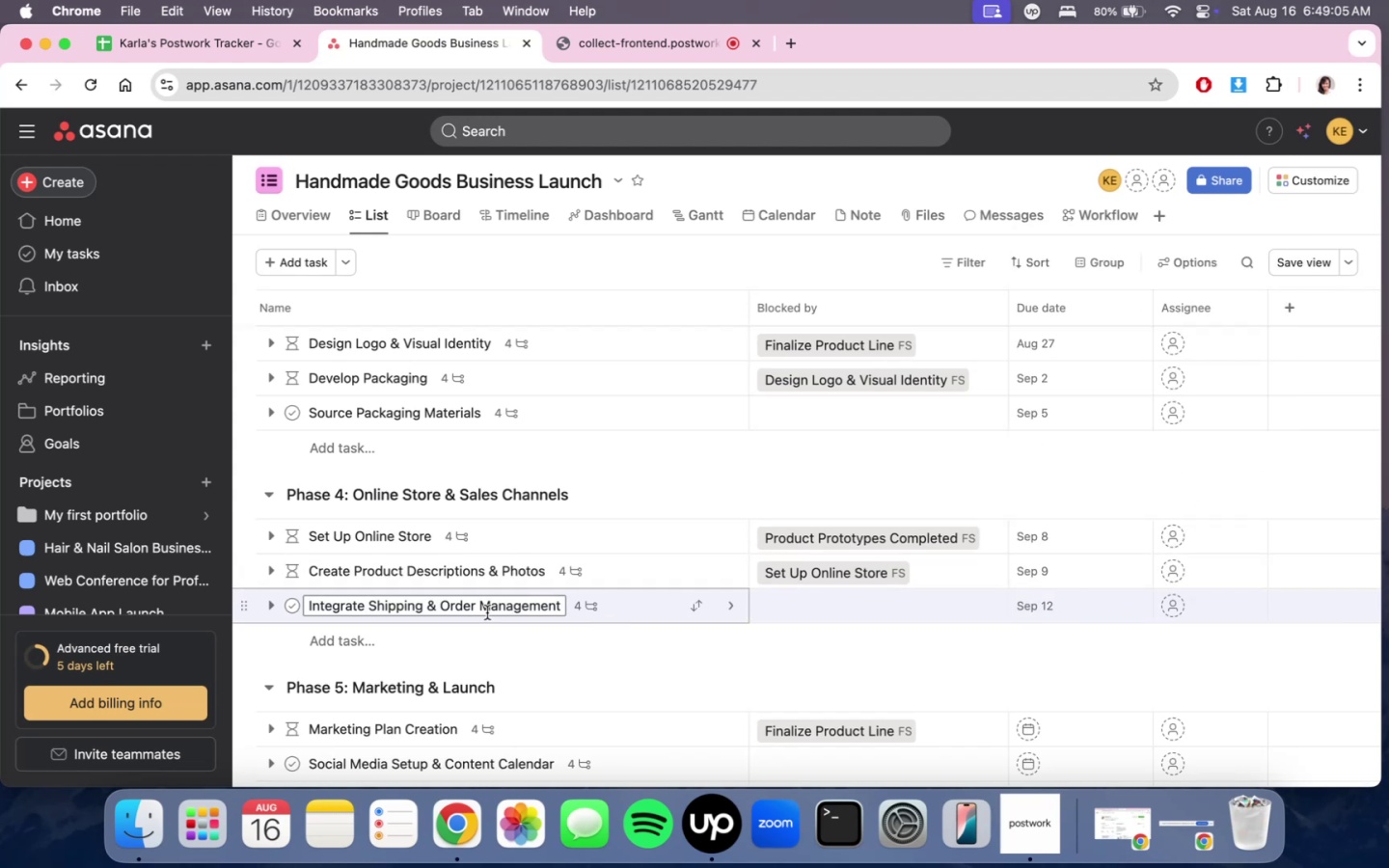 
left_click([270, 610])
 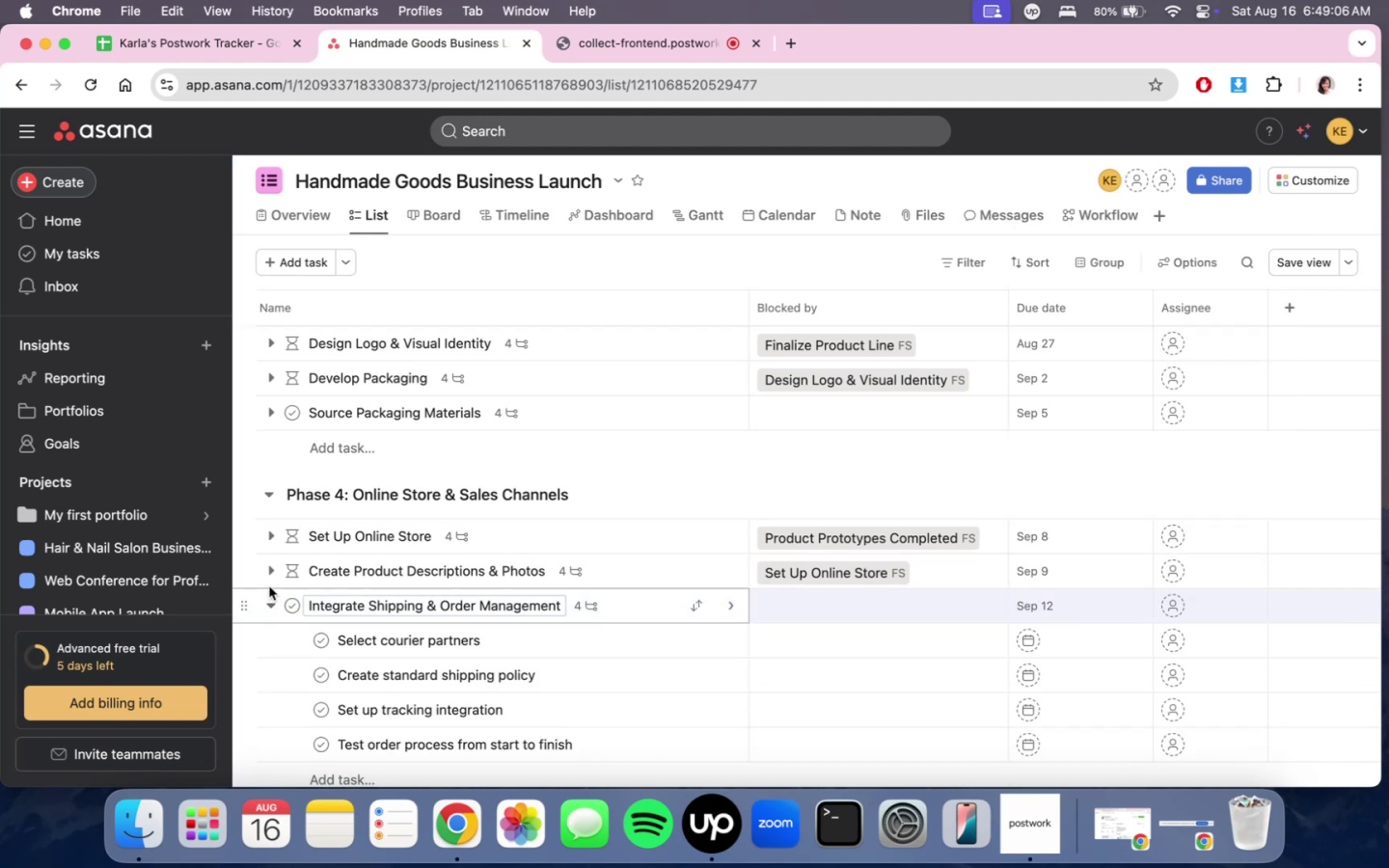 
left_click([272, 578])
 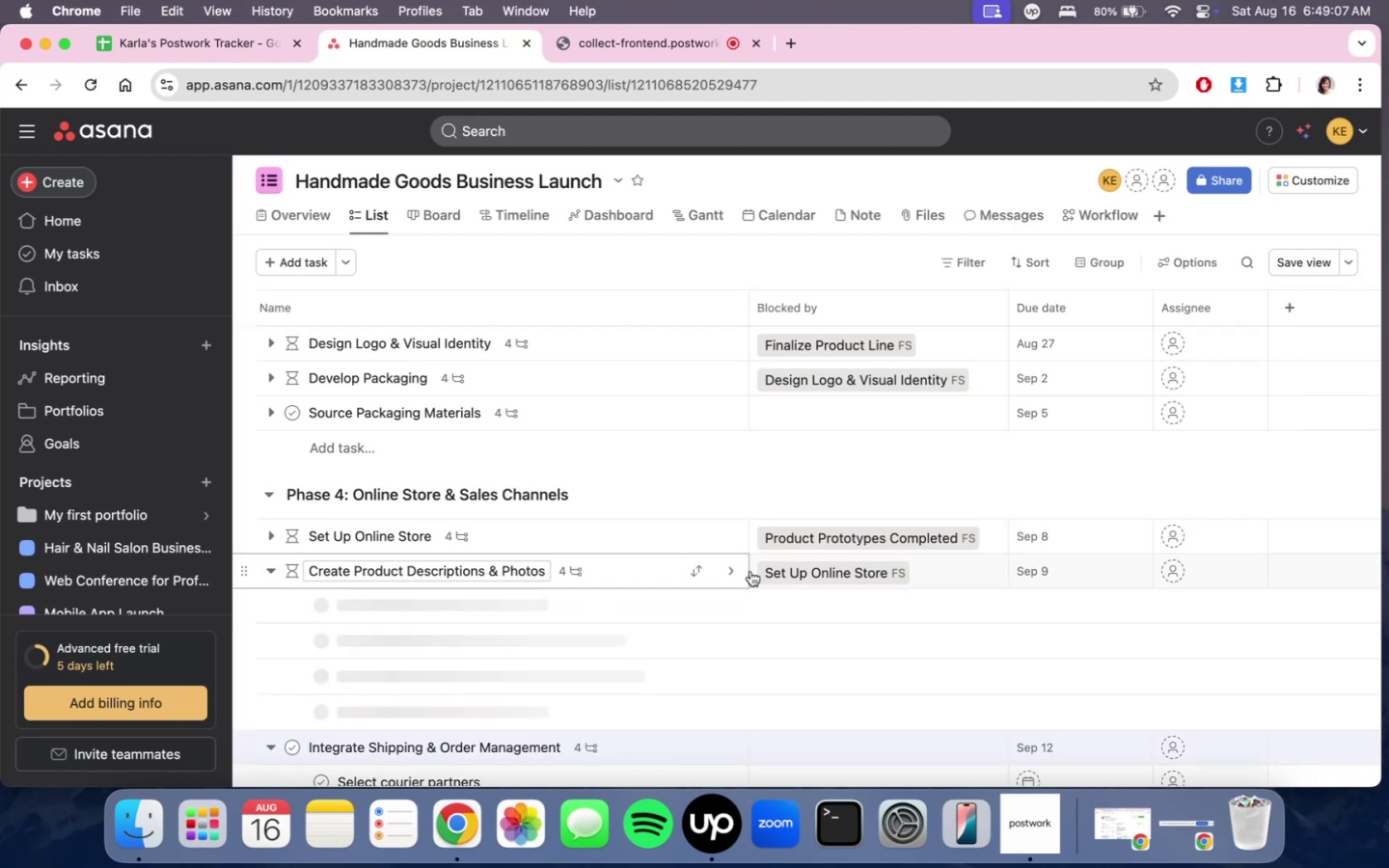 
scroll: coordinate [857, 667], scroll_direction: down, amount: 8.0
 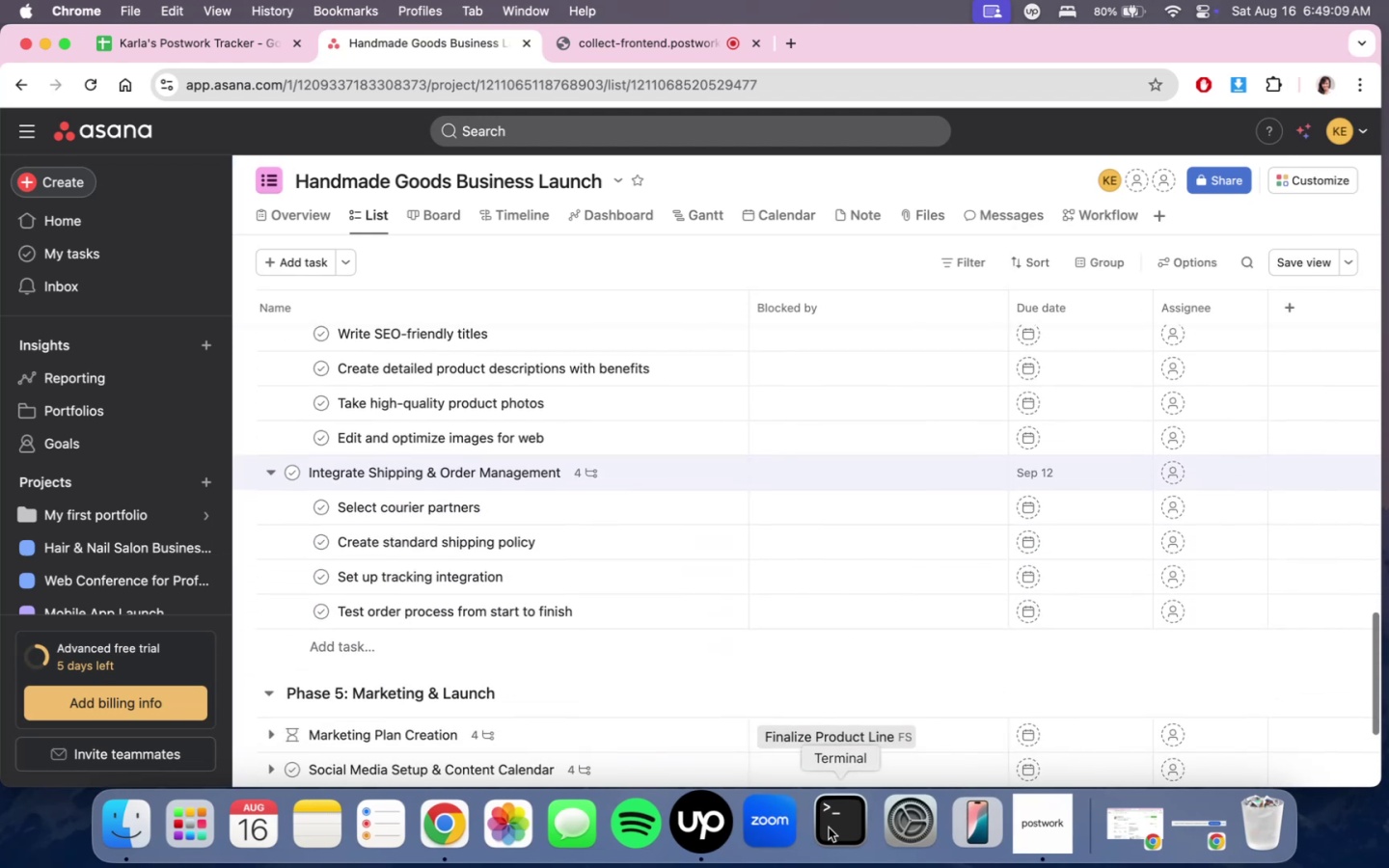 
scroll: coordinate [940, 587], scroll_direction: up, amount: 6.0
 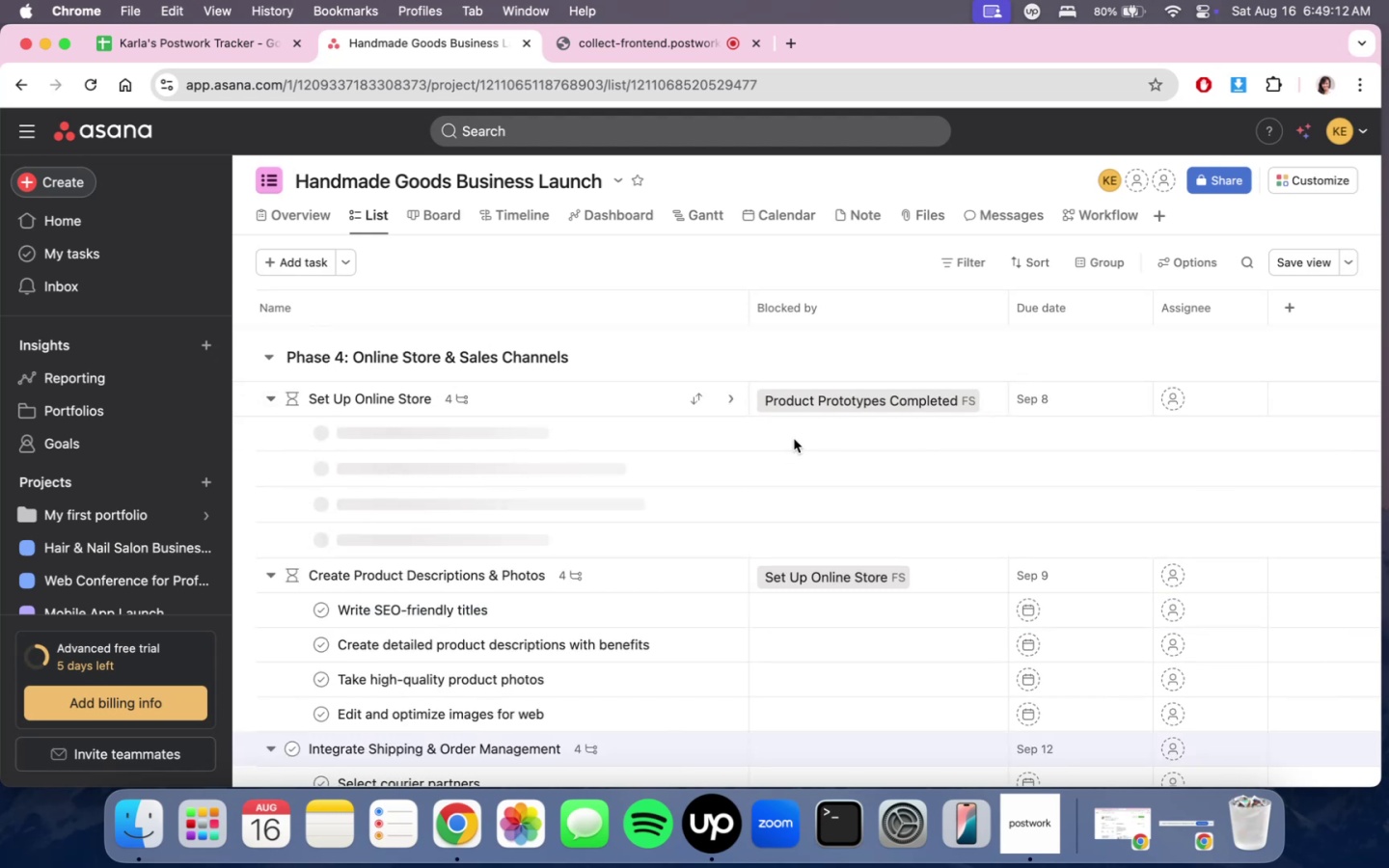 
scroll: coordinate [735, 575], scroll_direction: down, amount: 4.0
 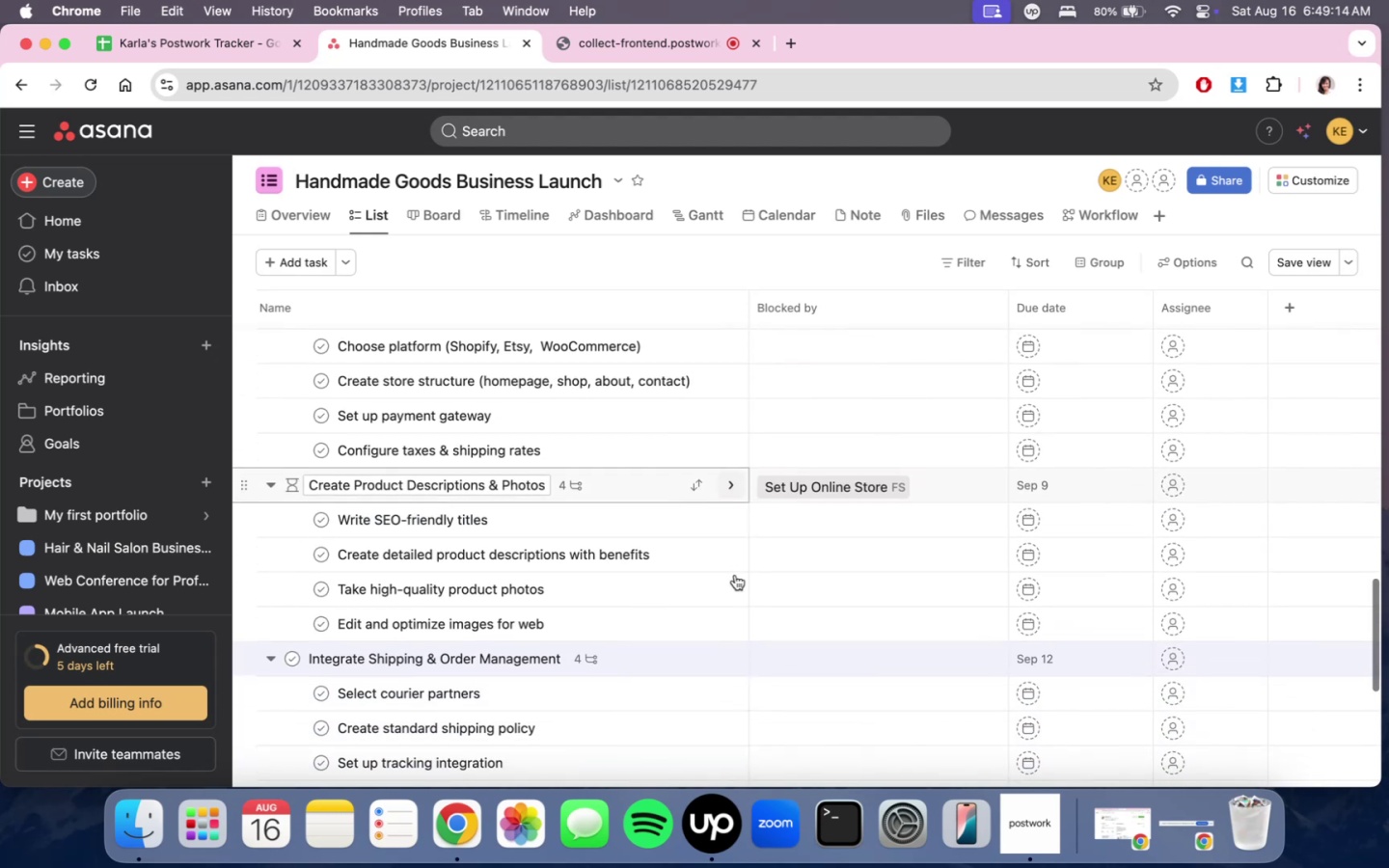 
scroll: coordinate [908, 564], scroll_direction: up, amount: 3.0
 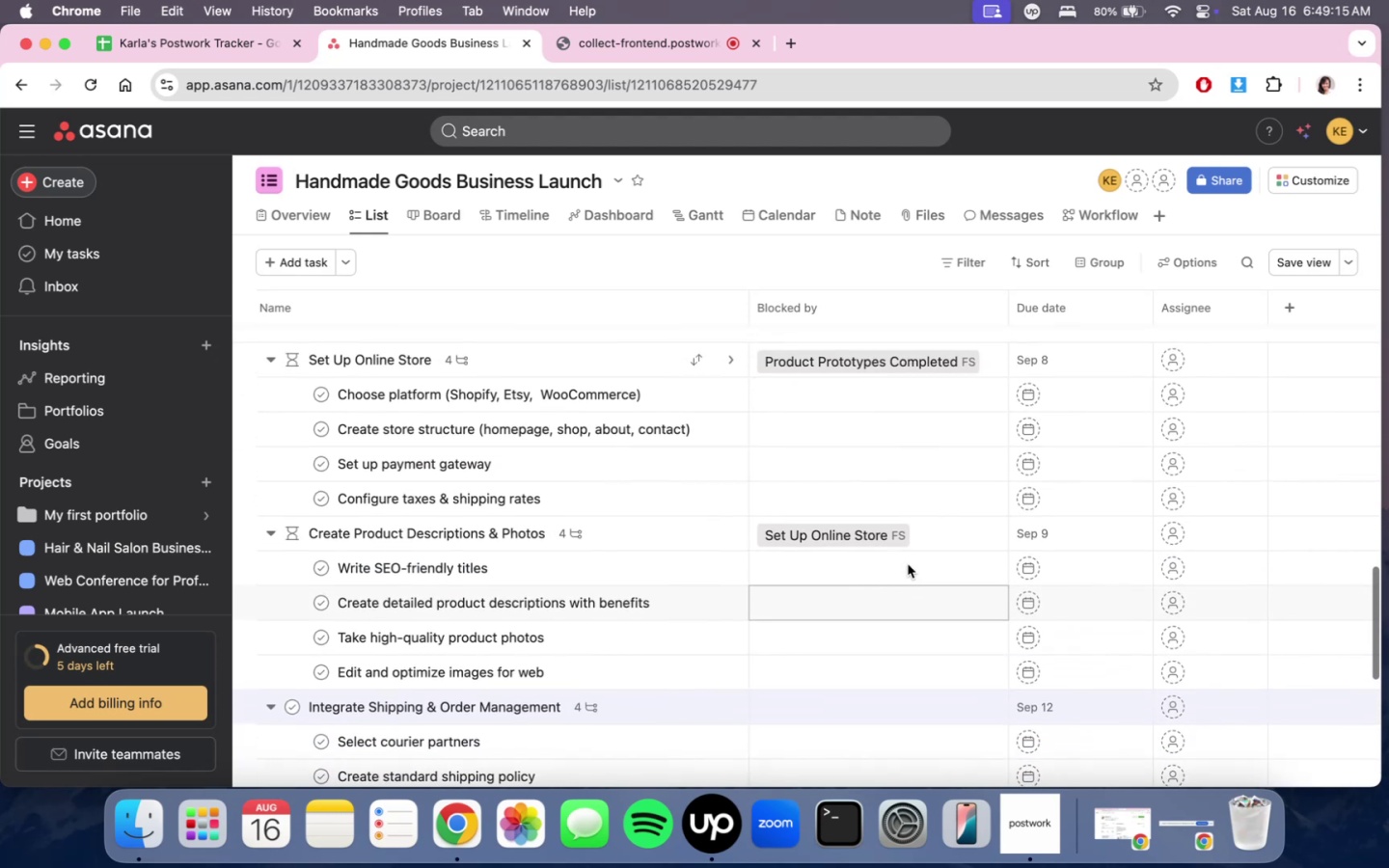 
scroll: coordinate [916, 566], scroll_direction: down, amount: 3.0
 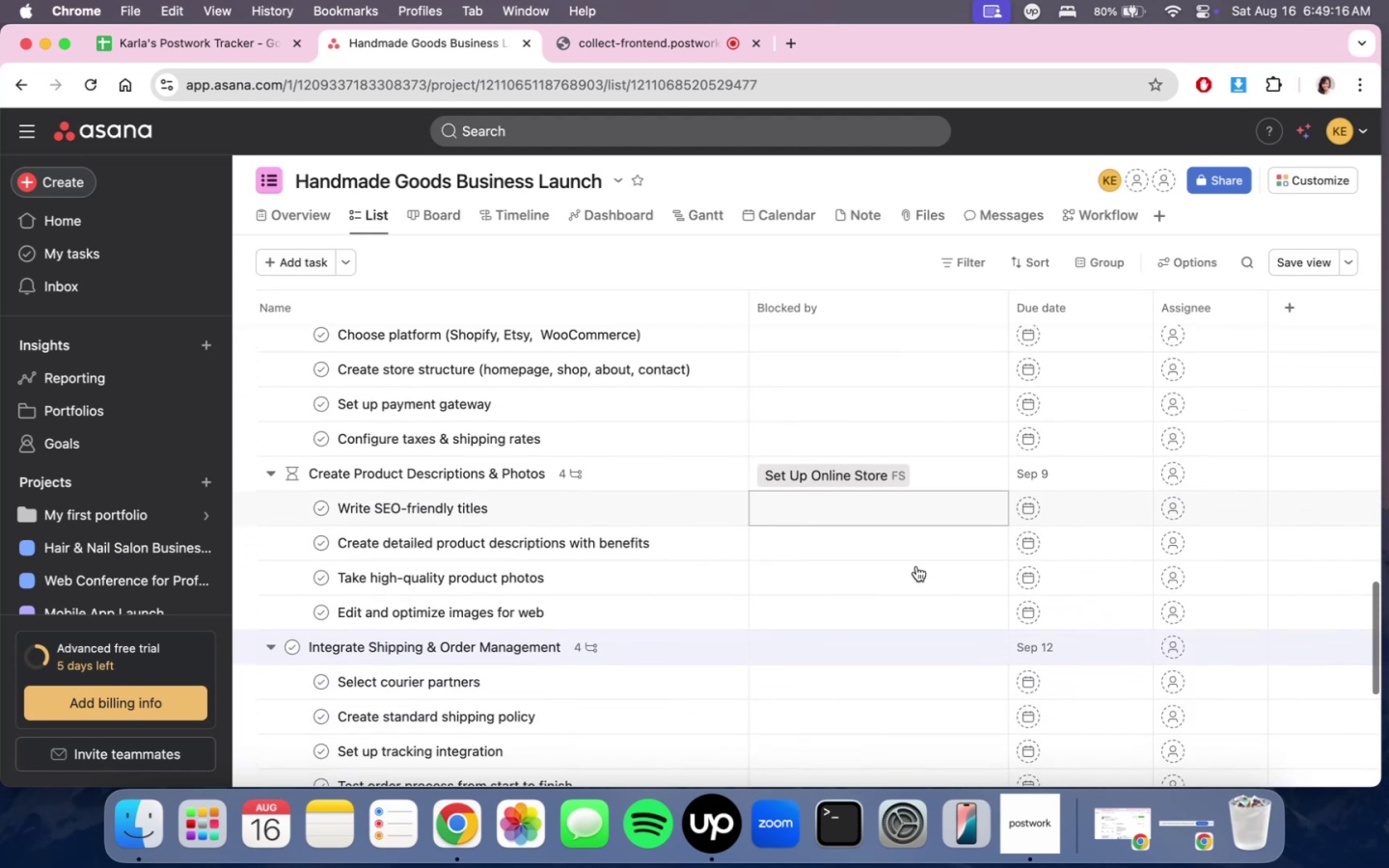 
scroll: coordinate [946, 556], scroll_direction: up, amount: 10.0
 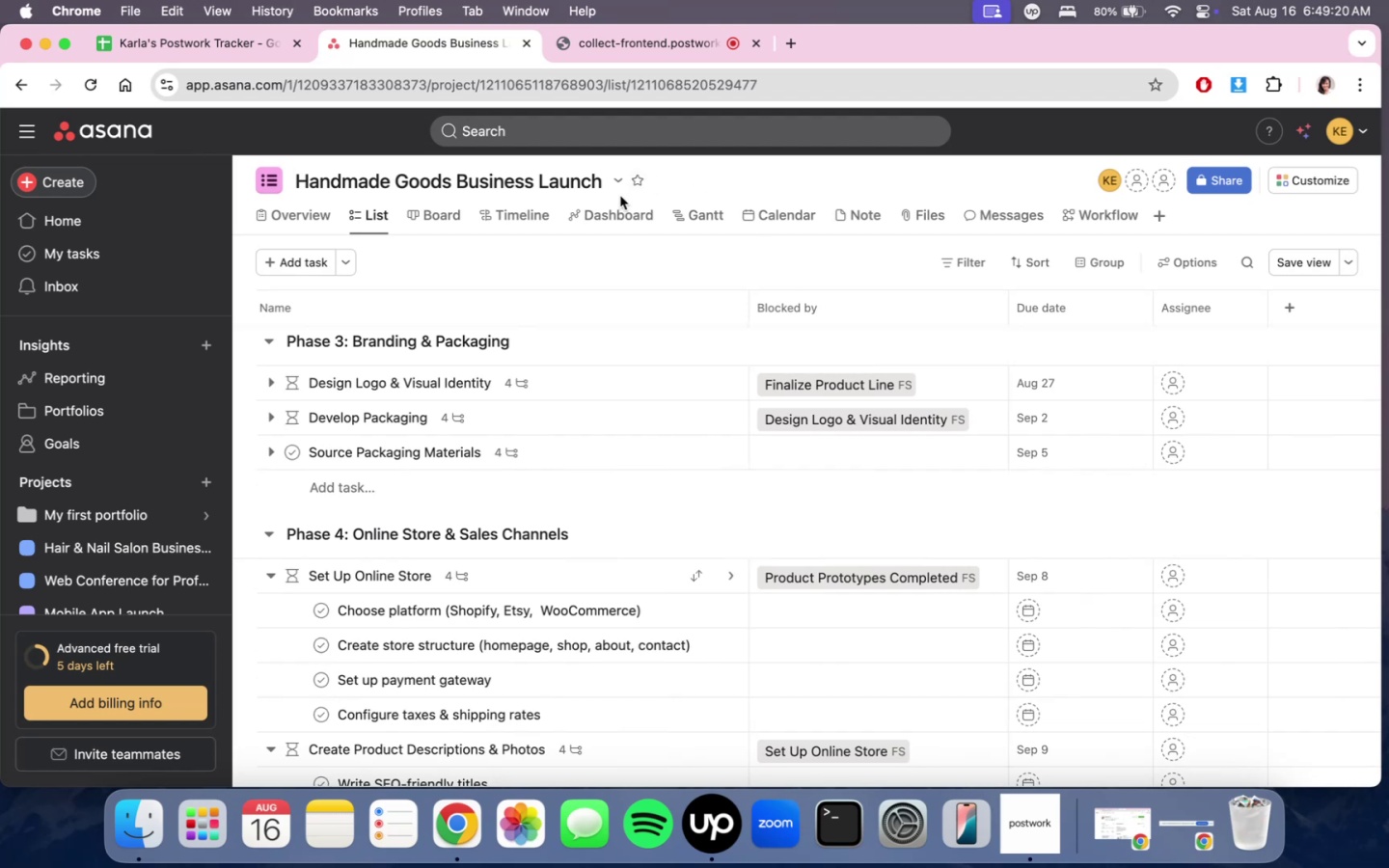 
double_click([524, 217])
 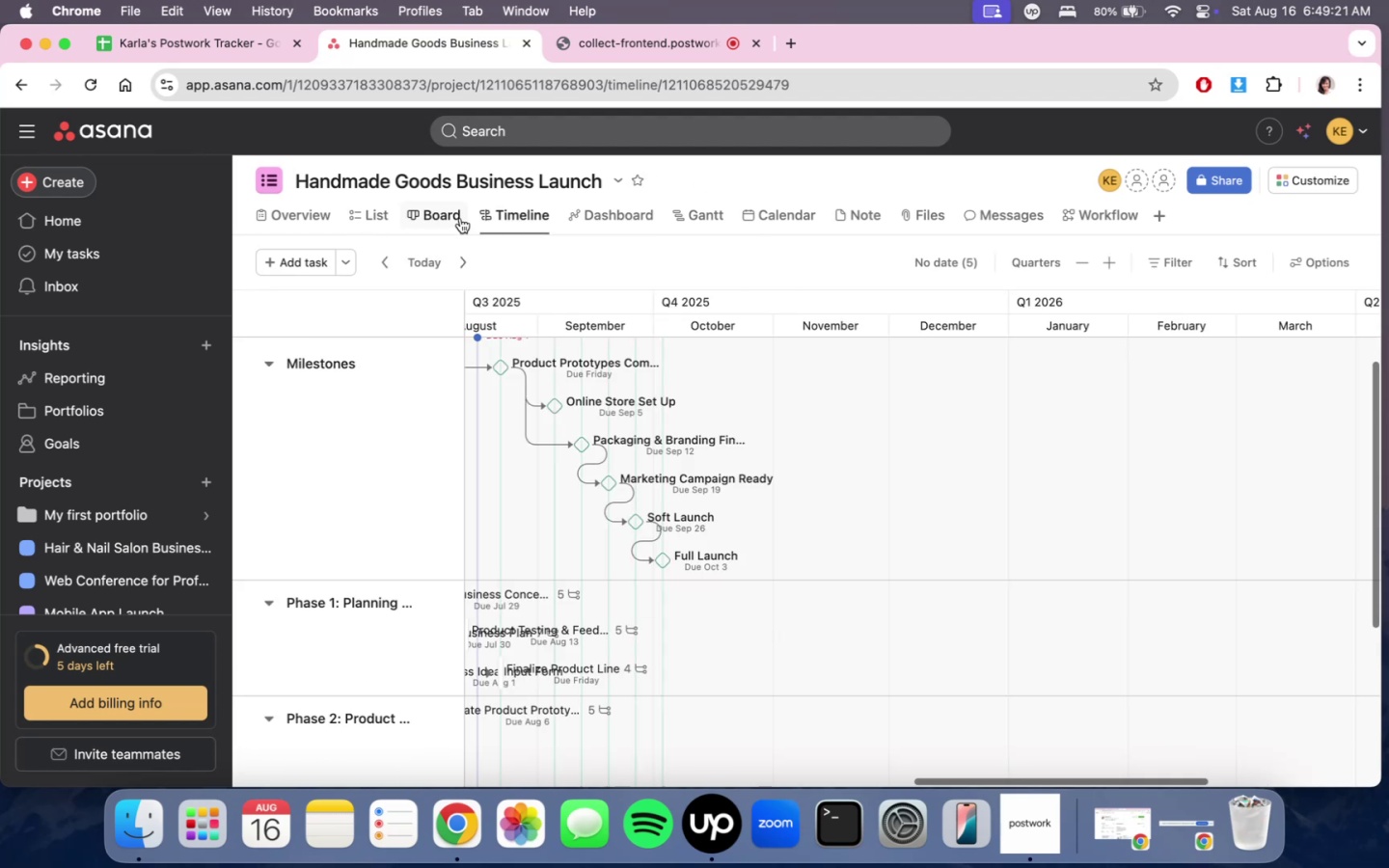 
triple_click([453, 218])
 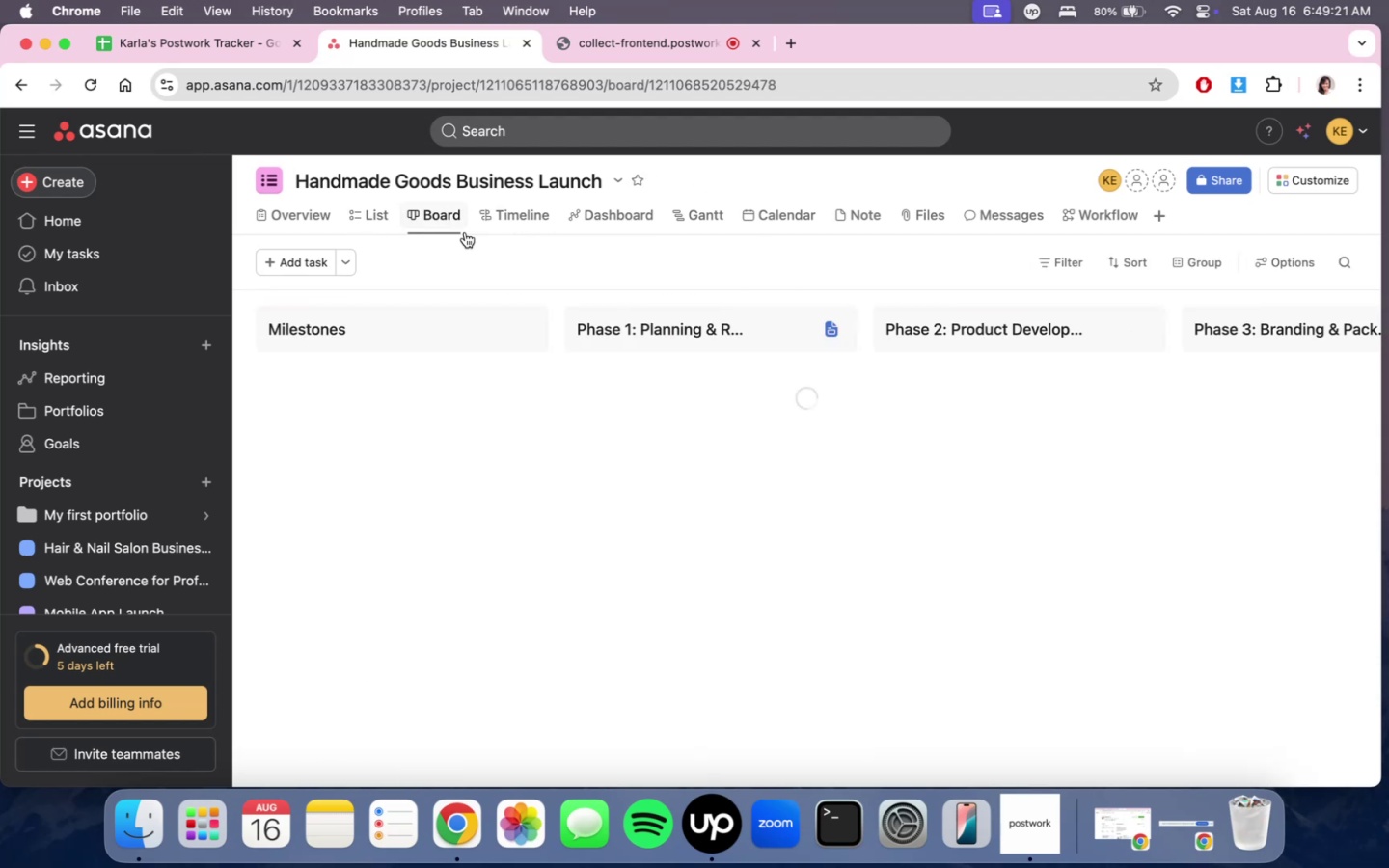 
scroll: coordinate [803, 529], scroll_direction: down, amount: 9.0
 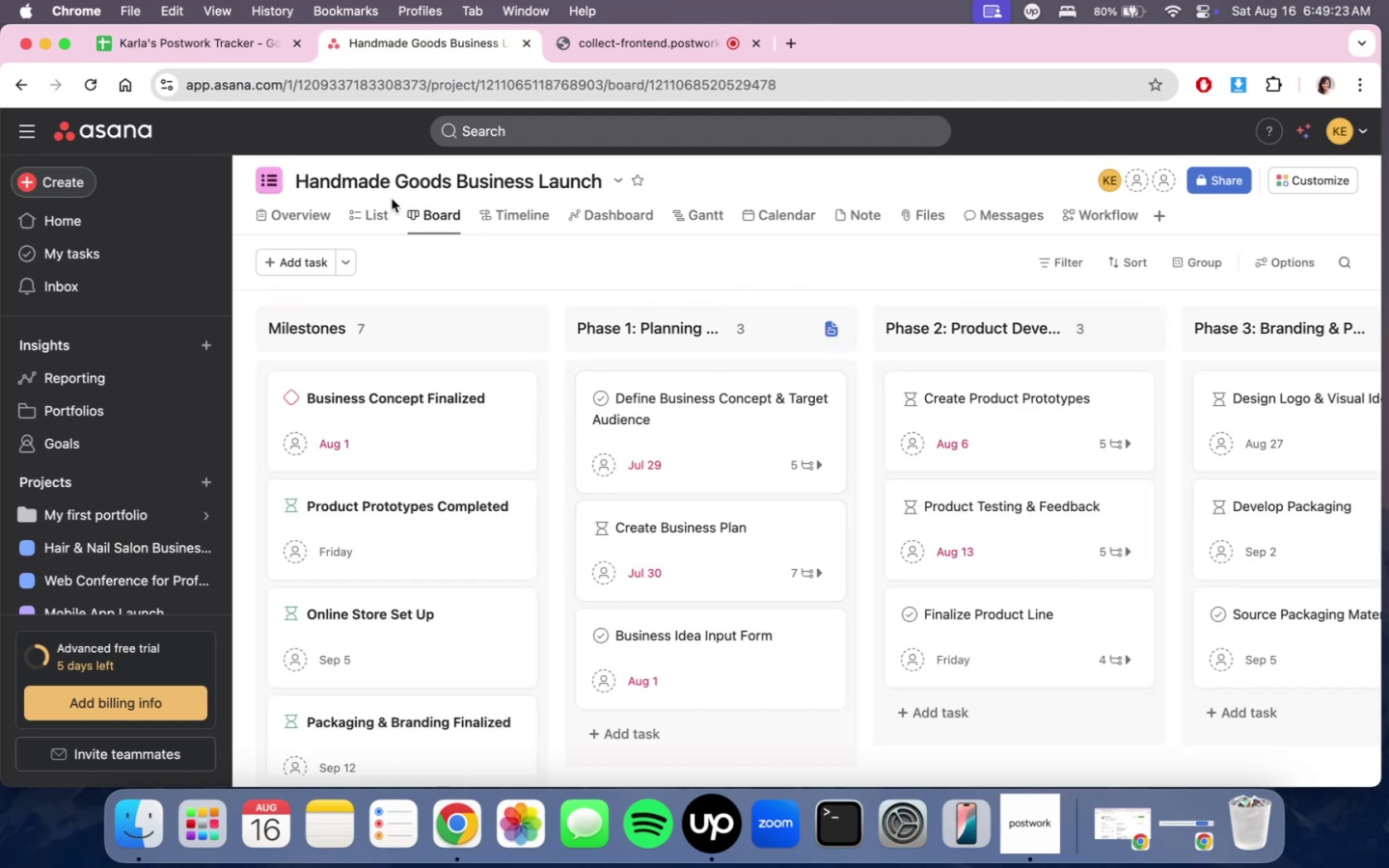 
left_click([386, 218])
 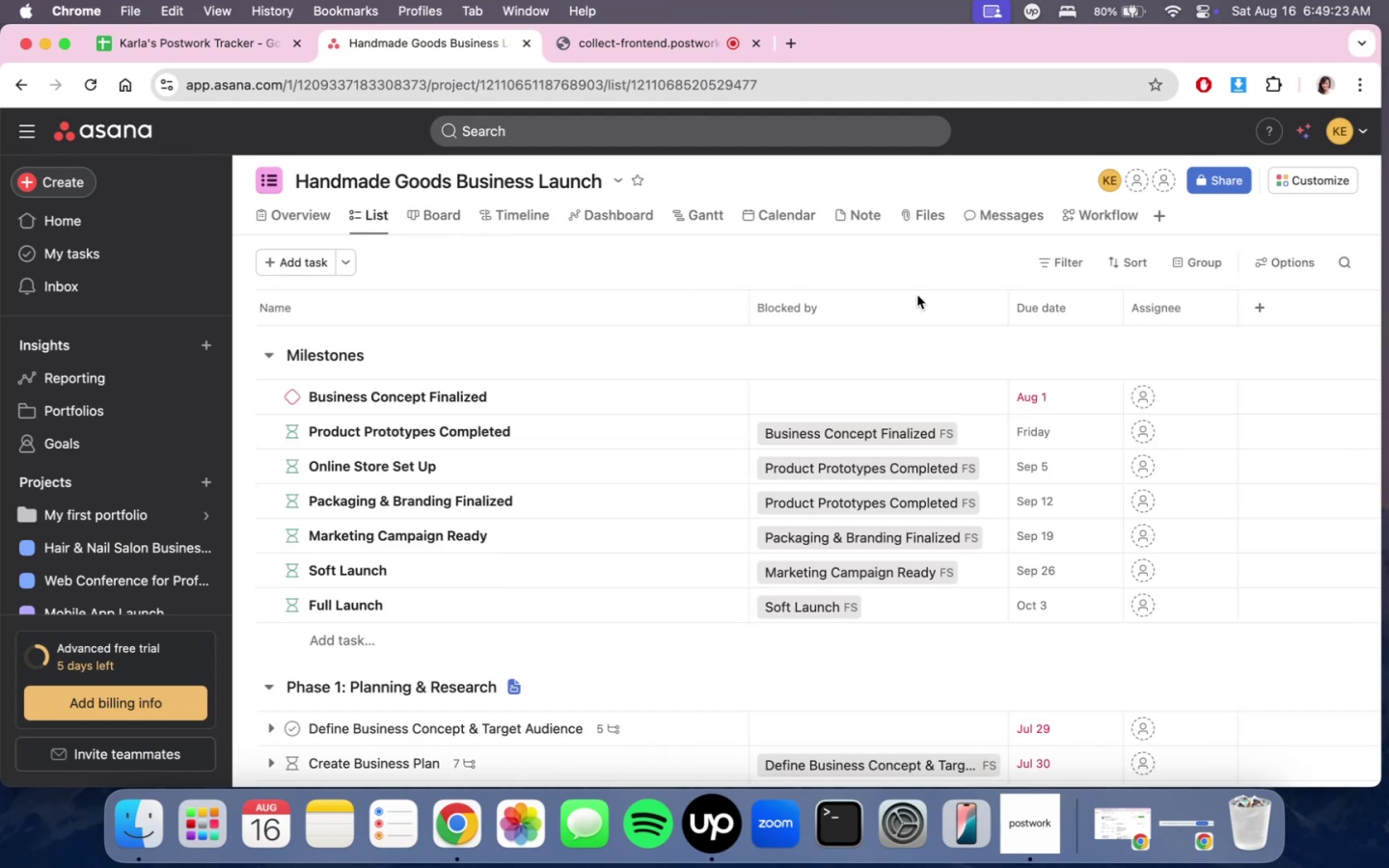 
scroll: coordinate [998, 571], scroll_direction: down, amount: 24.0
 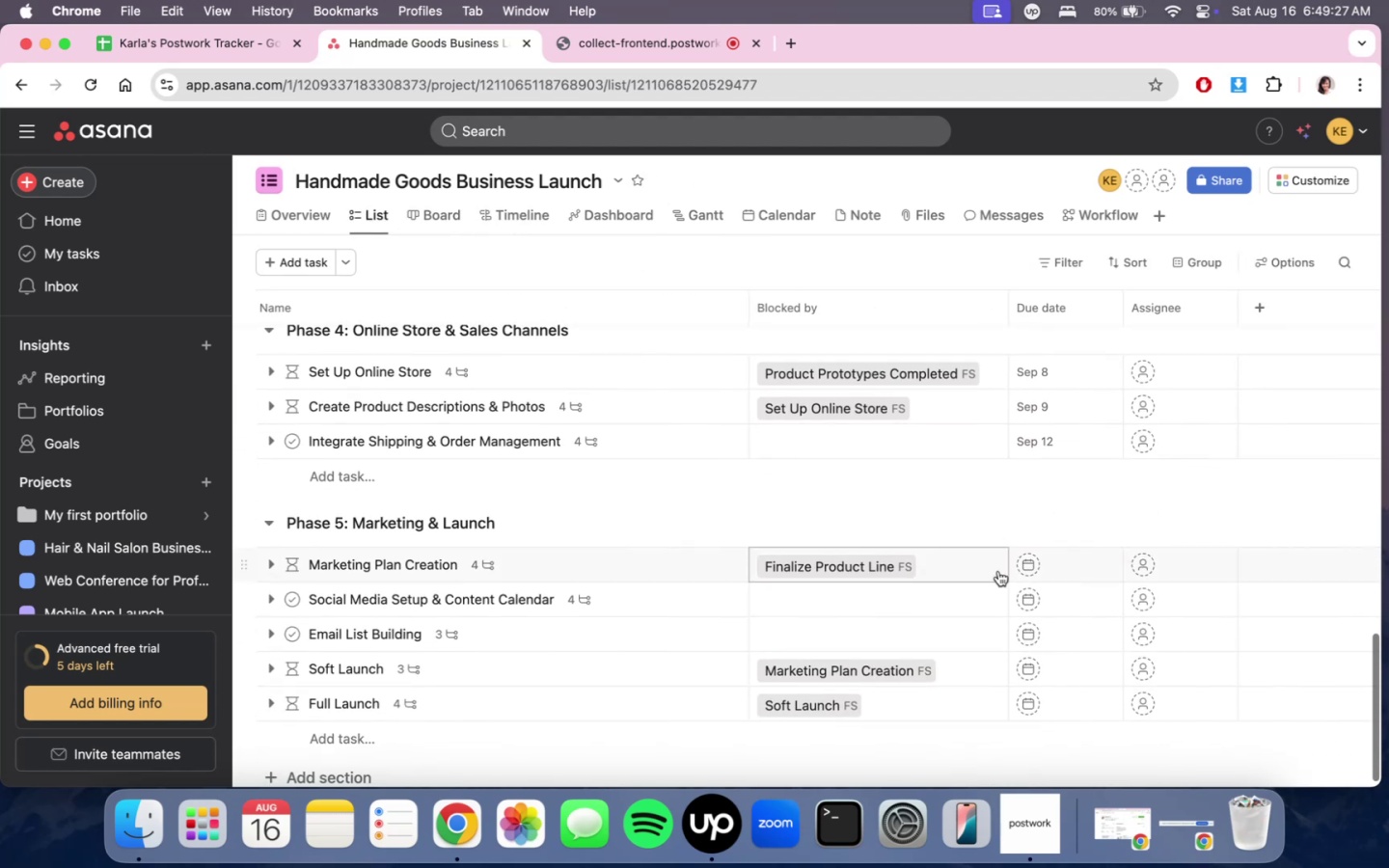 
scroll: coordinate [998, 571], scroll_direction: up, amount: 4.0
 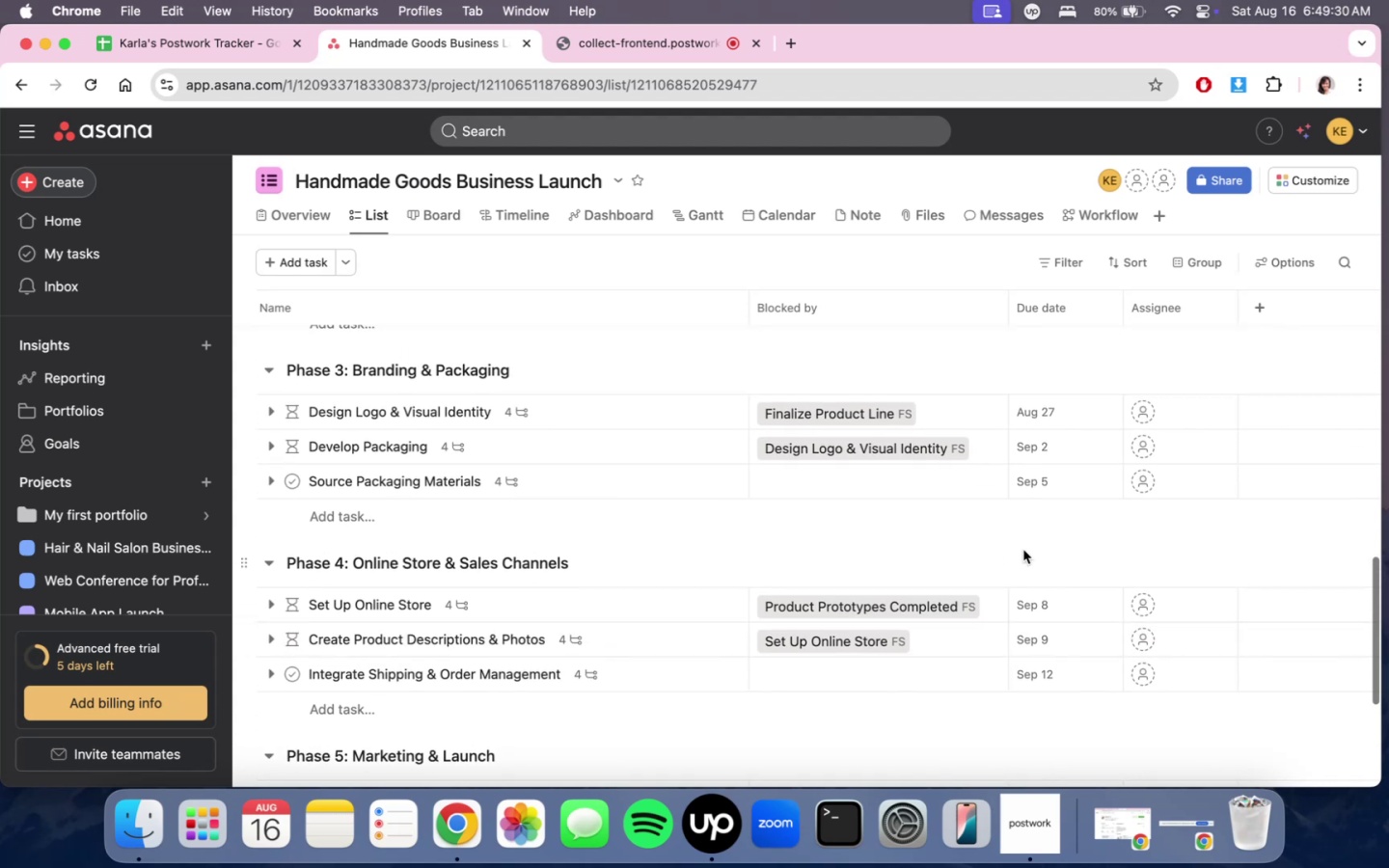 
scroll: coordinate [1023, 550], scroll_direction: down, amount: 15.0
 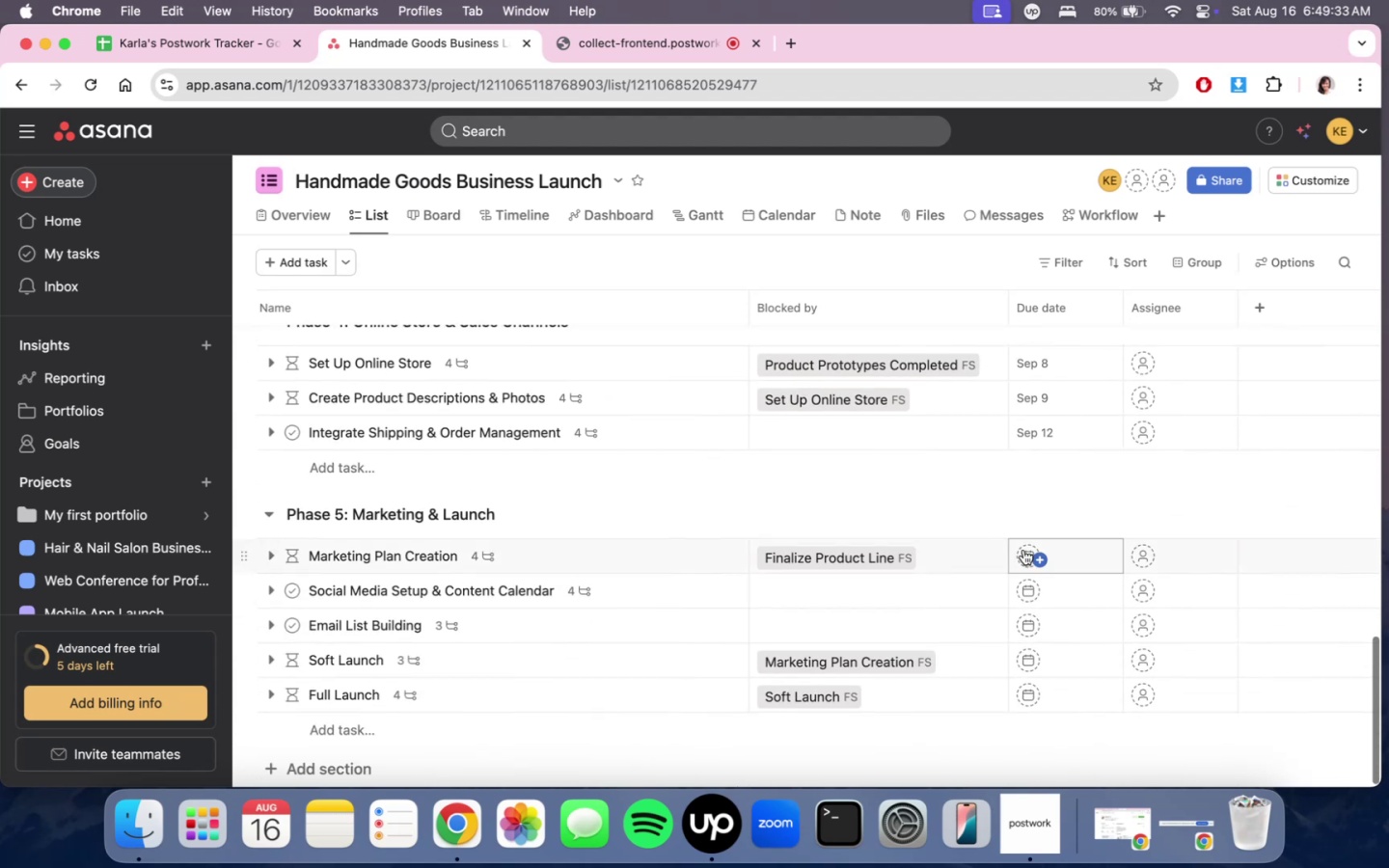 
scroll: coordinate [1023, 550], scroll_direction: up, amount: 7.0
 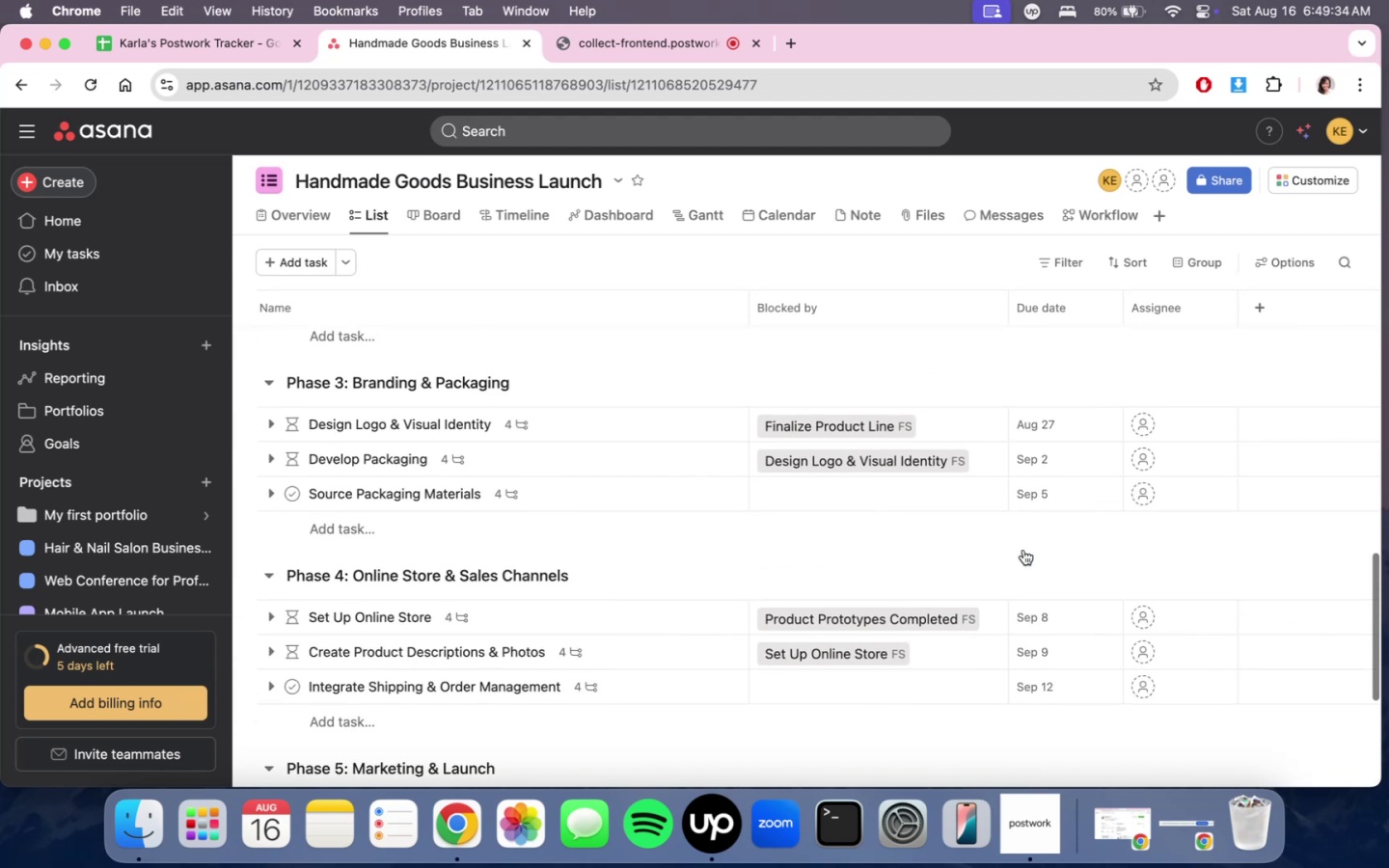 
scroll: coordinate [1023, 550], scroll_direction: down, amount: 6.0
 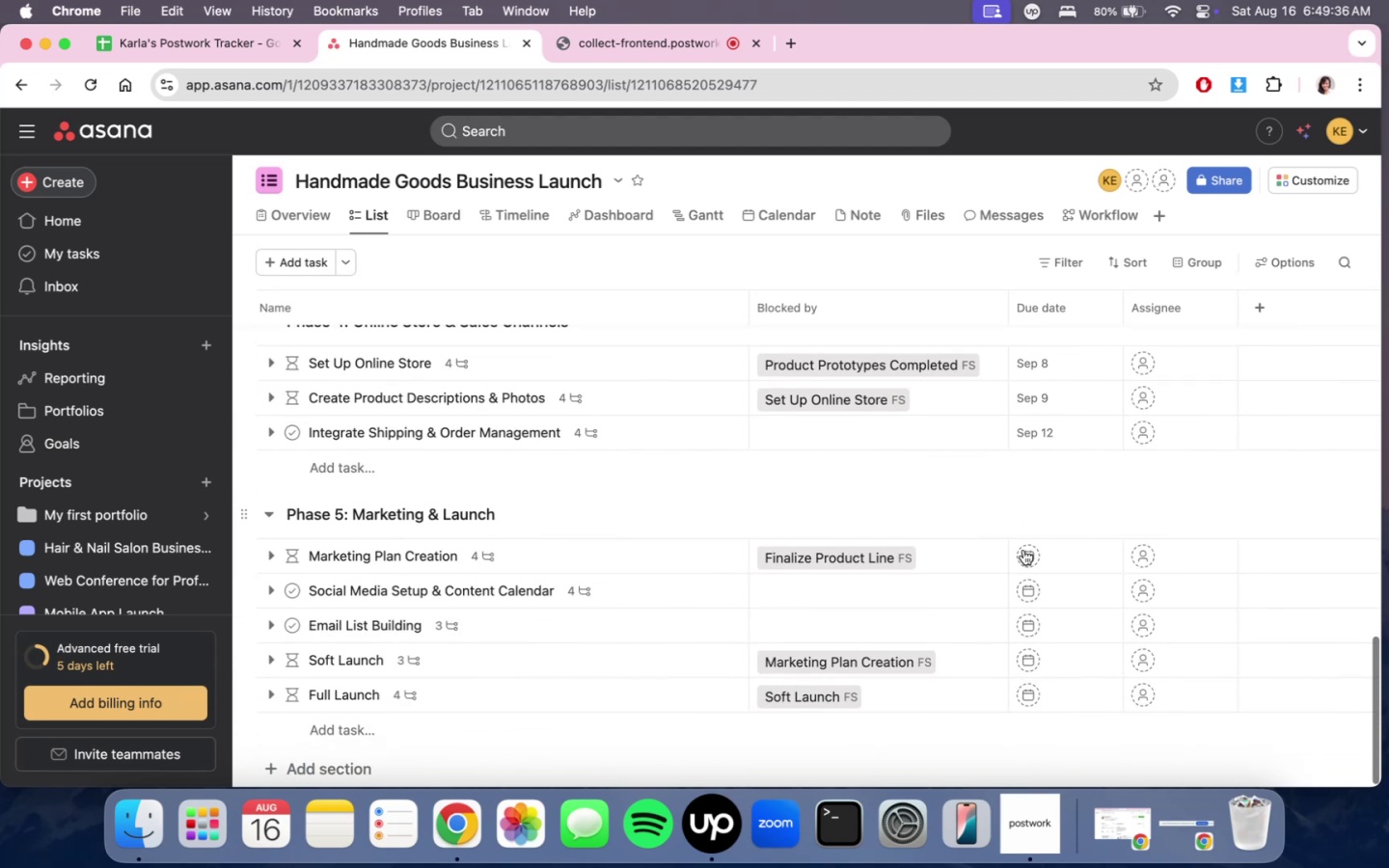 
scroll: coordinate [1023, 550], scroll_direction: up, amount: 3.0
 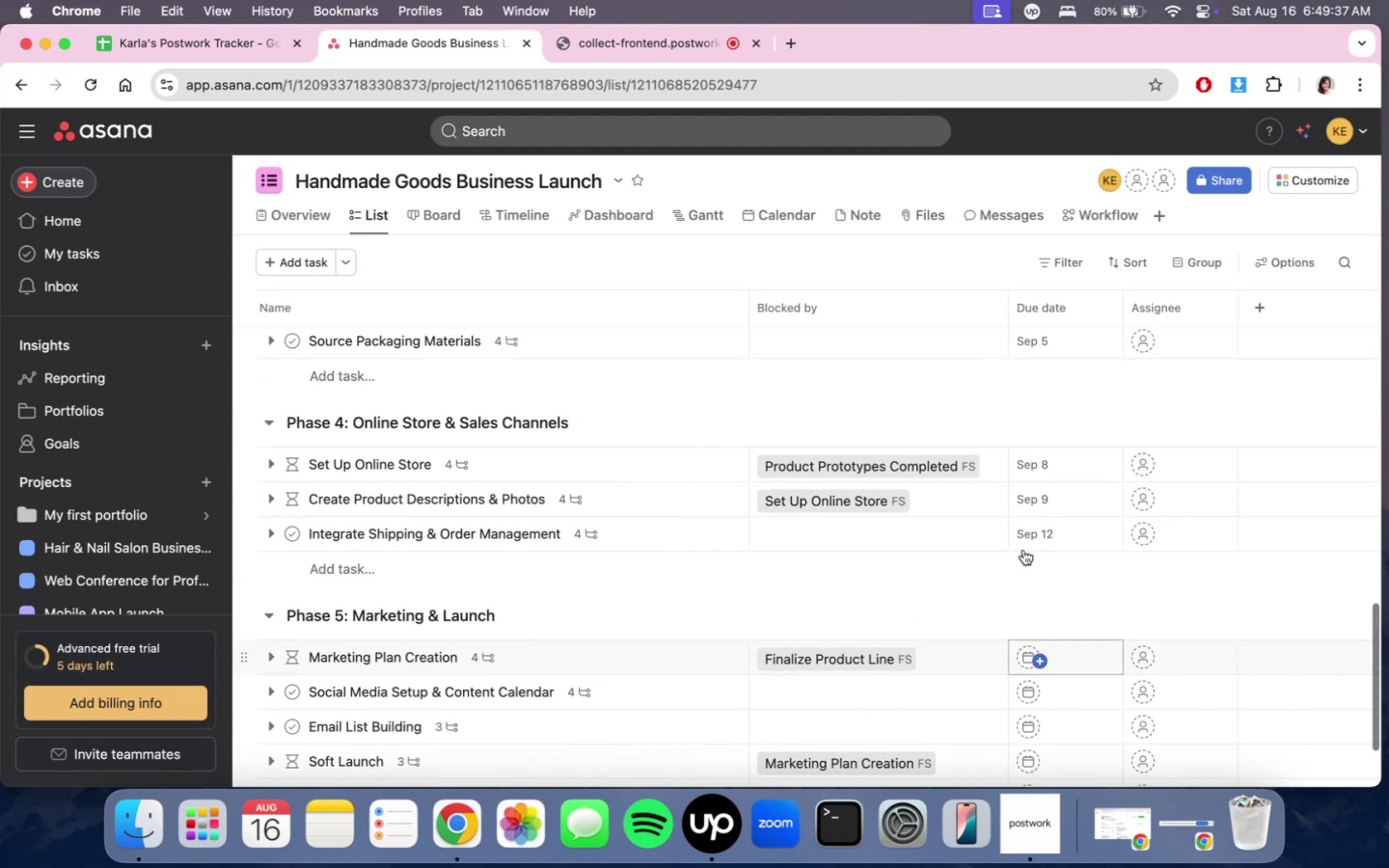 
scroll: coordinate [1033, 525], scroll_direction: down, amount: 5.0
 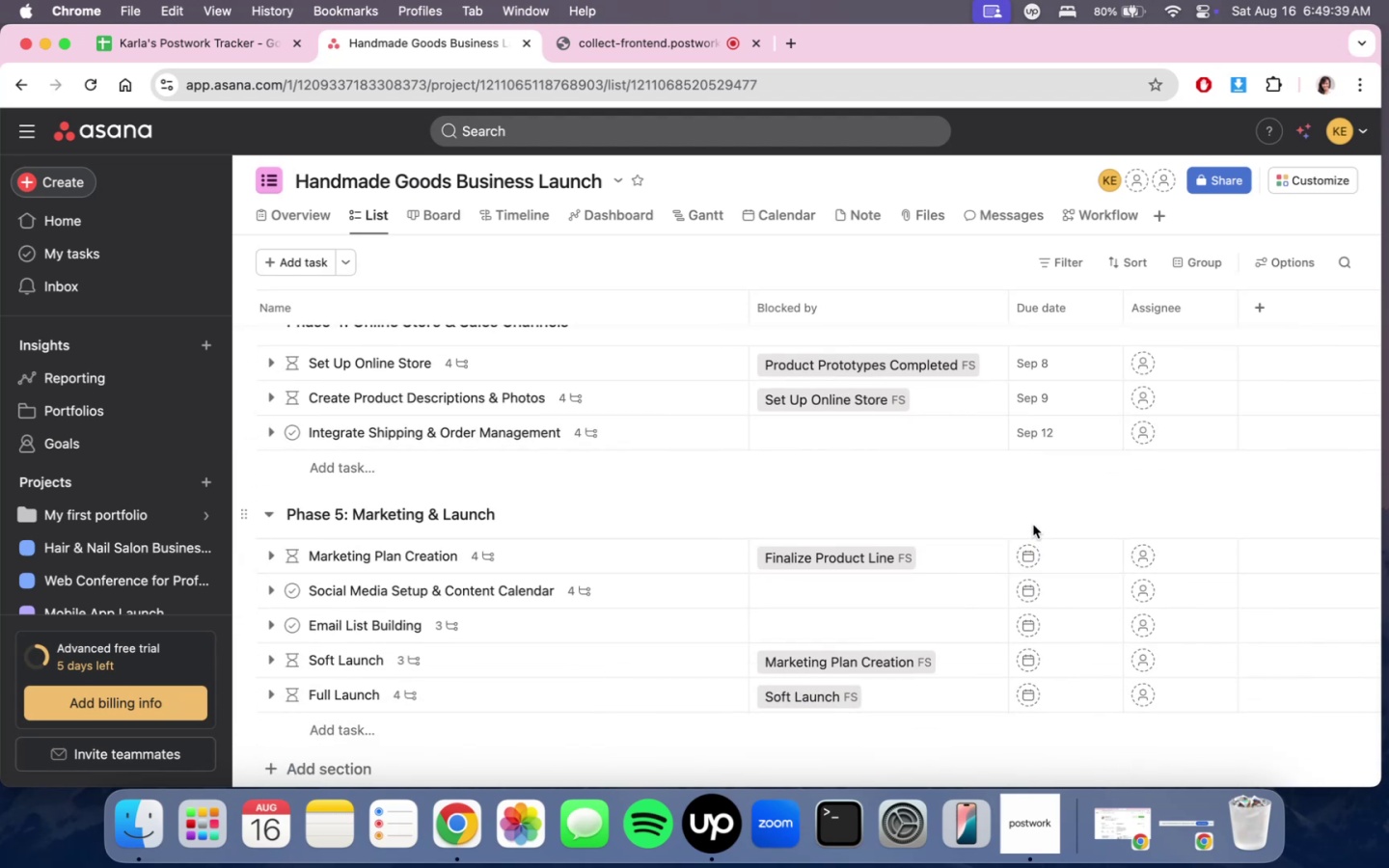 
scroll: coordinate [985, 558], scroll_direction: none, amount: 0.0
 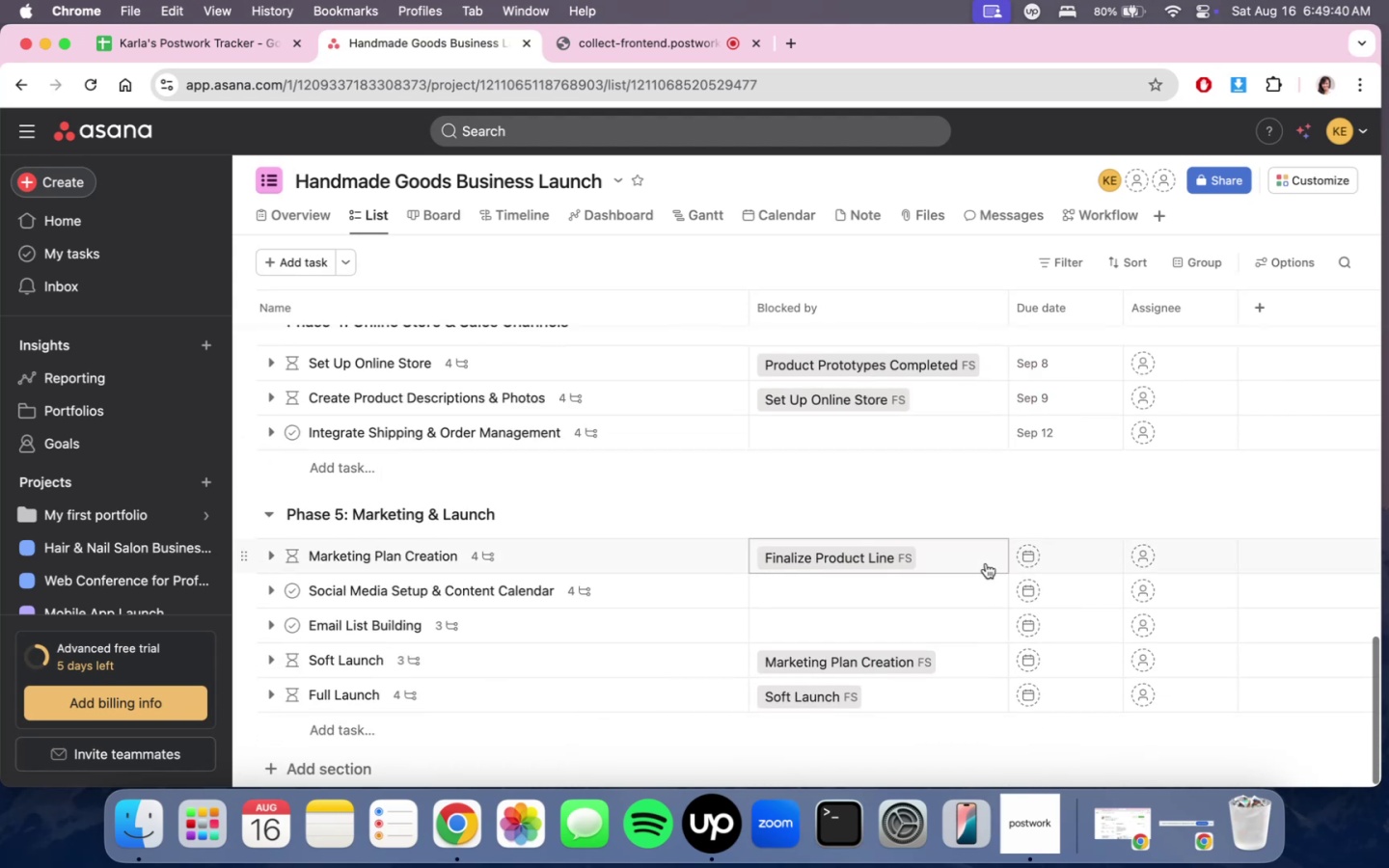 
scroll: coordinate [988, 565], scroll_direction: down, amount: 10.0
 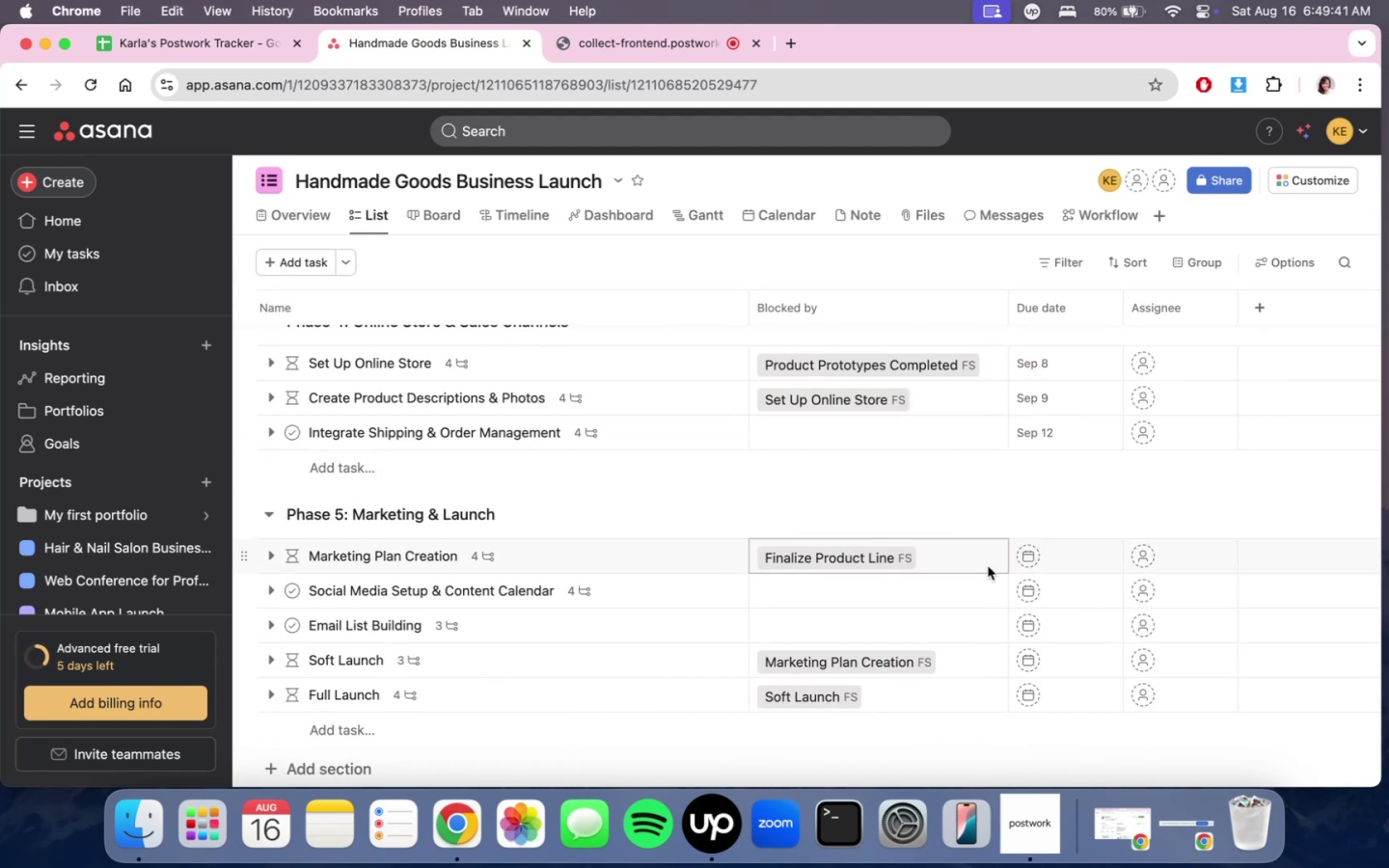 
scroll: coordinate [969, 520], scroll_direction: up, amount: 6.0
 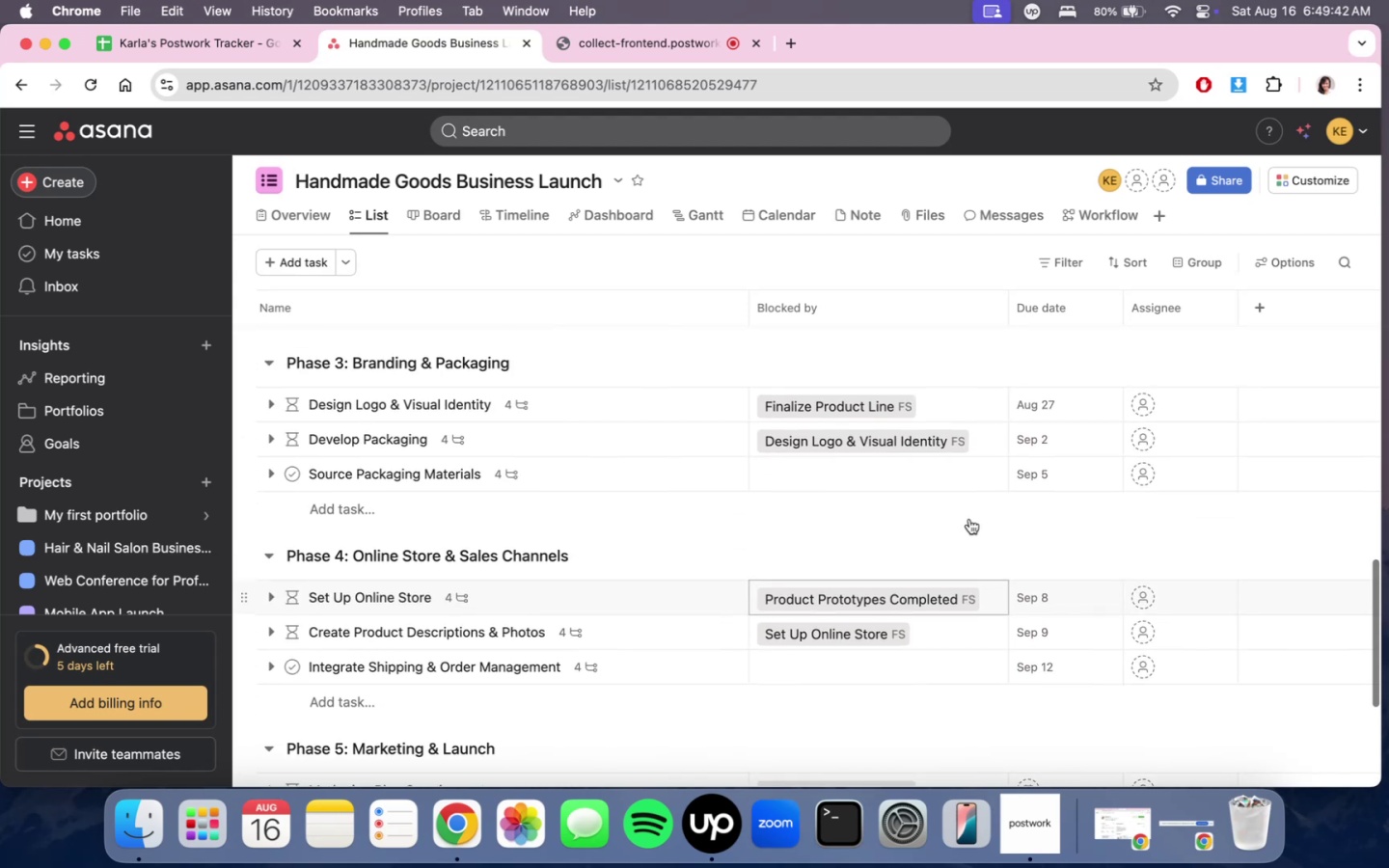 
scroll: coordinate [986, 630], scroll_direction: down, amount: 11.0
 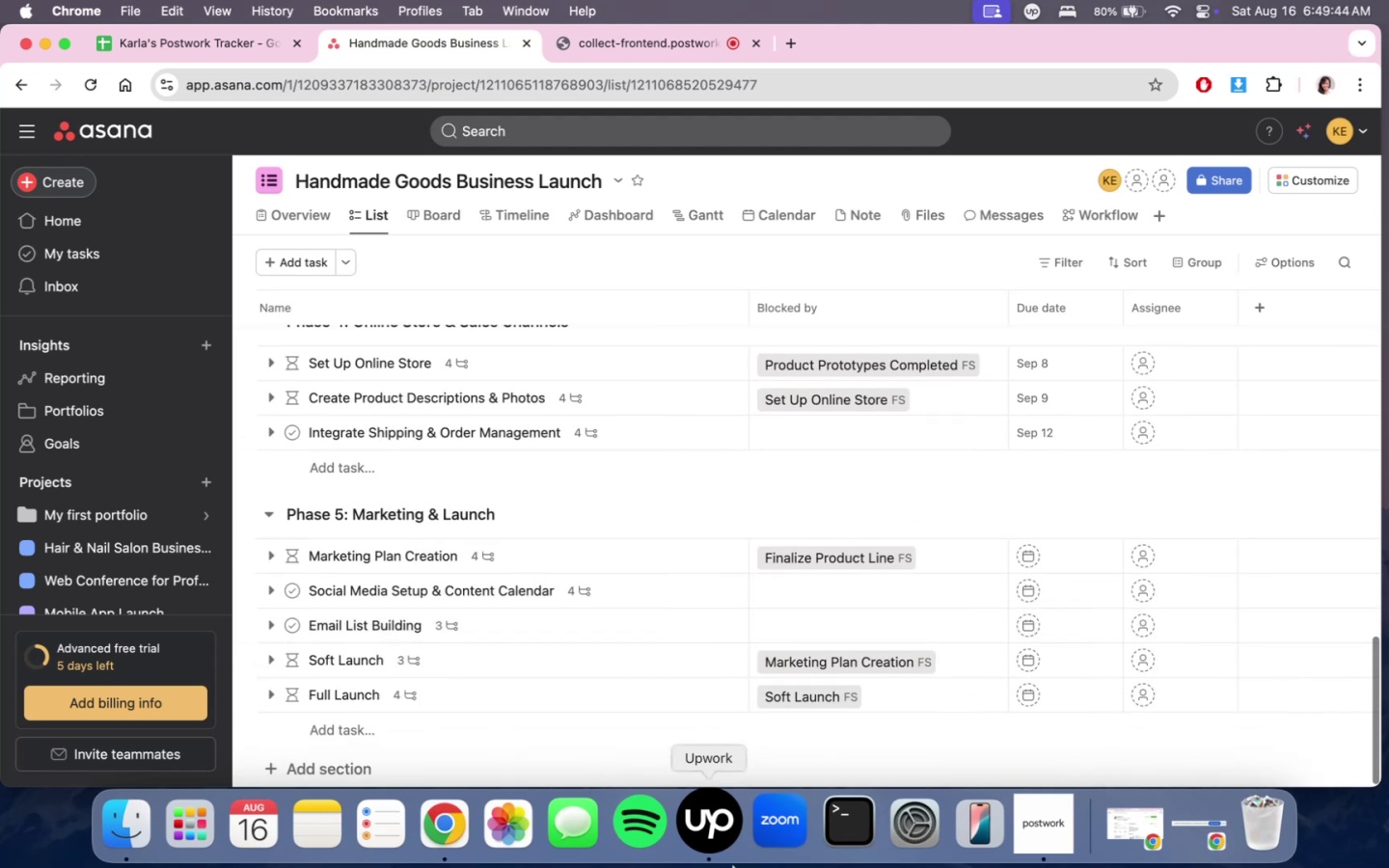 
left_click([715, 830])
 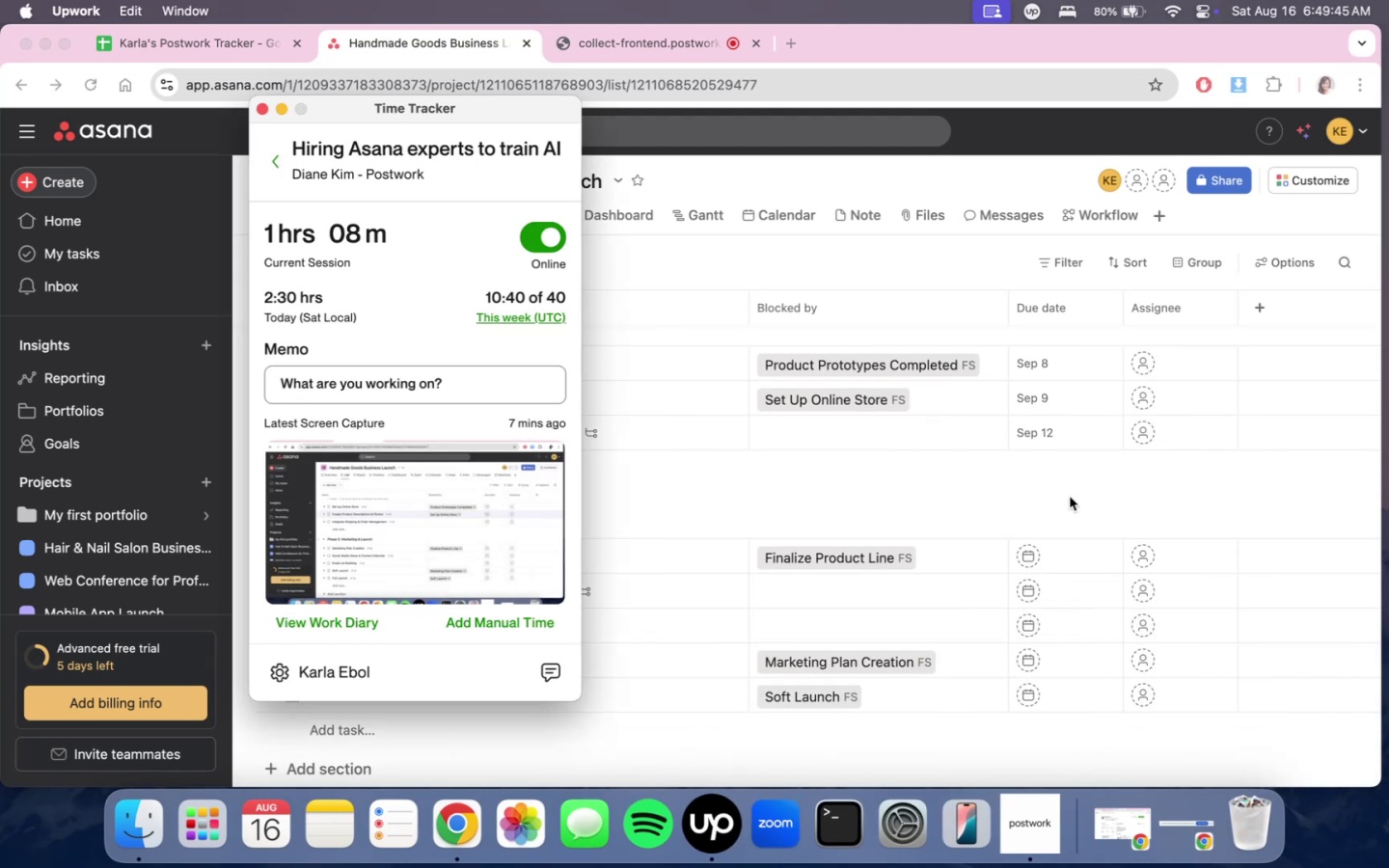 
left_click([1070, 497])
 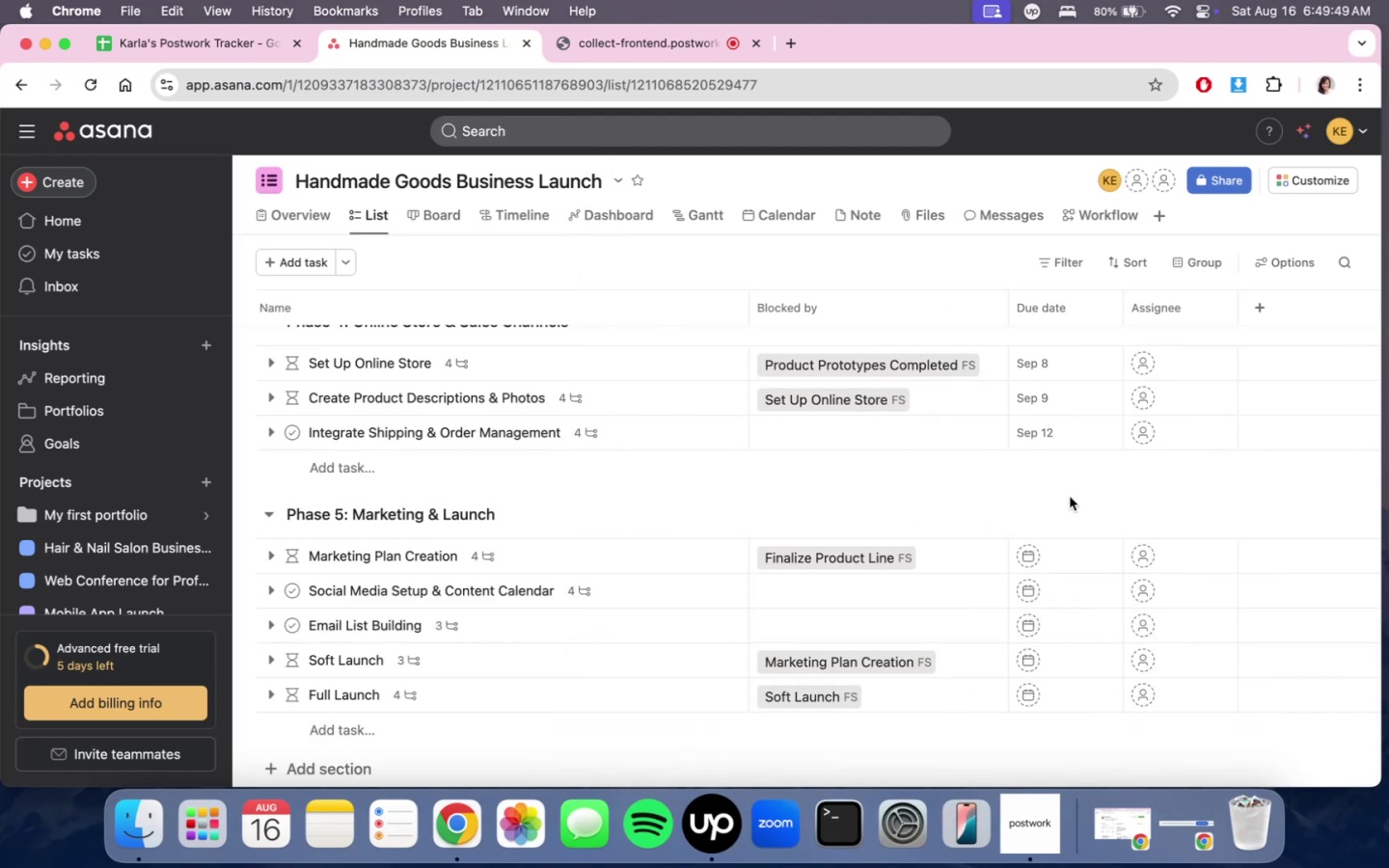 
left_click([570, 43])
 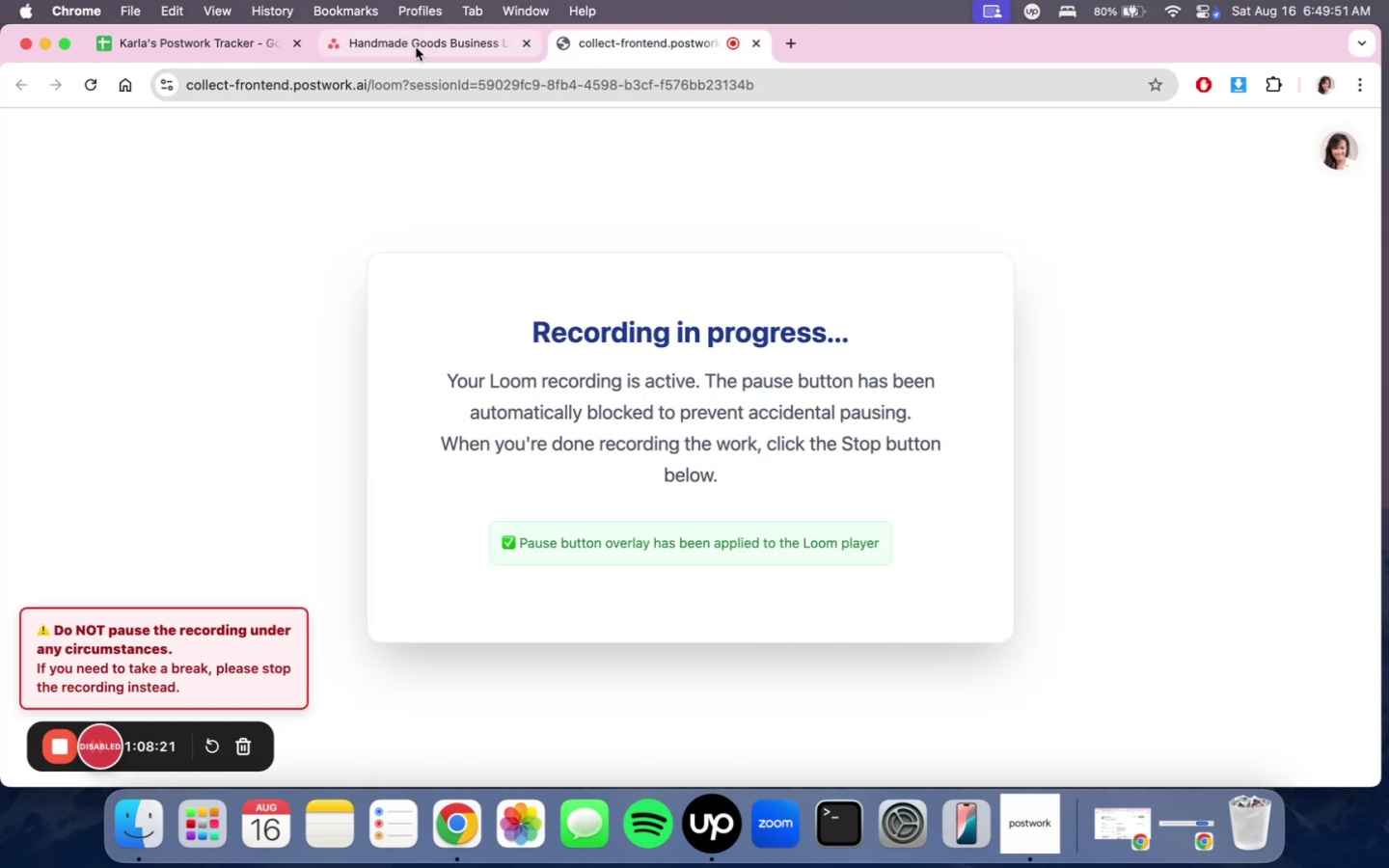 
left_click([416, 47])
 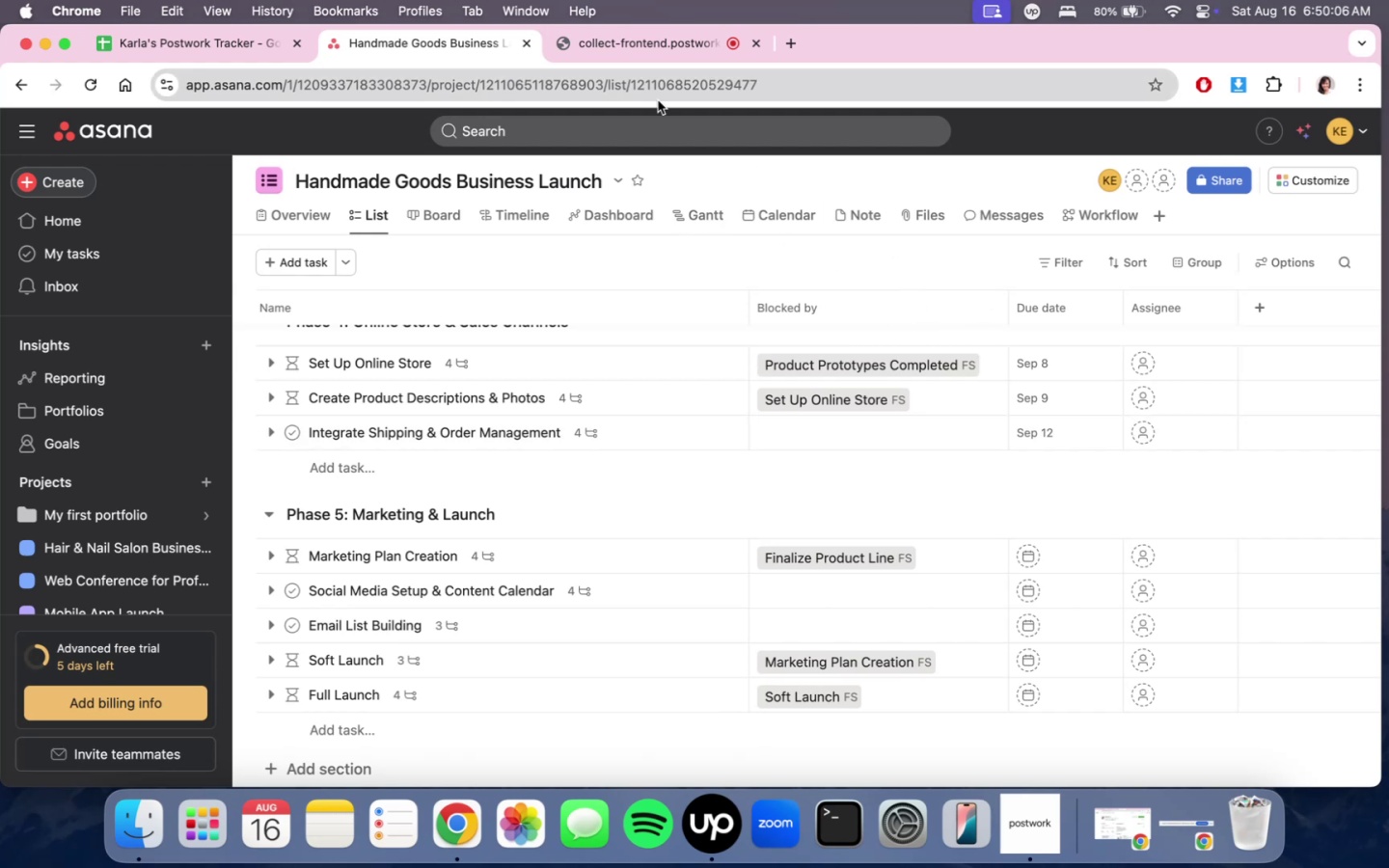 
wait(19.31)
 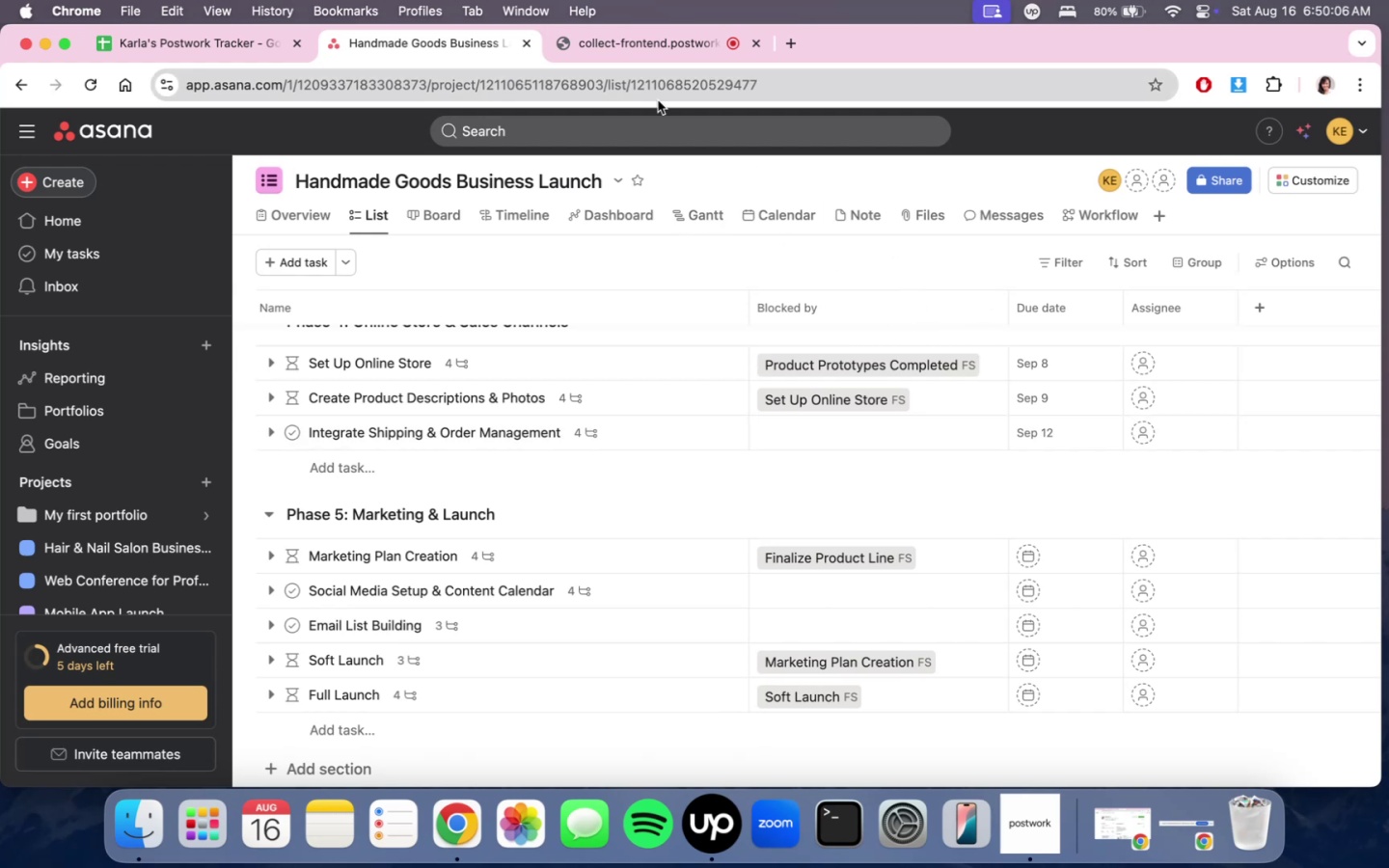 
left_click([248, 45])
 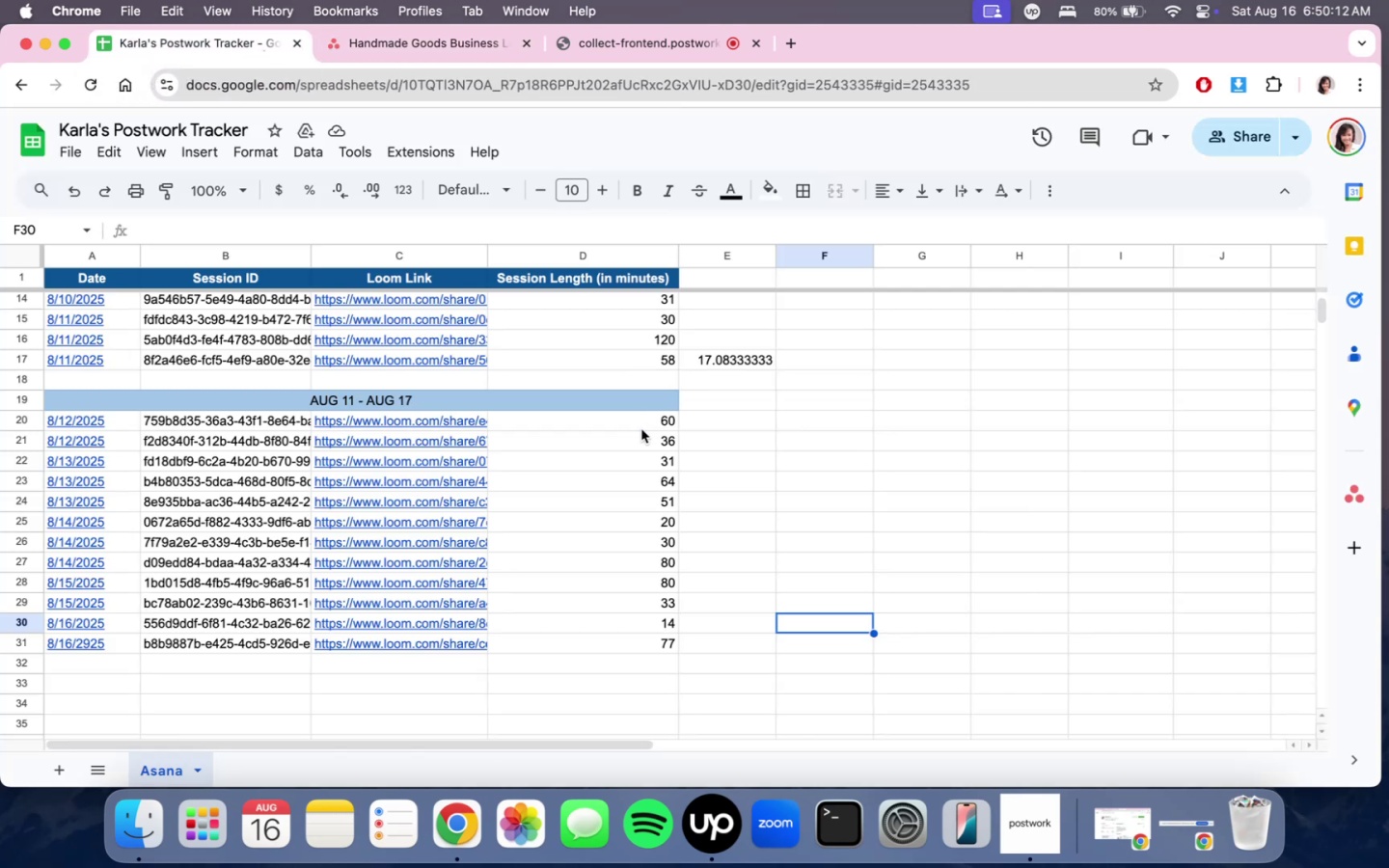 
left_click_drag(start_coordinate=[639, 420], to_coordinate=[617, 648])
 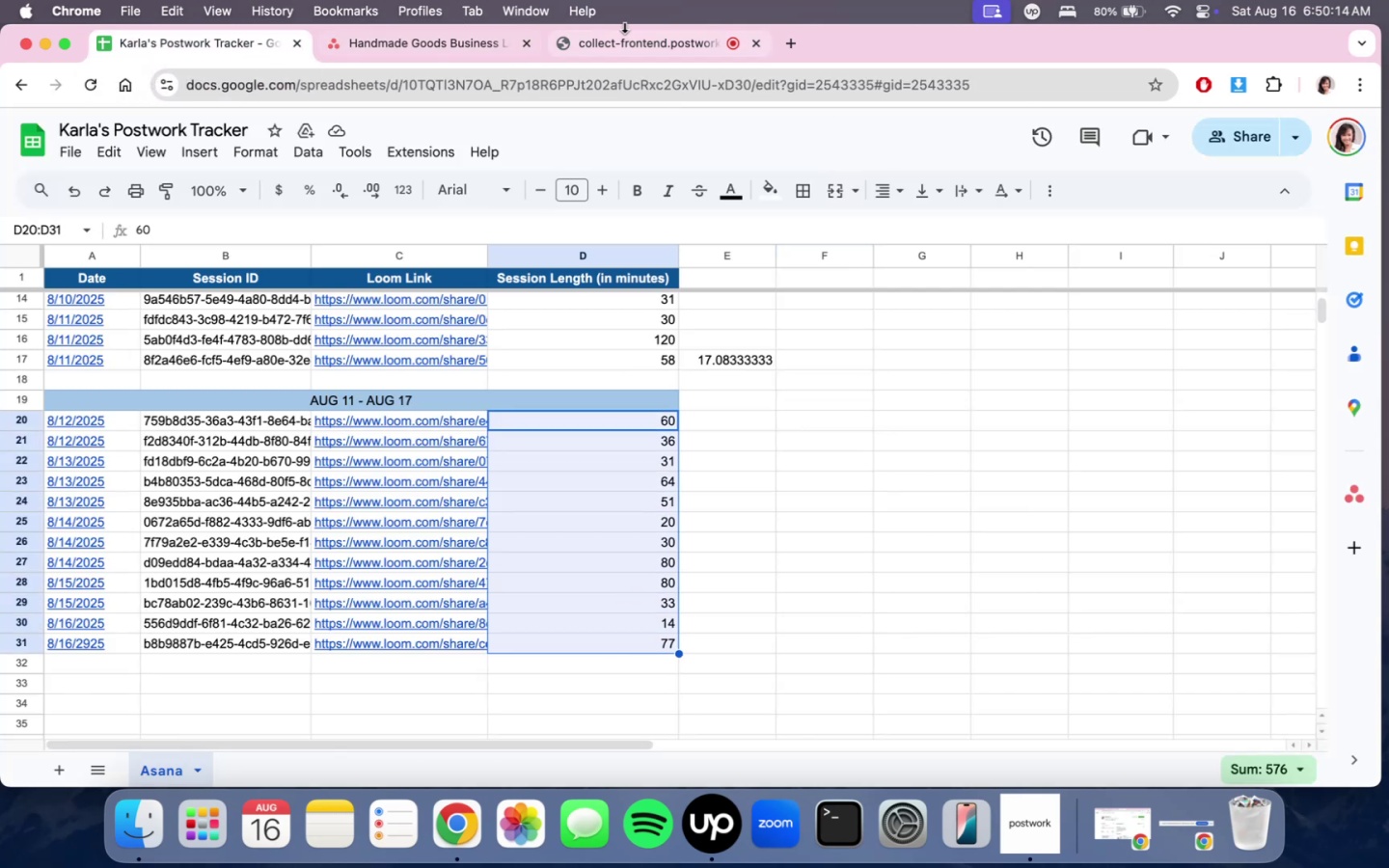 
left_click([625, 35])
 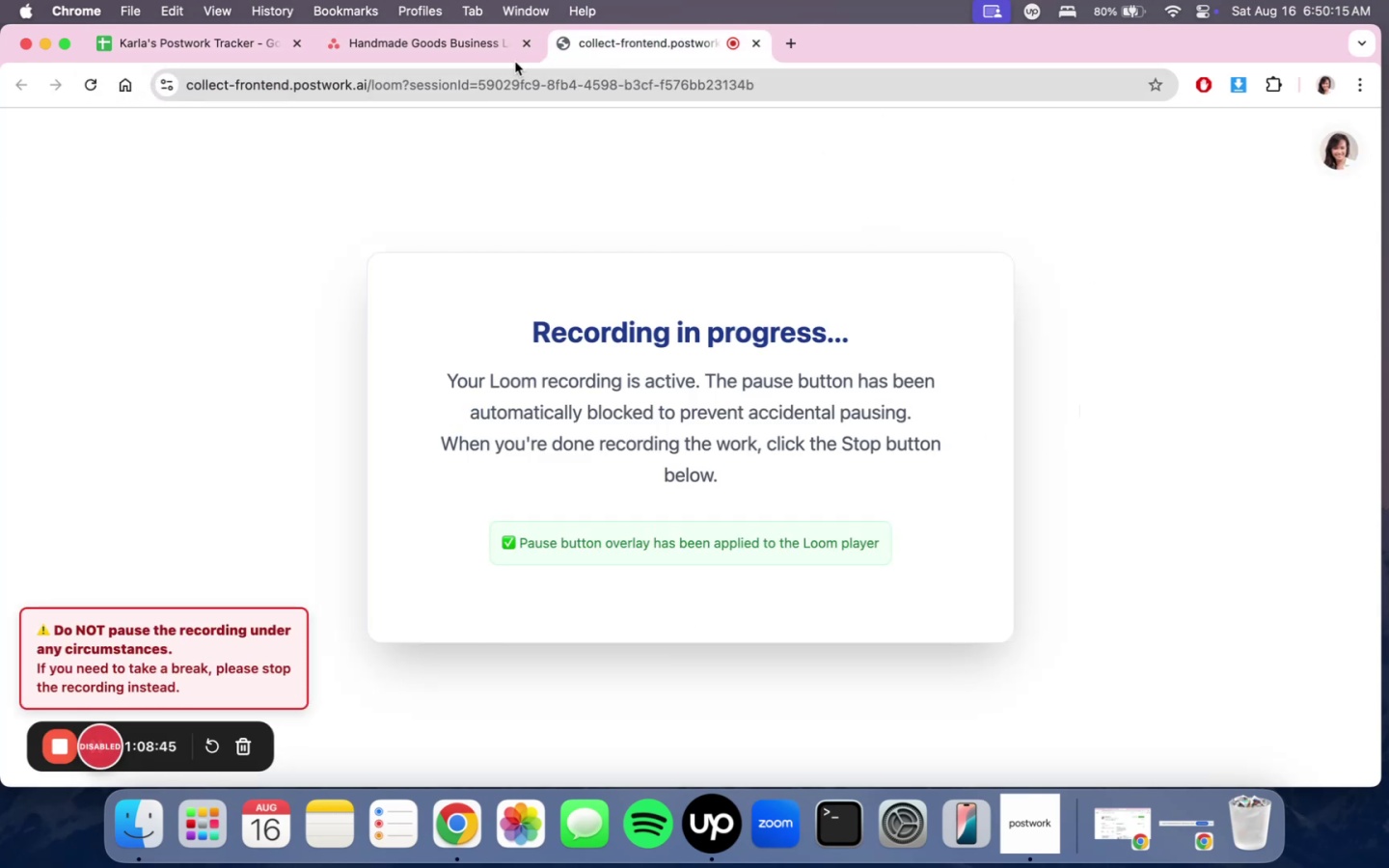 
left_click([451, 56])
 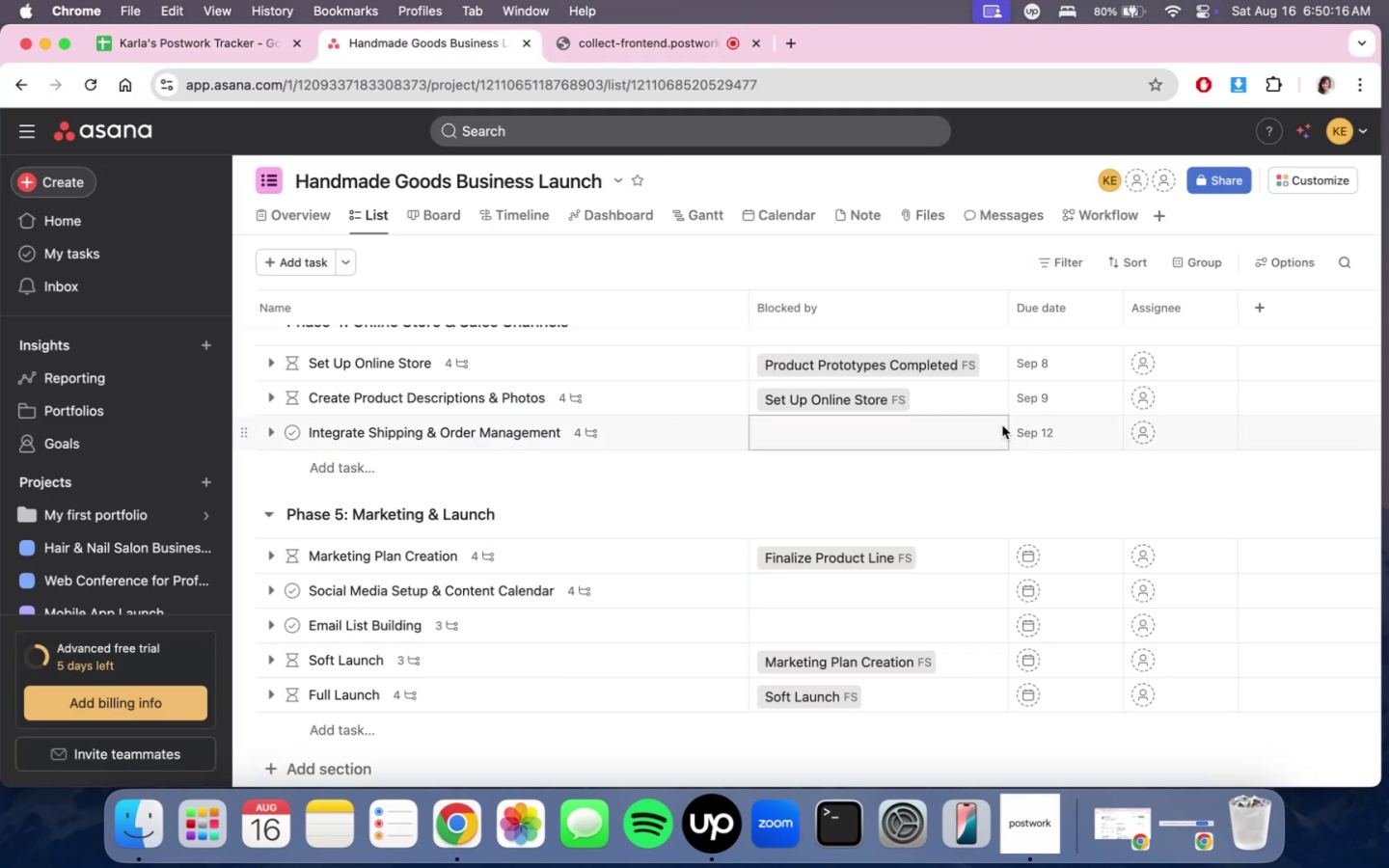 
scroll: coordinate [1027, 543], scroll_direction: down, amount: 2.0
 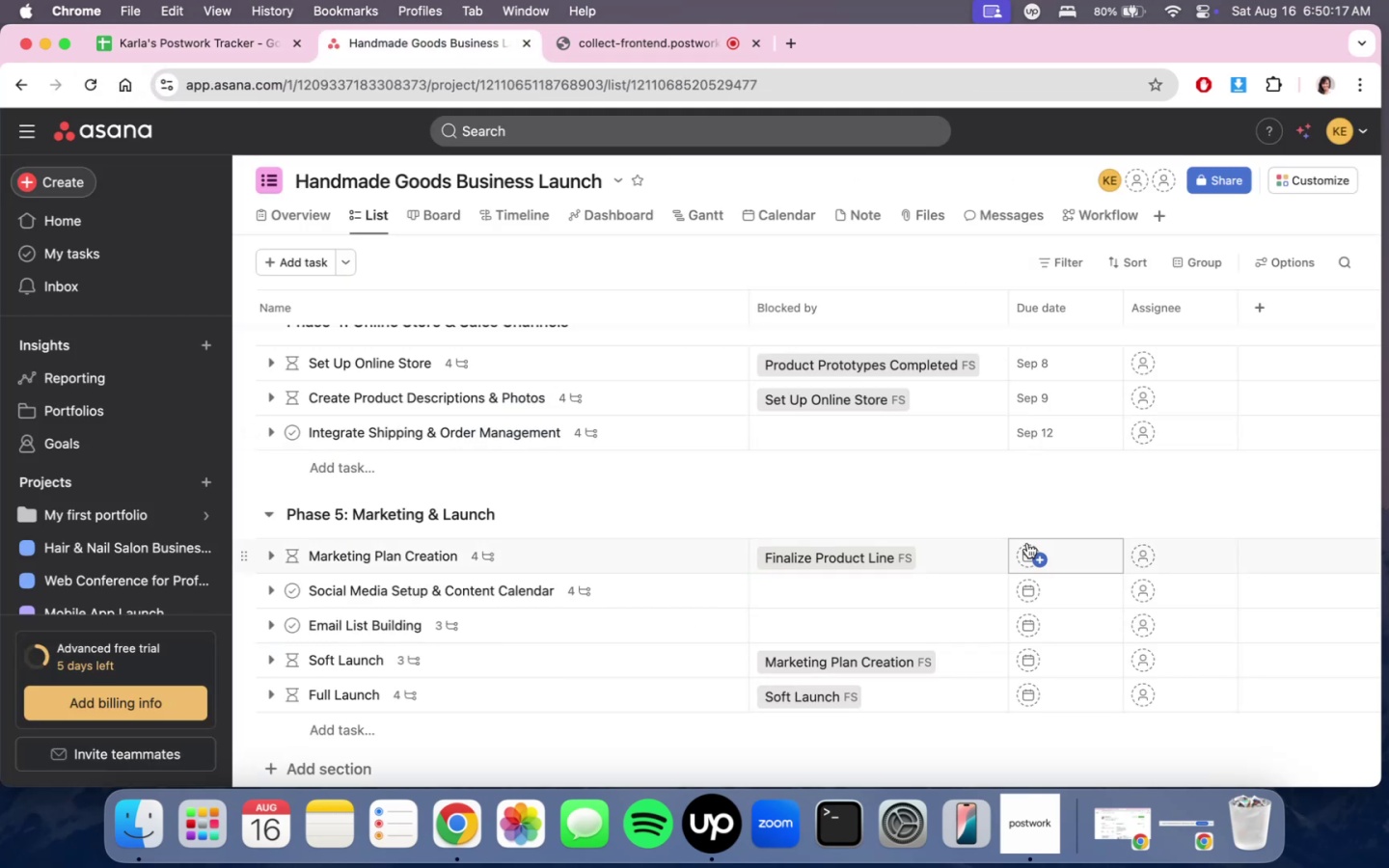 
mouse_move([1214, 488])
 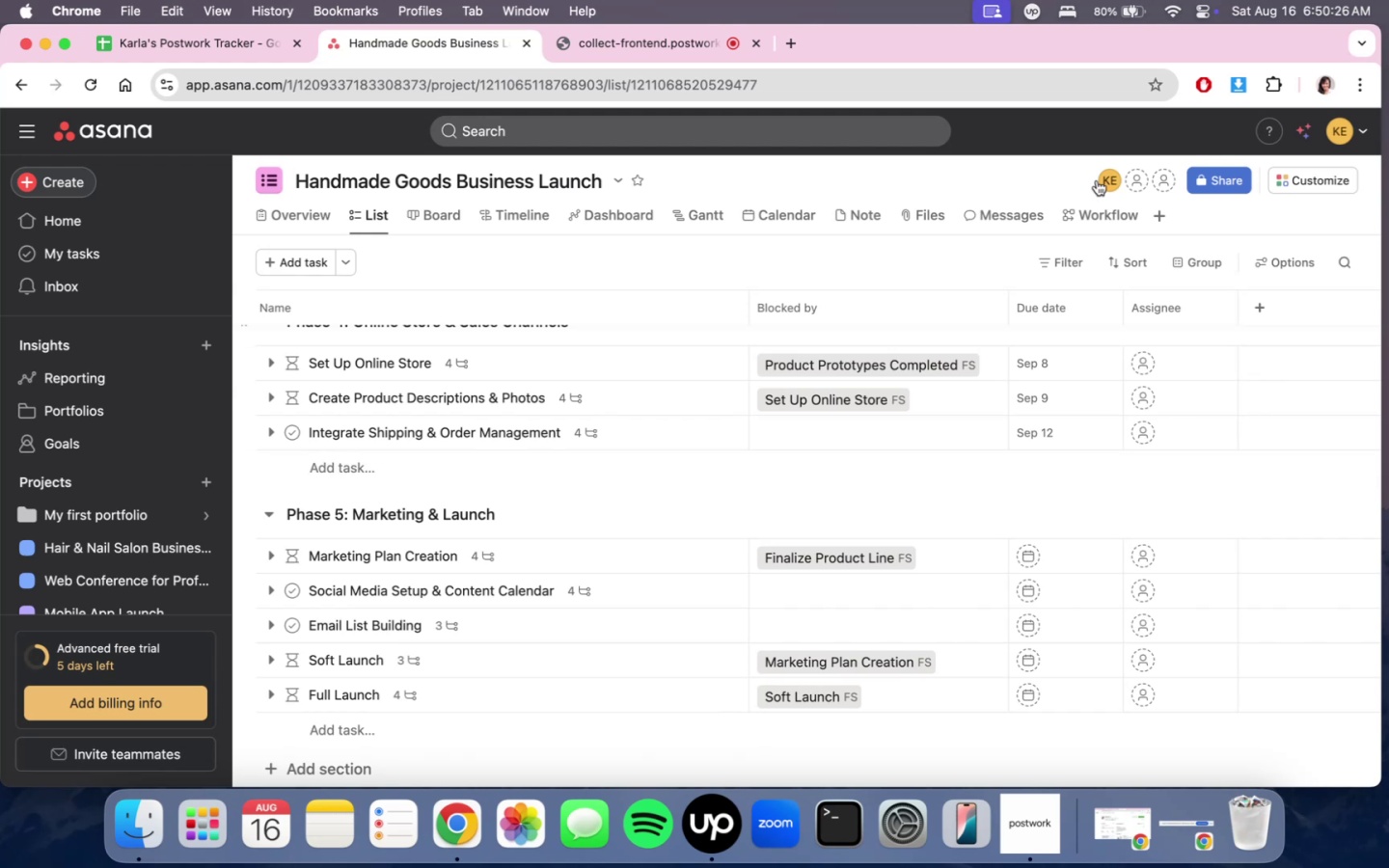 
mouse_move([632, 68])
 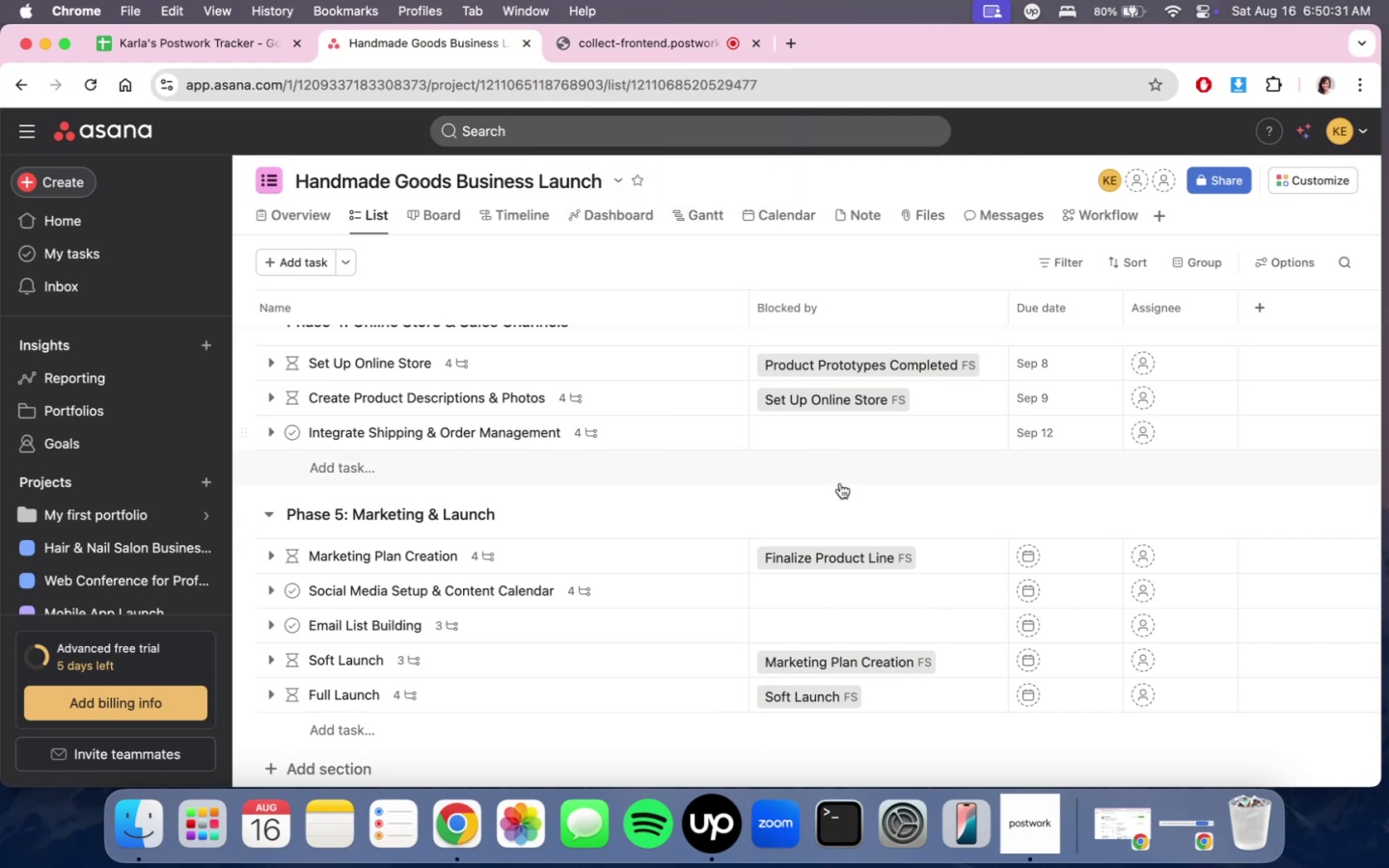 
left_click([842, 484])
 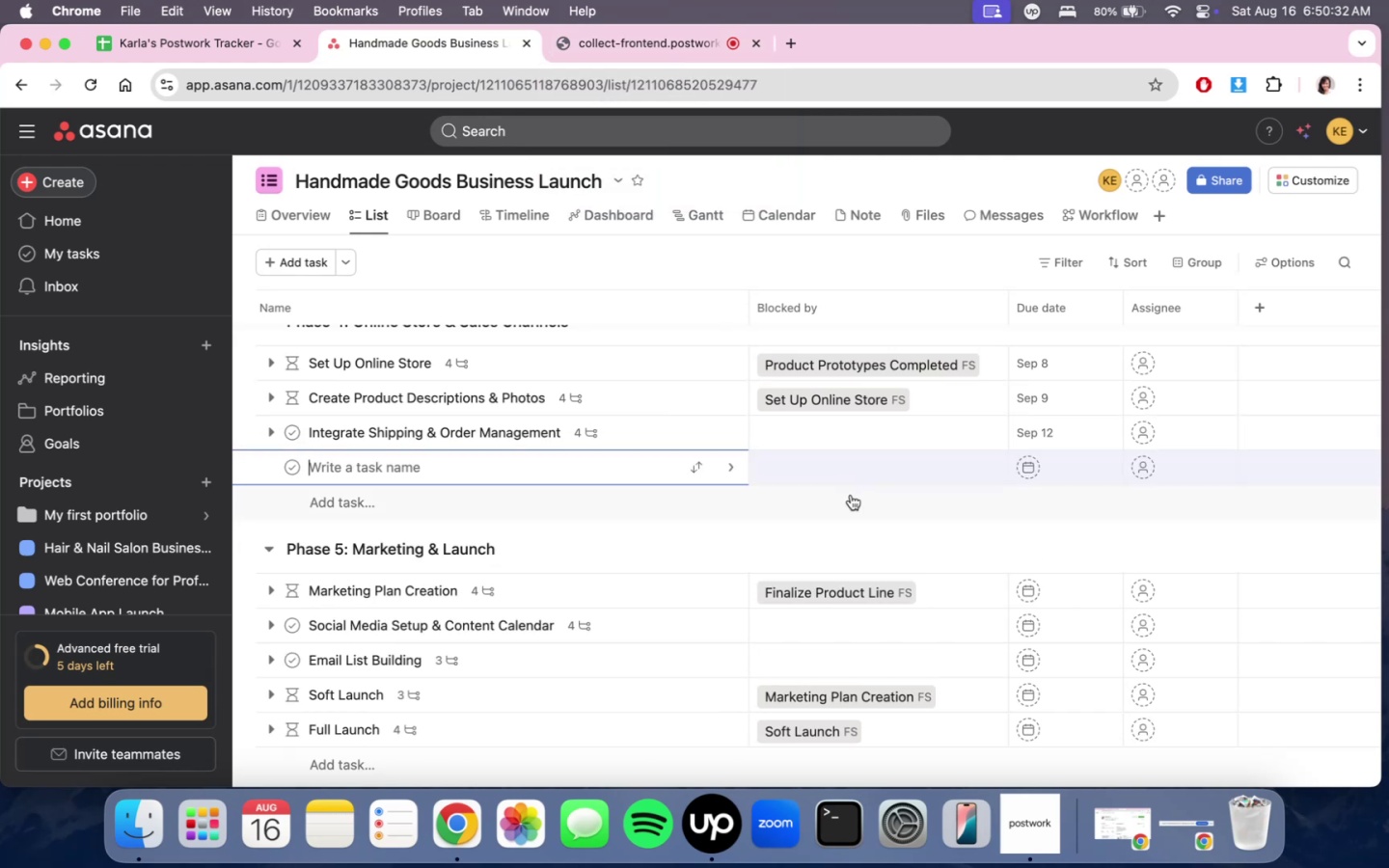 
left_click([851, 502])
 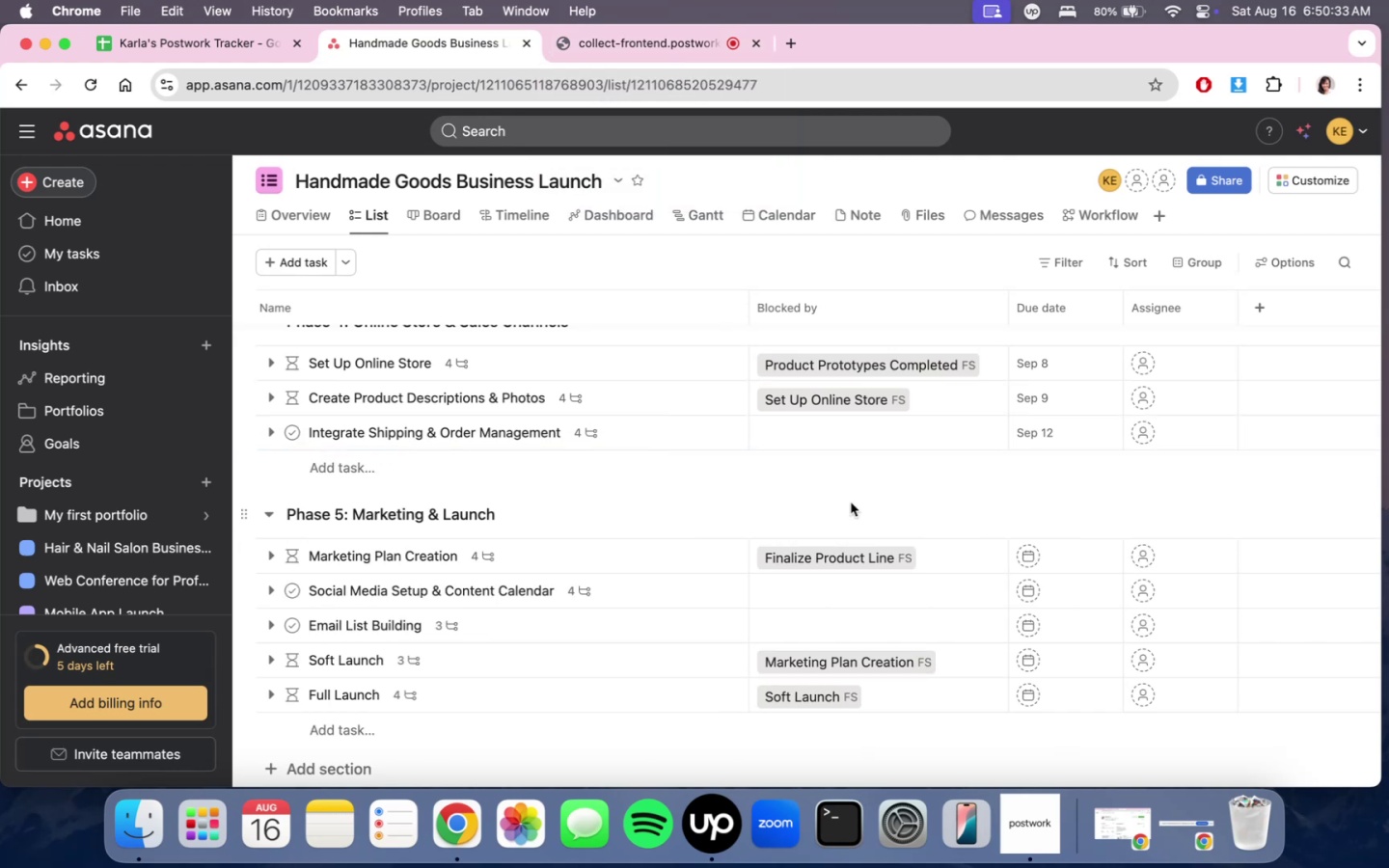 
scroll: coordinate [852, 494], scroll_direction: down, amount: 5.0
 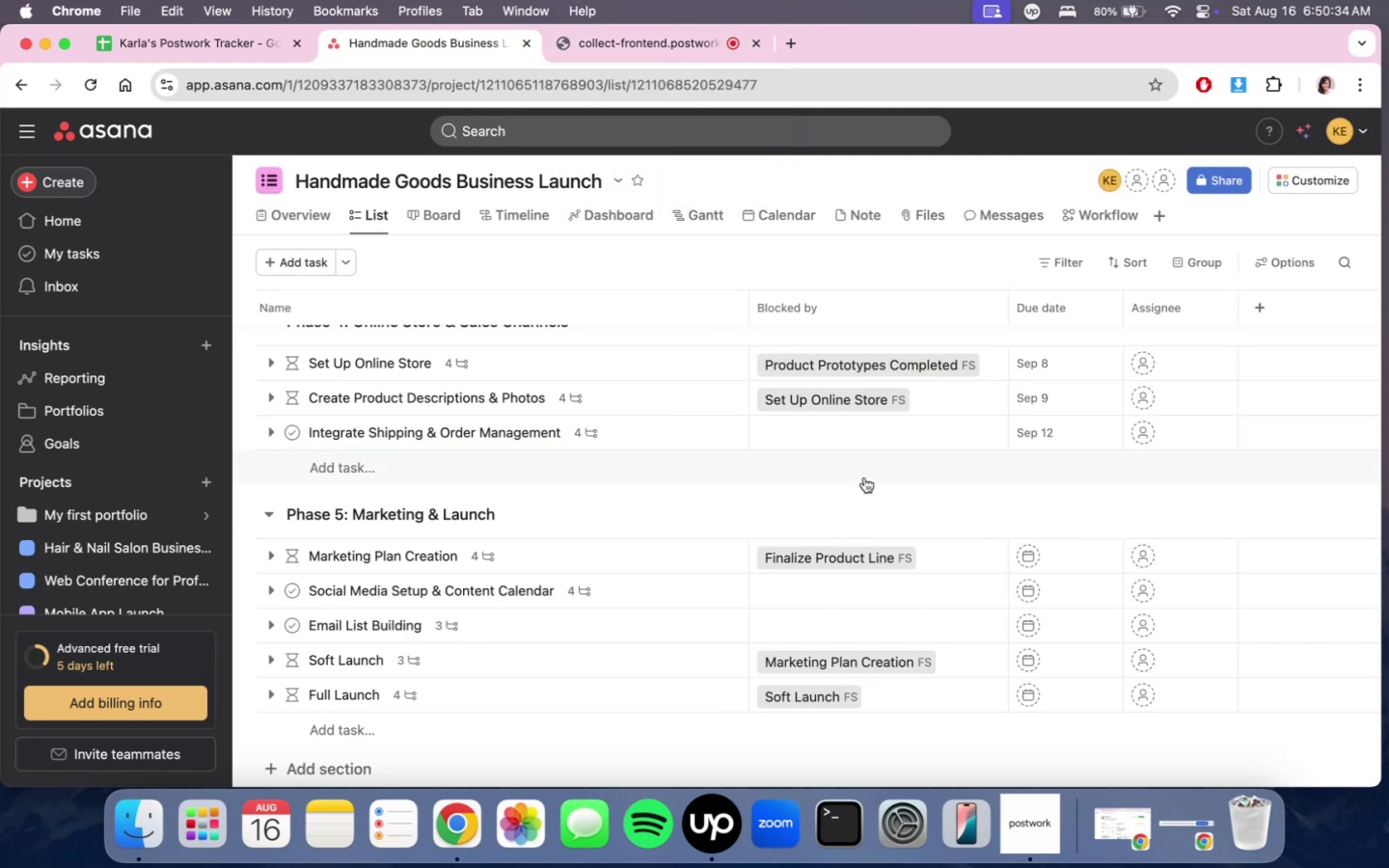 
scroll: coordinate [871, 531], scroll_direction: up, amount: 6.0
 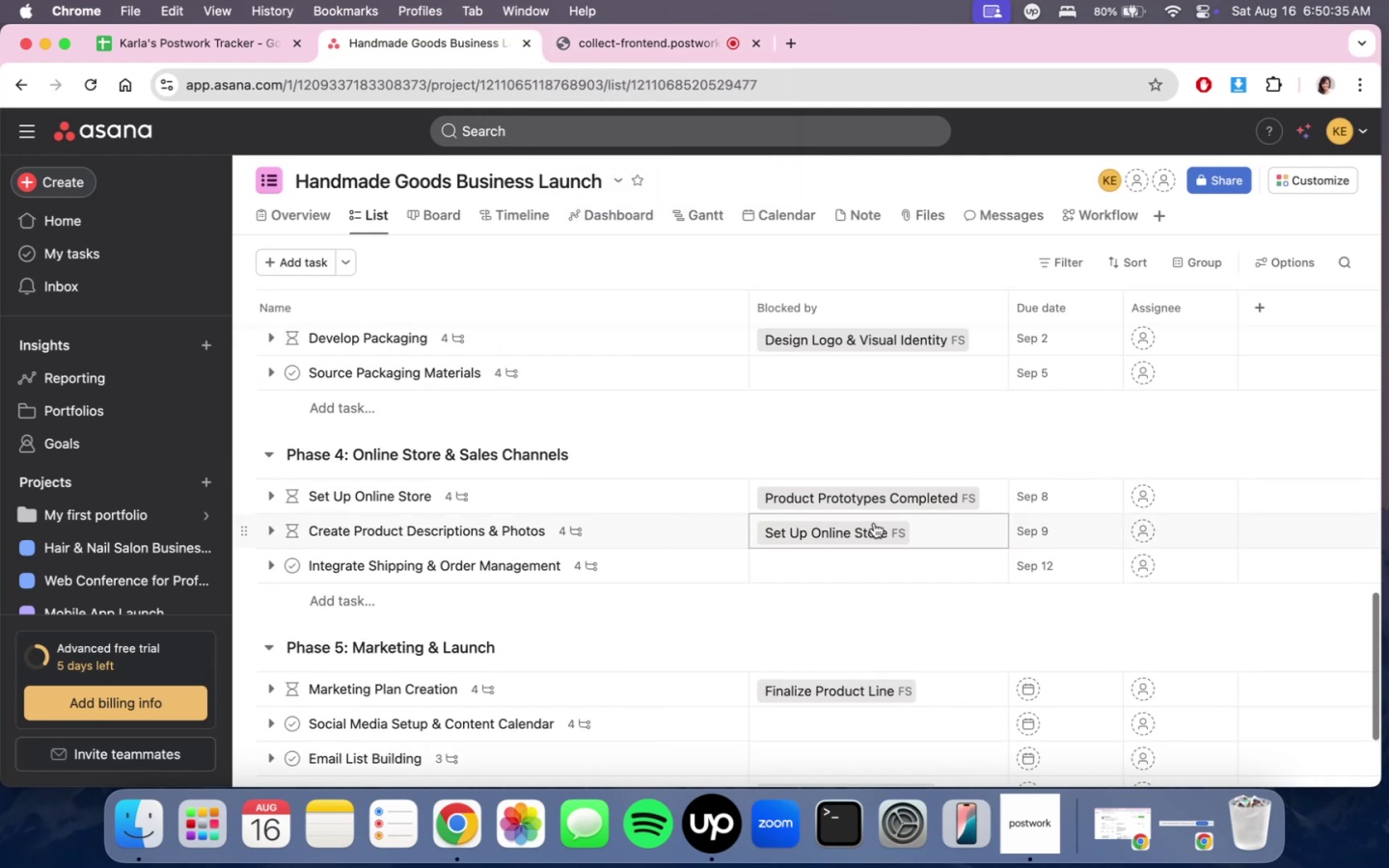 
scroll: coordinate [958, 555], scroll_direction: down, amount: 3.0
 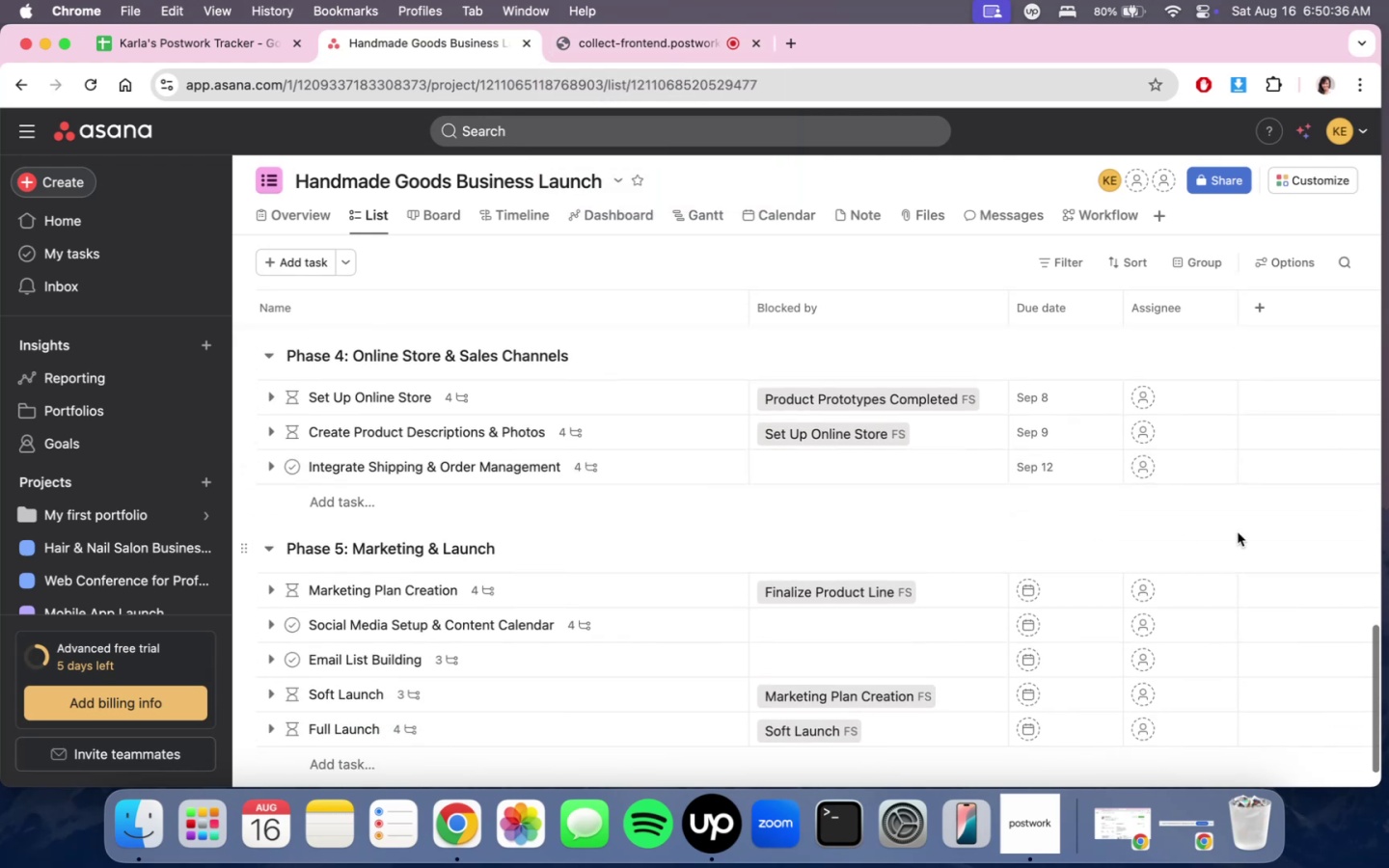 
scroll: coordinate [1179, 540], scroll_direction: up, amount: 31.0
 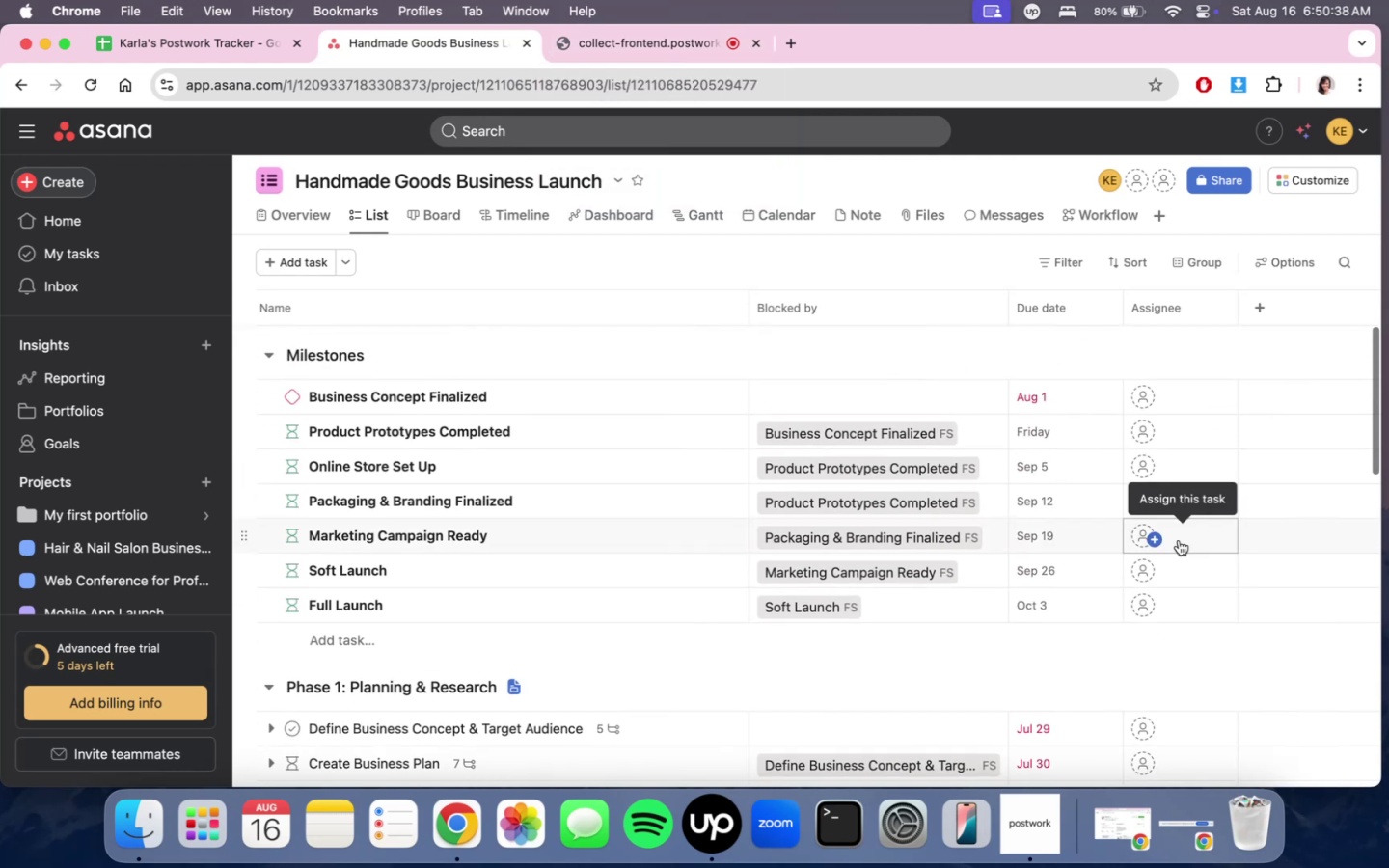 
scroll: coordinate [1150, 550], scroll_direction: down, amount: 27.0
 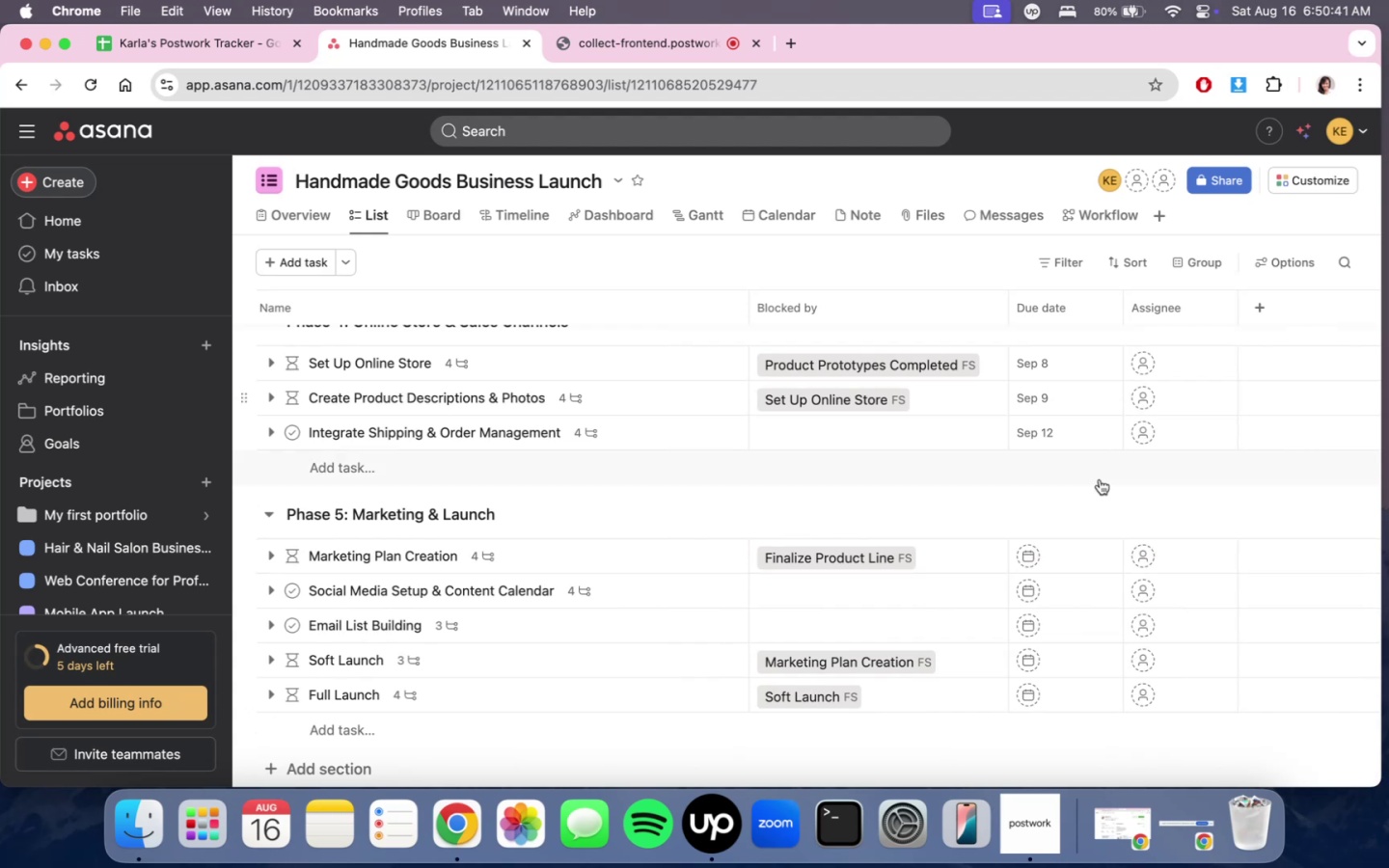 
scroll: coordinate [1131, 540], scroll_direction: up, amount: 22.0
 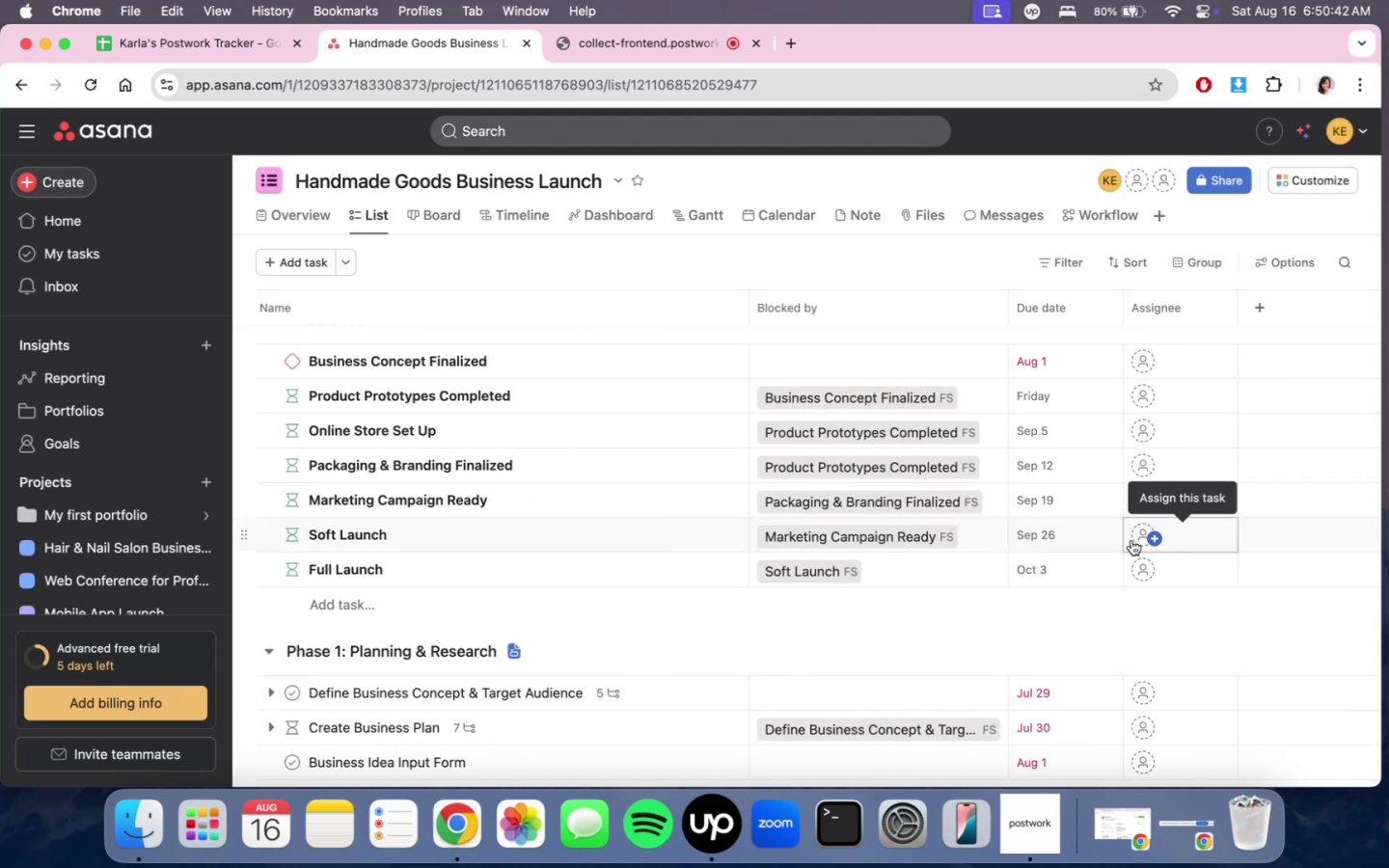 
scroll: coordinate [1131, 540], scroll_direction: down, amount: 22.0
 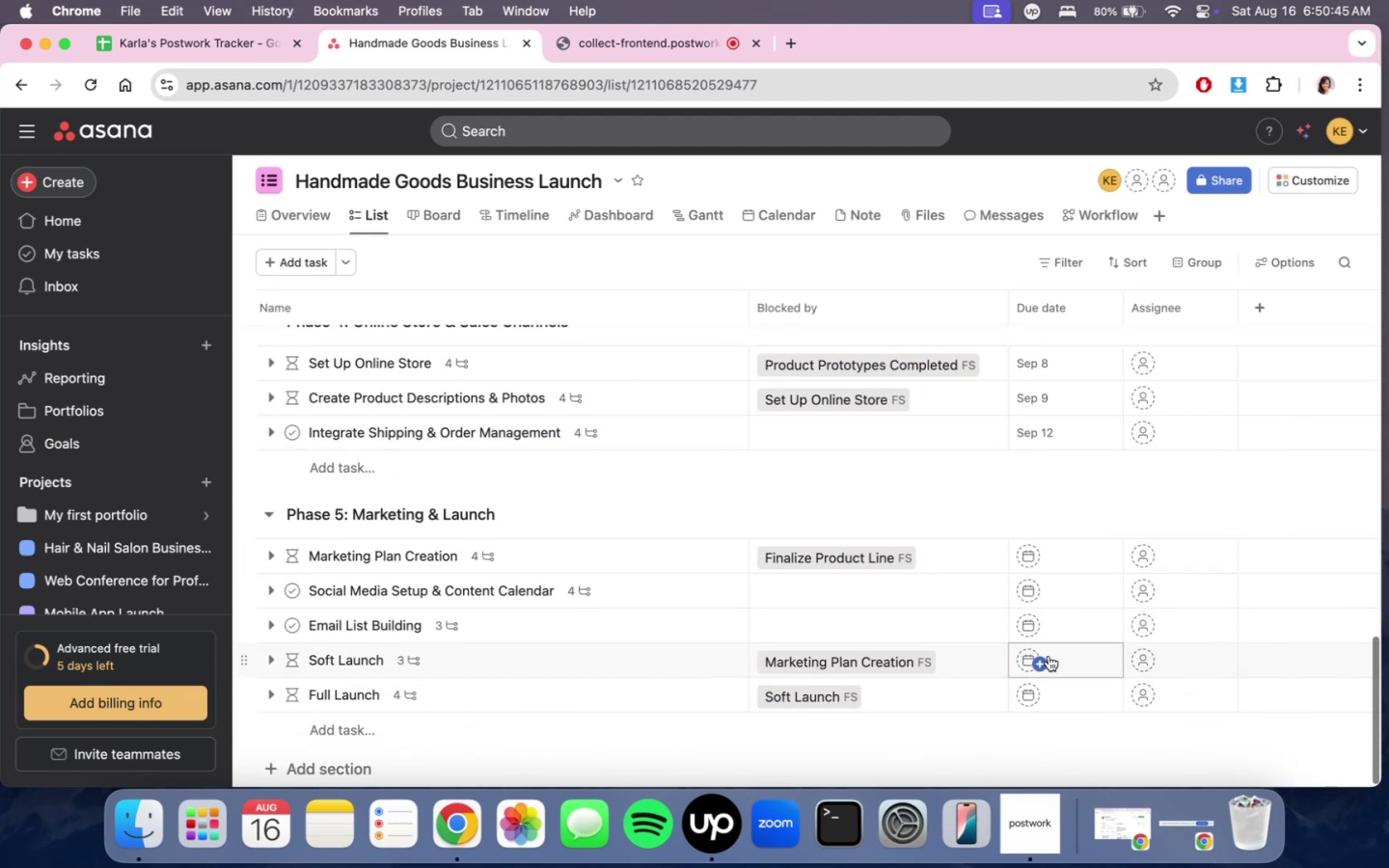 
left_click([1086, 659])
 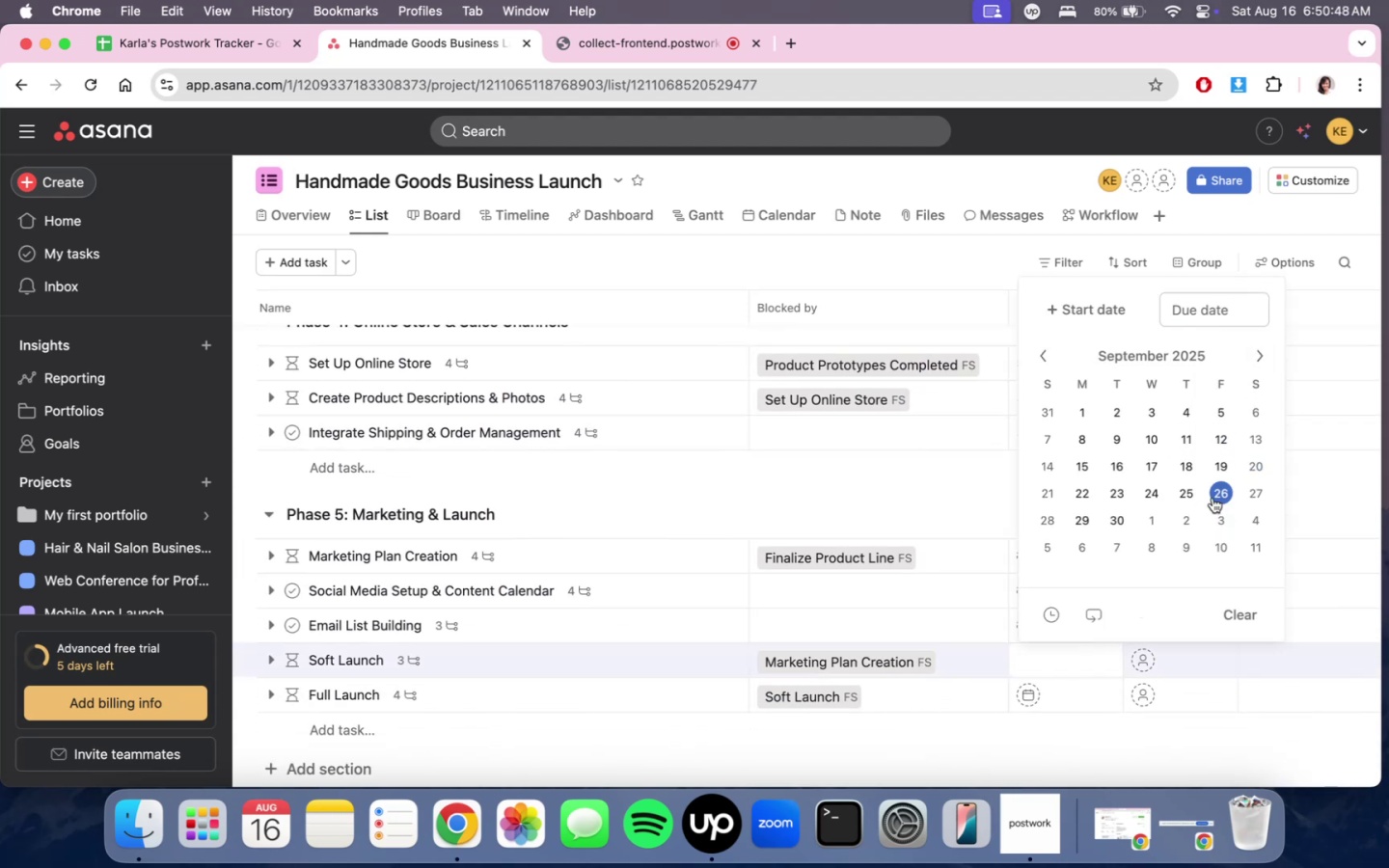 
double_click([1076, 691])
 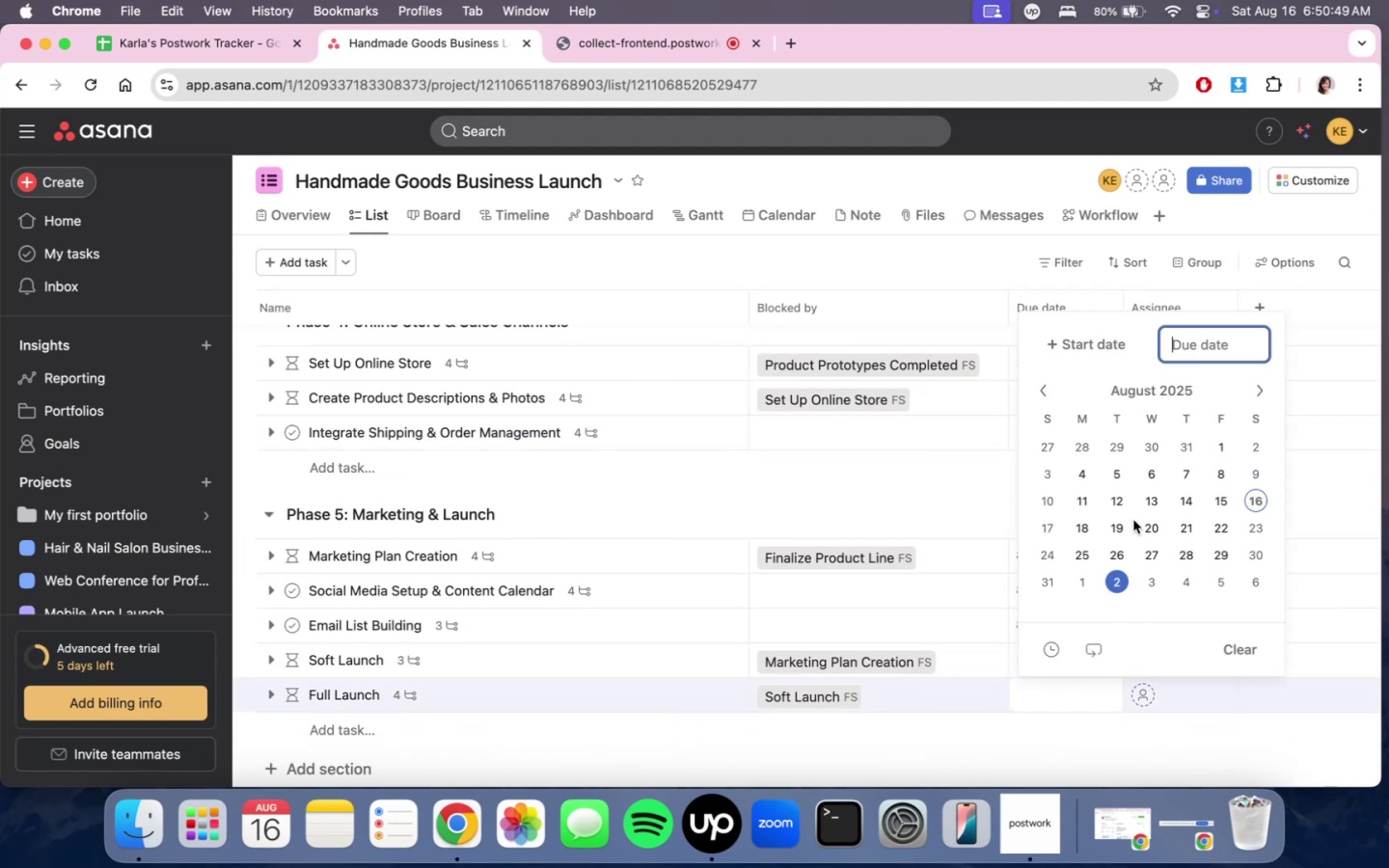 
scroll: coordinate [1115, 489], scroll_direction: up, amount: 17.0
 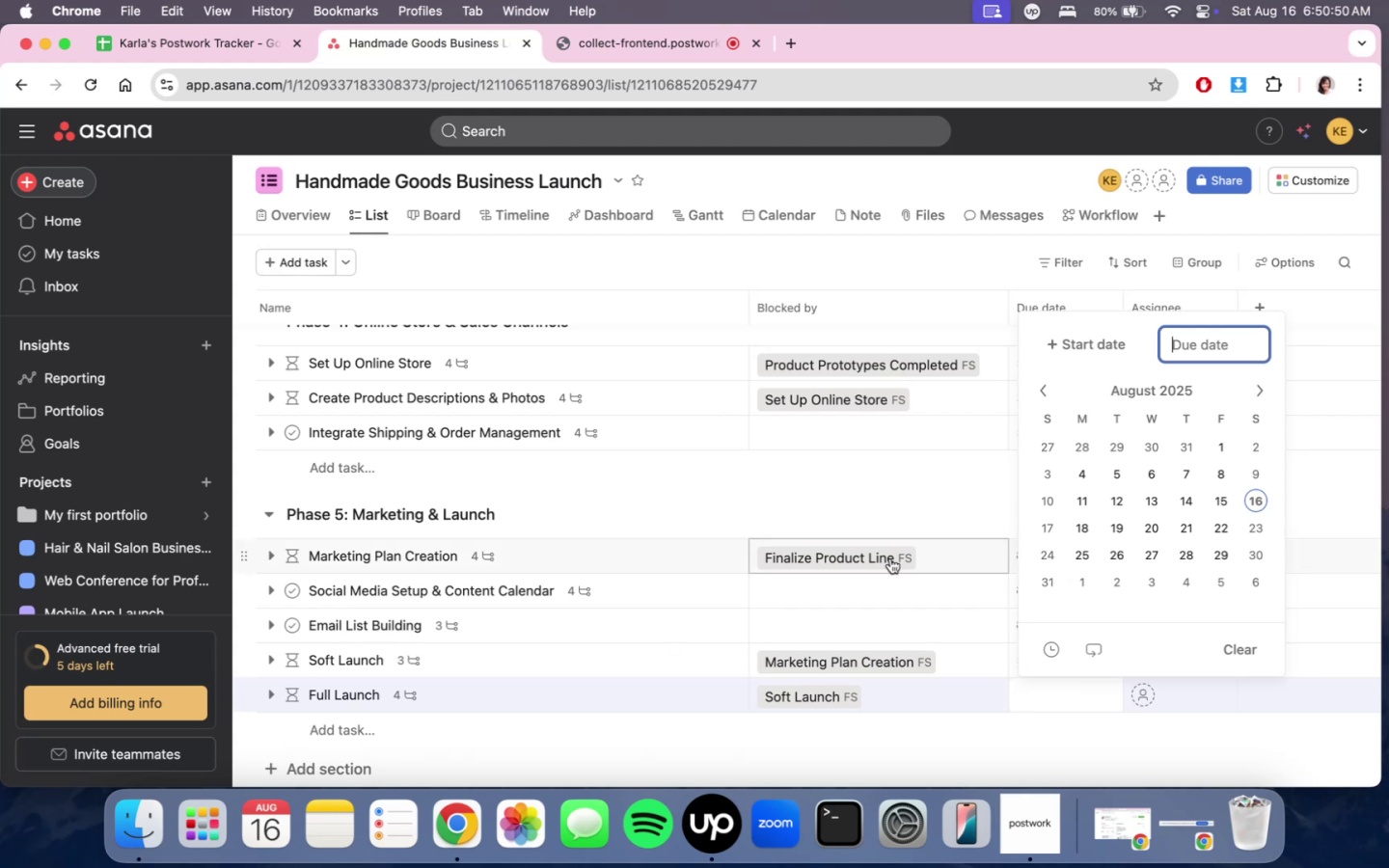 
left_click([921, 499])
 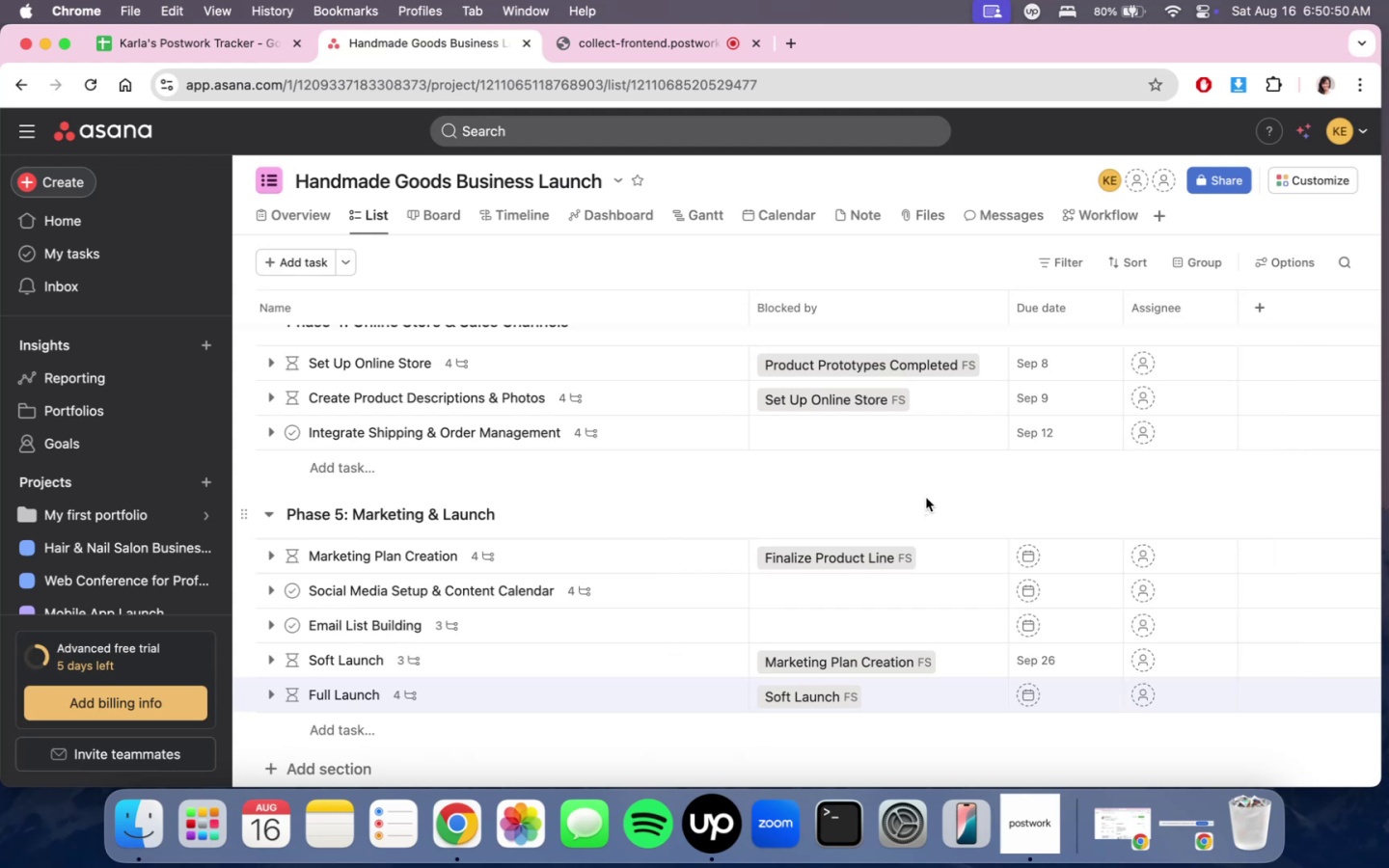 
scroll: coordinate [966, 522], scroll_direction: up, amount: 28.0
 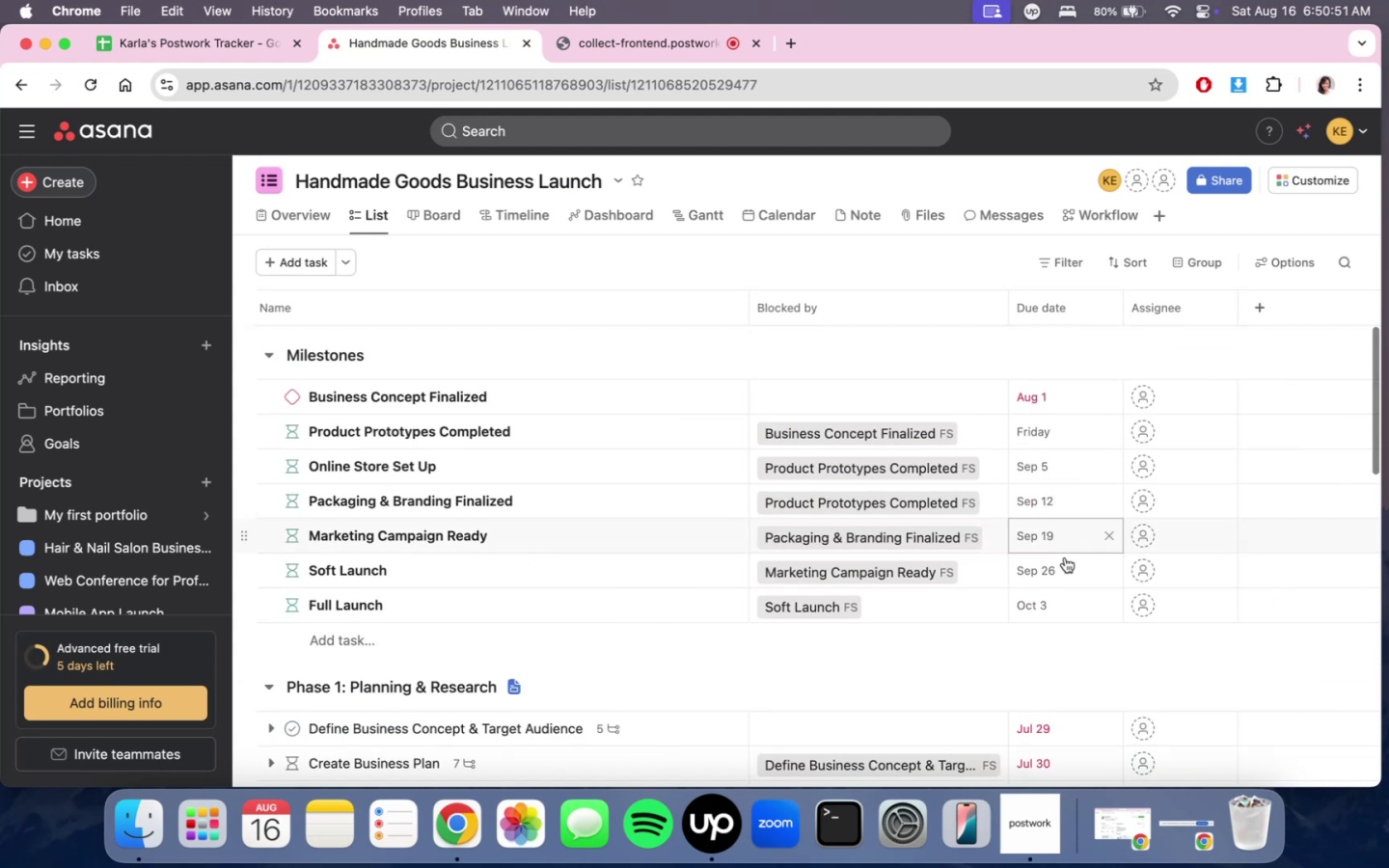 
scroll: coordinate [1071, 651], scroll_direction: down, amount: 34.0
 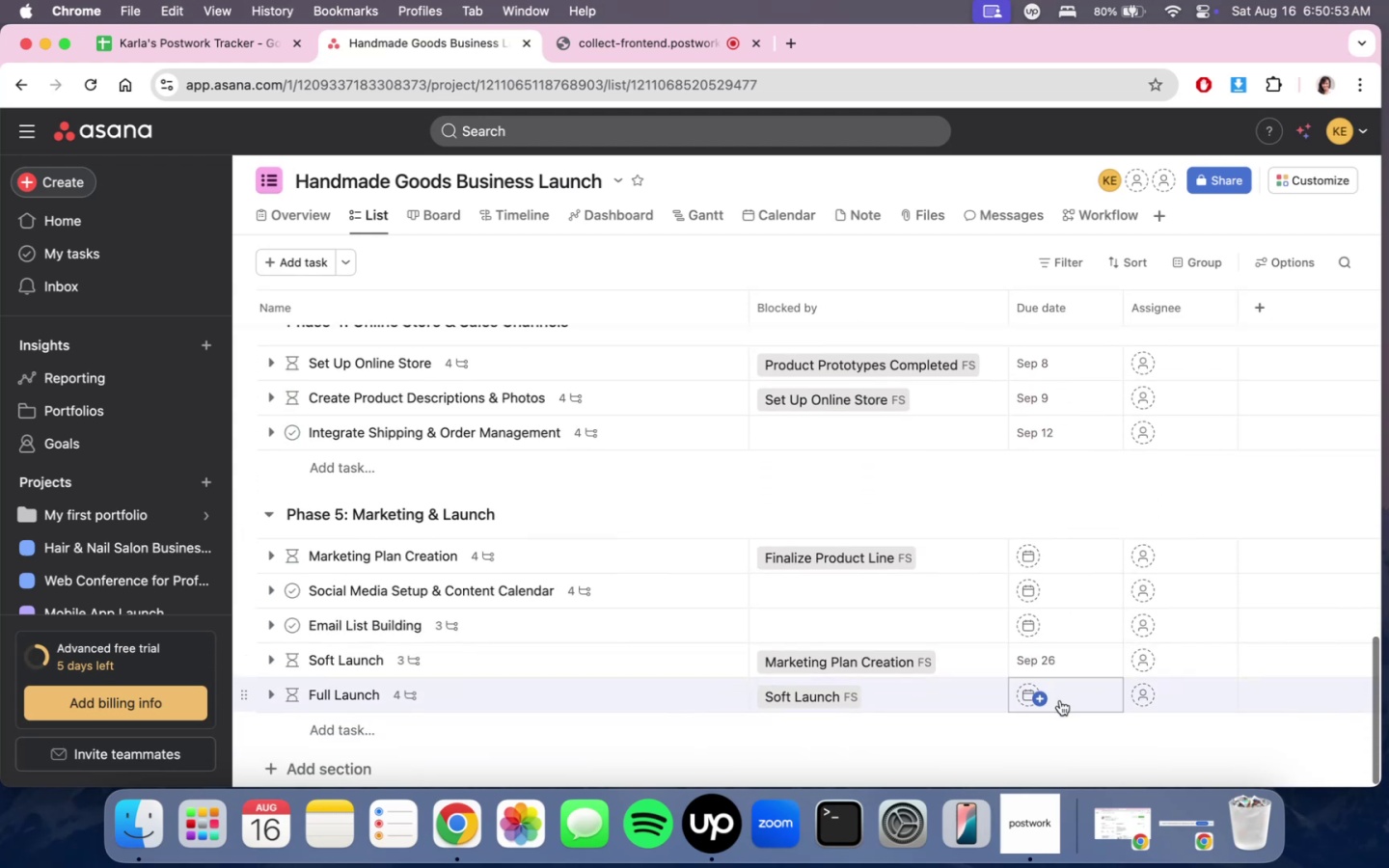 
left_click([1060, 700])
 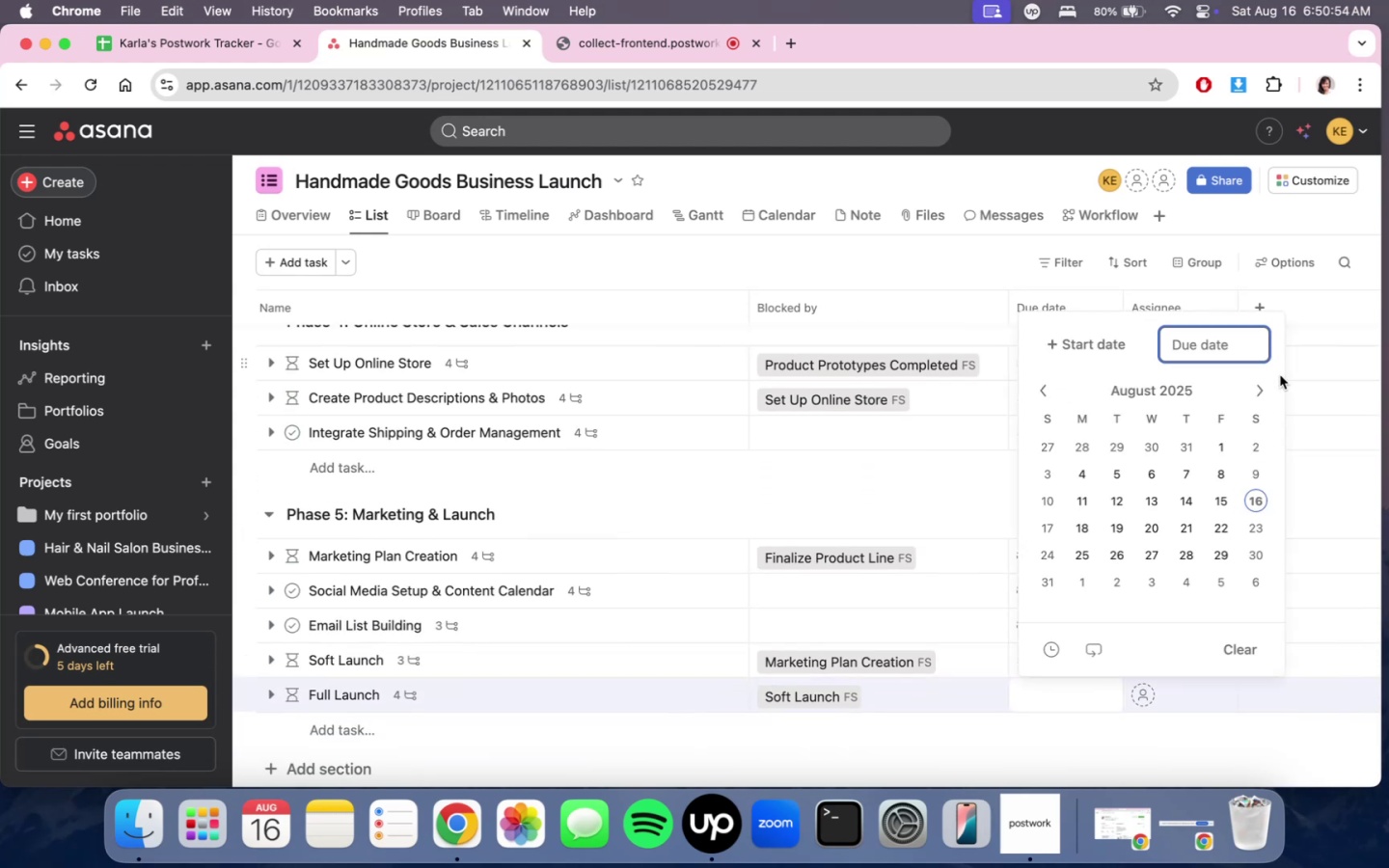 
left_click([1269, 381])
 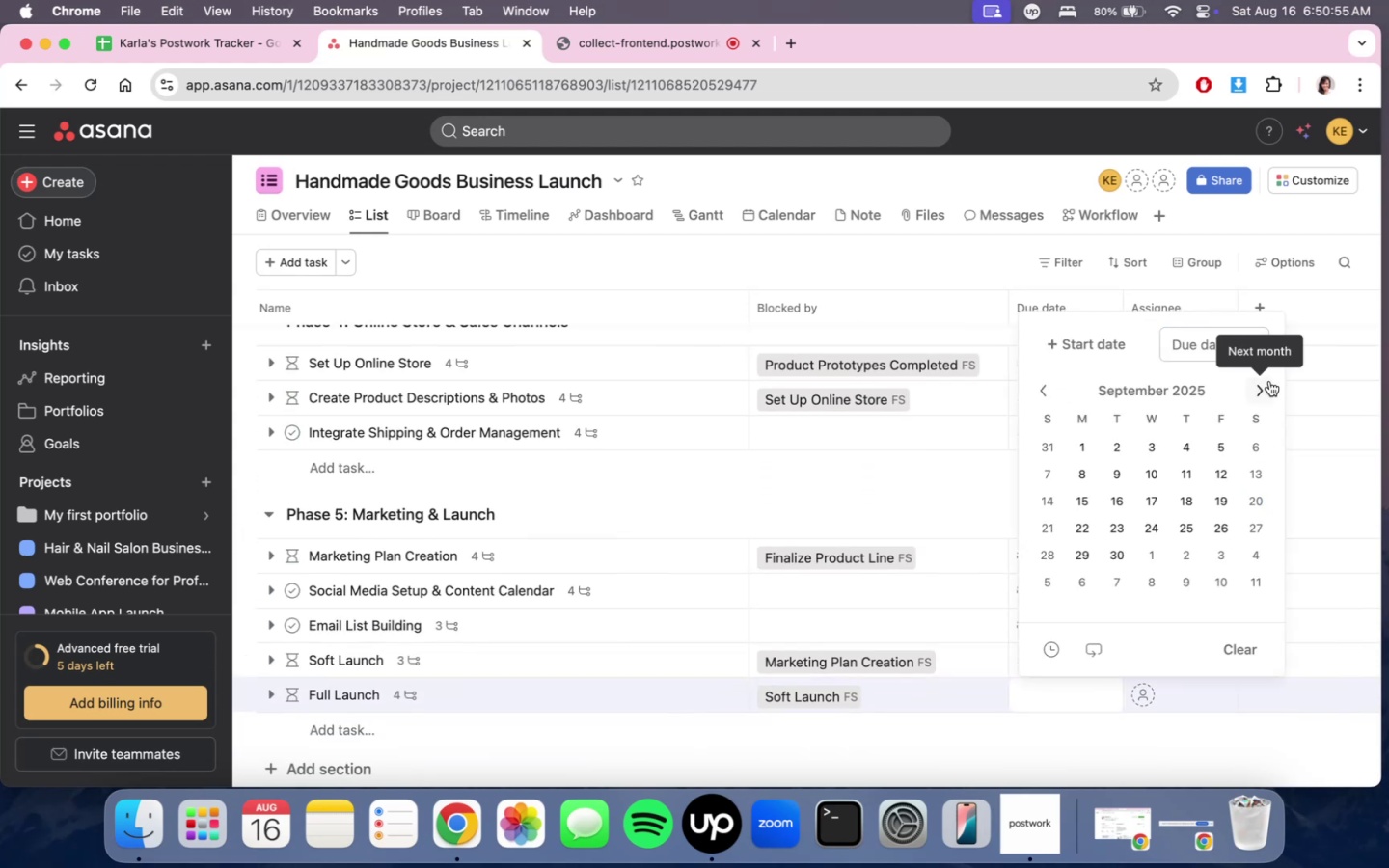 
left_click([1269, 381])
 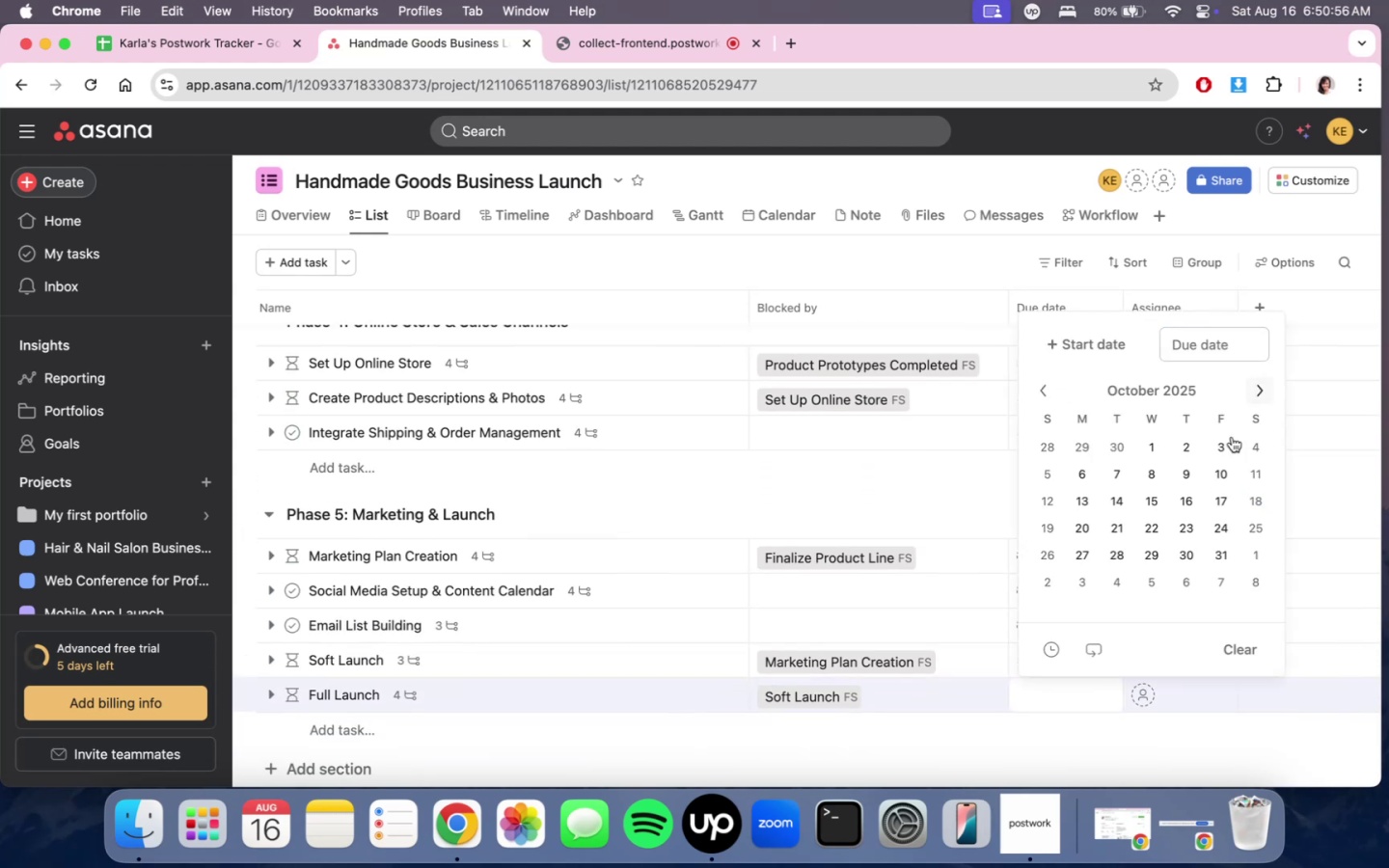 
left_click([1224, 445])
 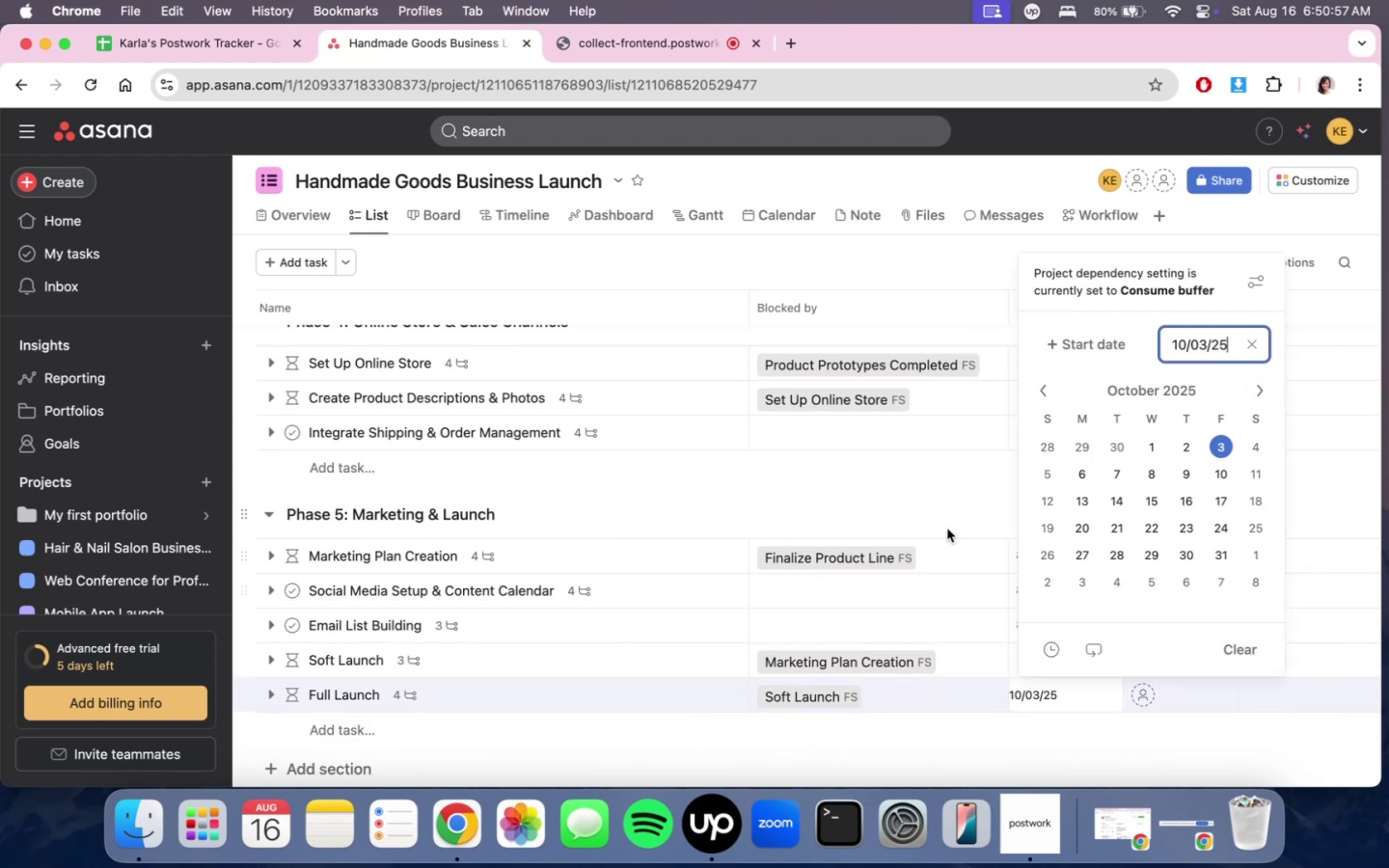 
double_click([963, 507])
 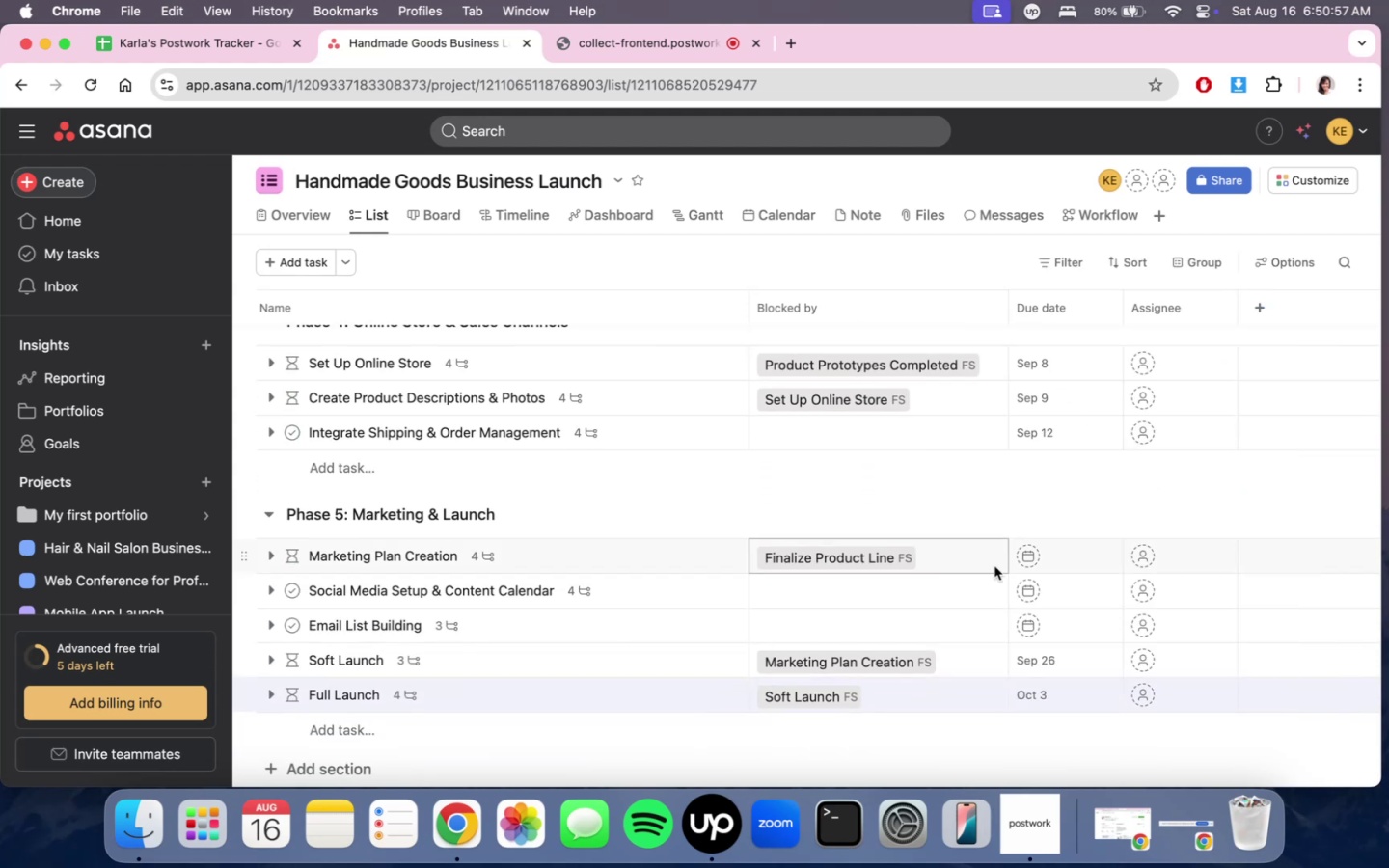 
scroll: coordinate [1034, 642], scroll_direction: up, amount: 15.0
 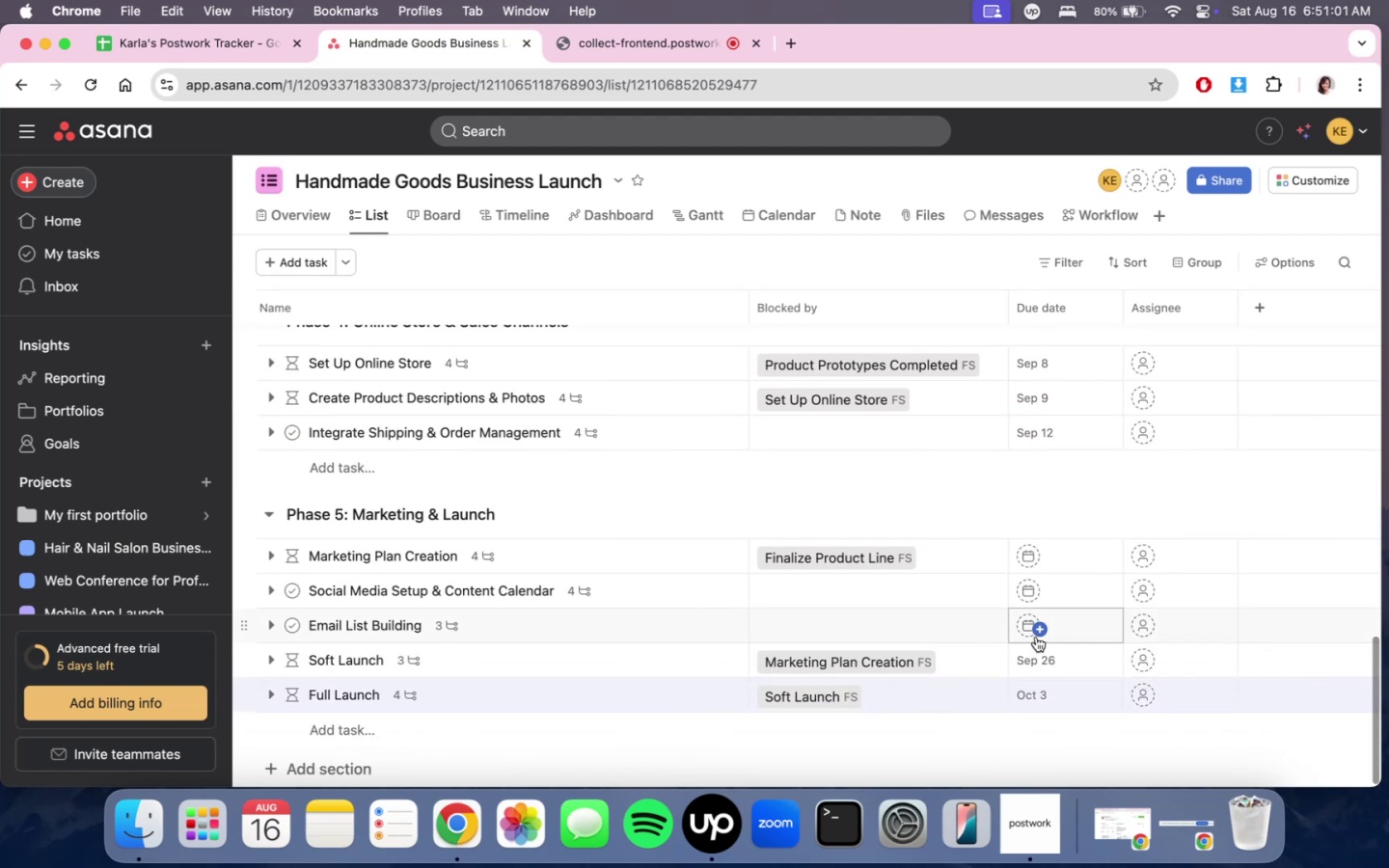 
scroll: coordinate [1046, 605], scroll_direction: down, amount: 6.0
 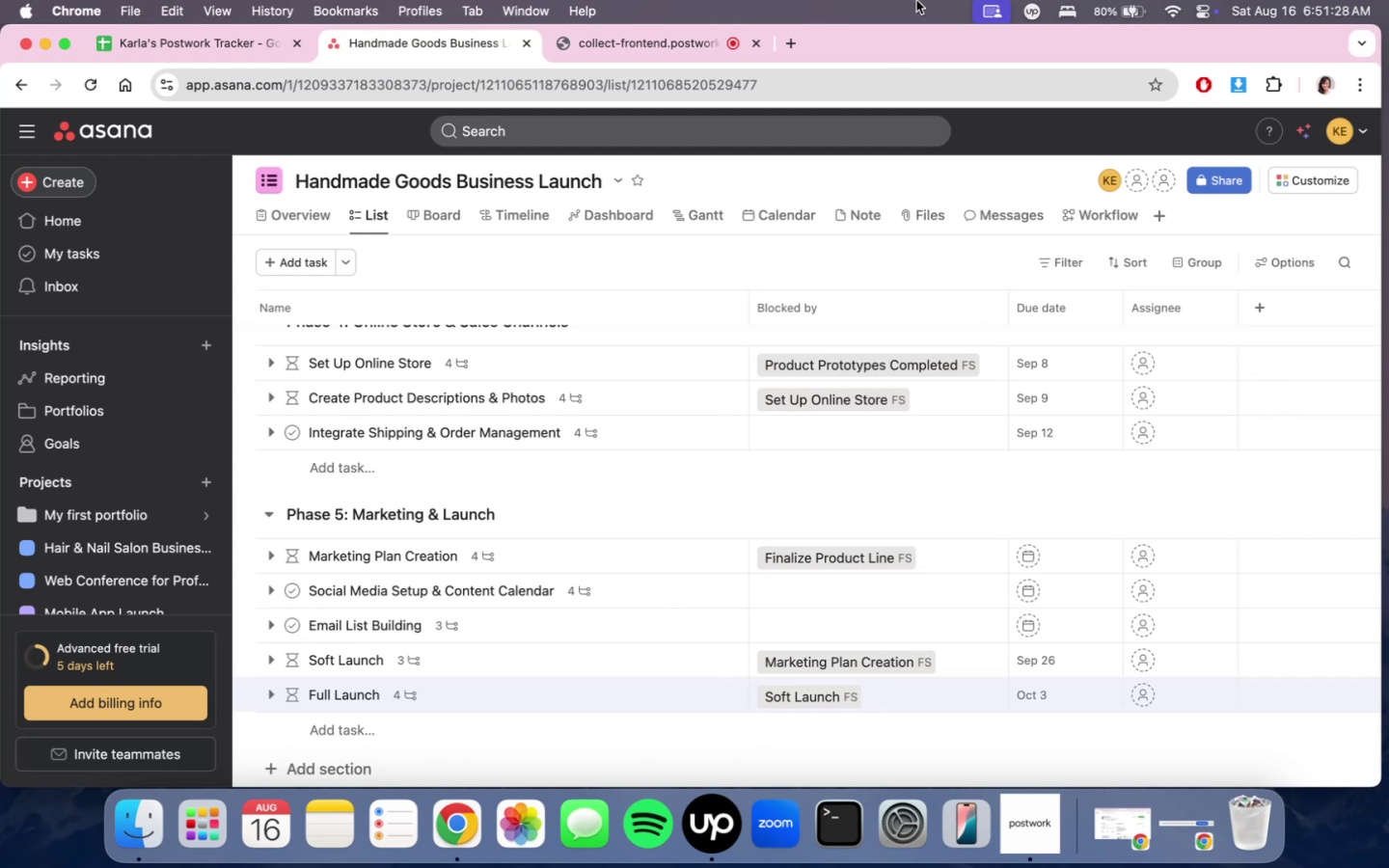 
wait(32.01)
 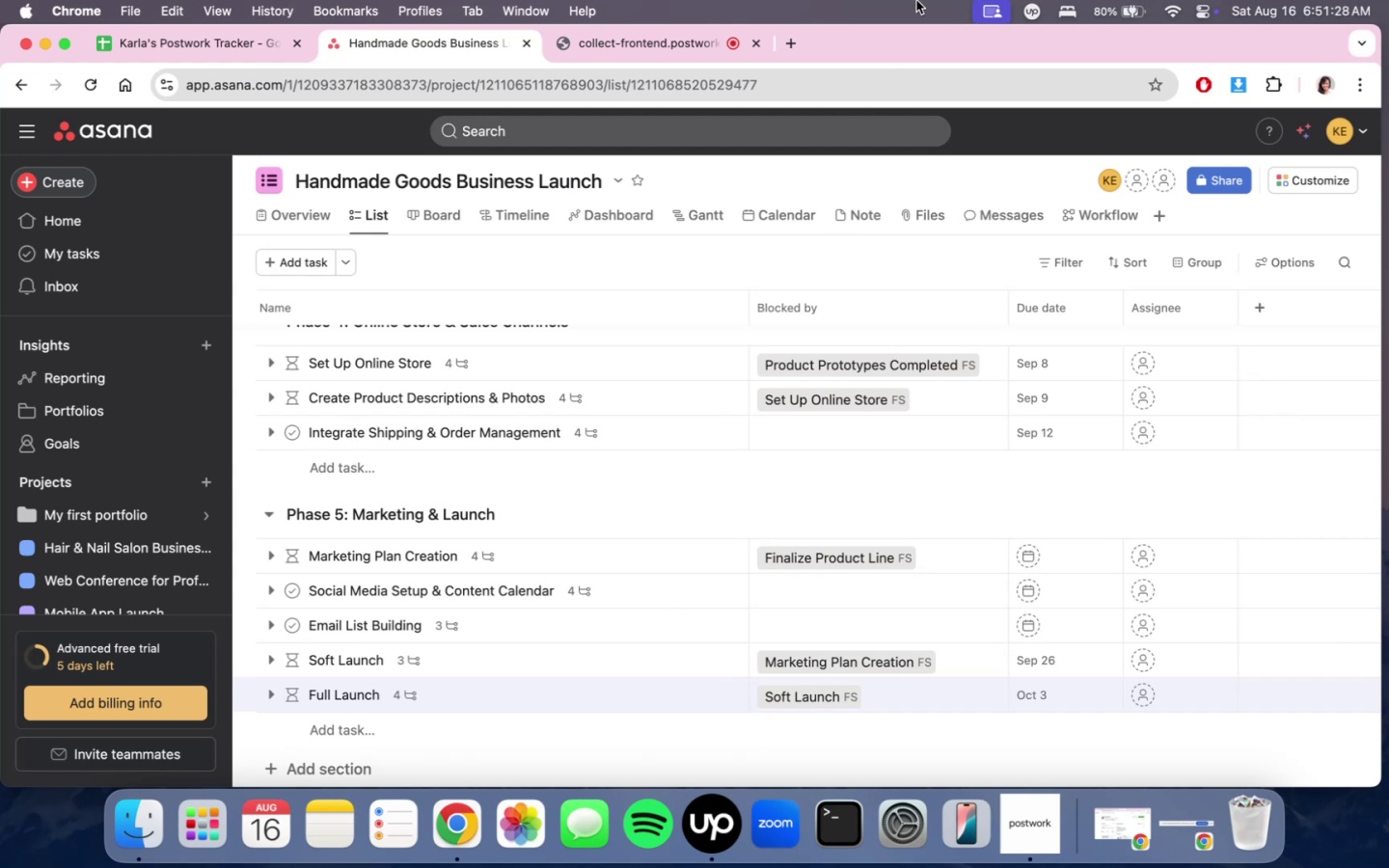 
scroll: coordinate [1001, 490], scroll_direction: down, amount: 4.0
 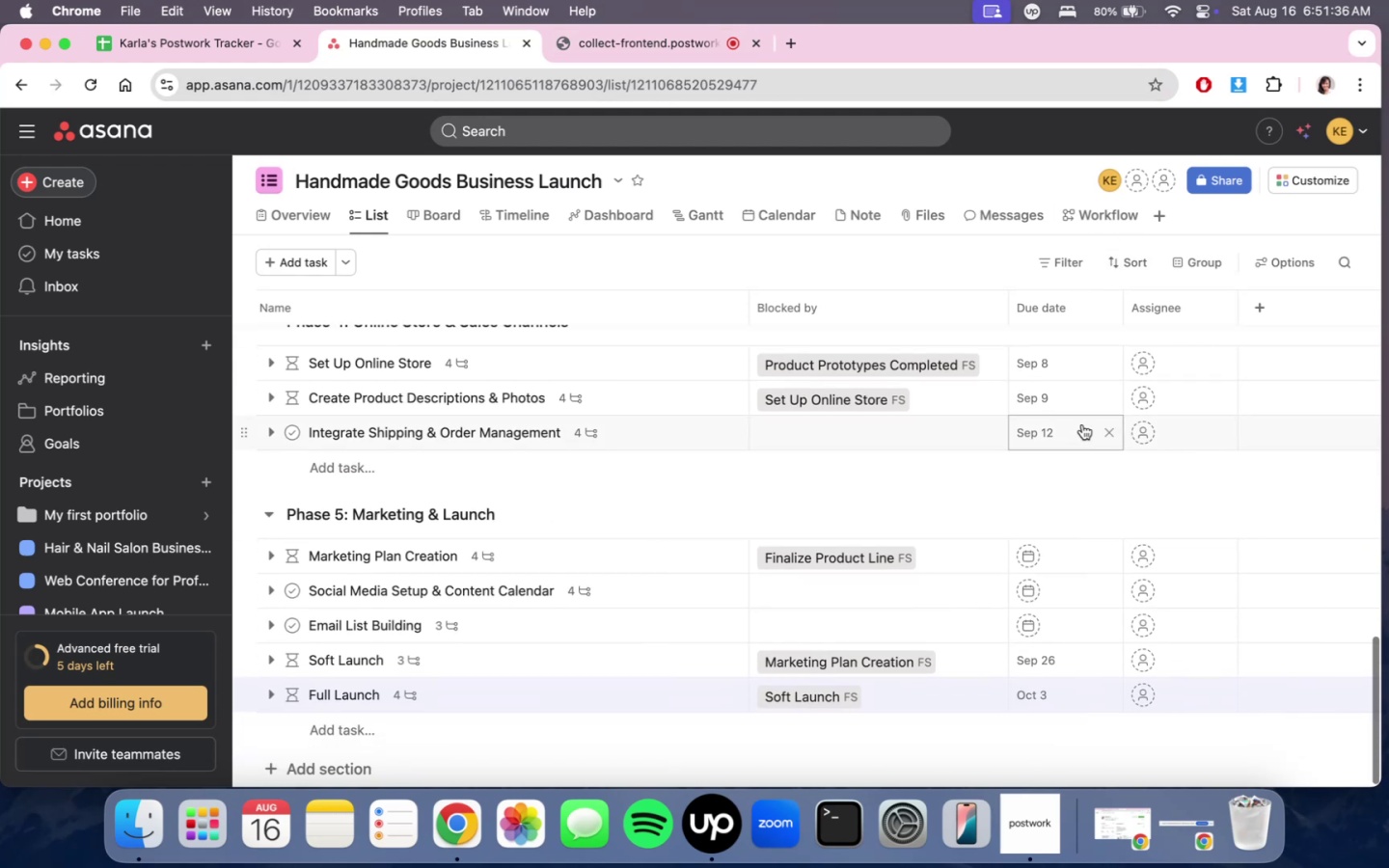 
scroll: coordinate [1082, 434], scroll_direction: up, amount: 3.0
 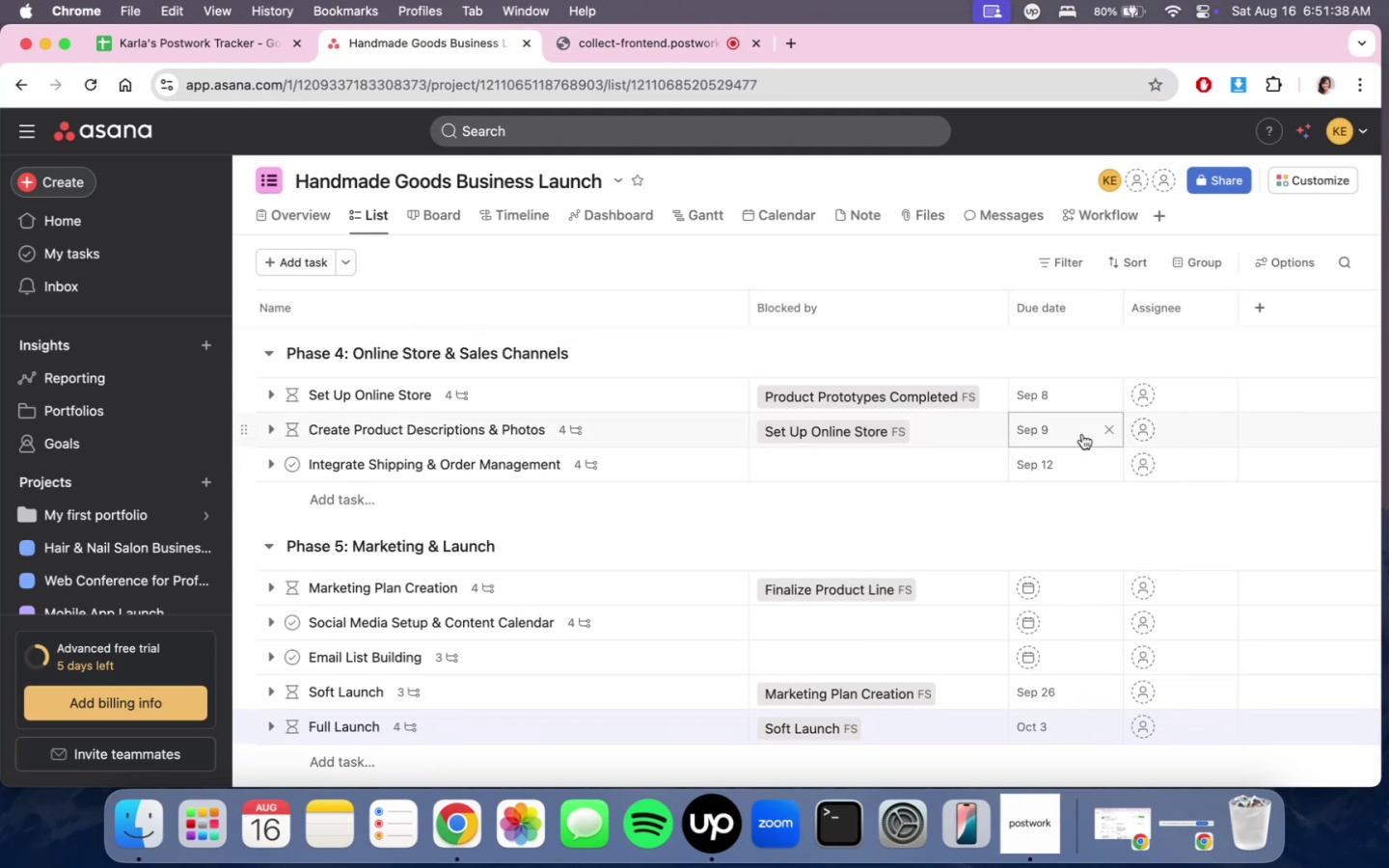 
scroll: coordinate [1040, 509], scroll_direction: down, amount: 8.0
 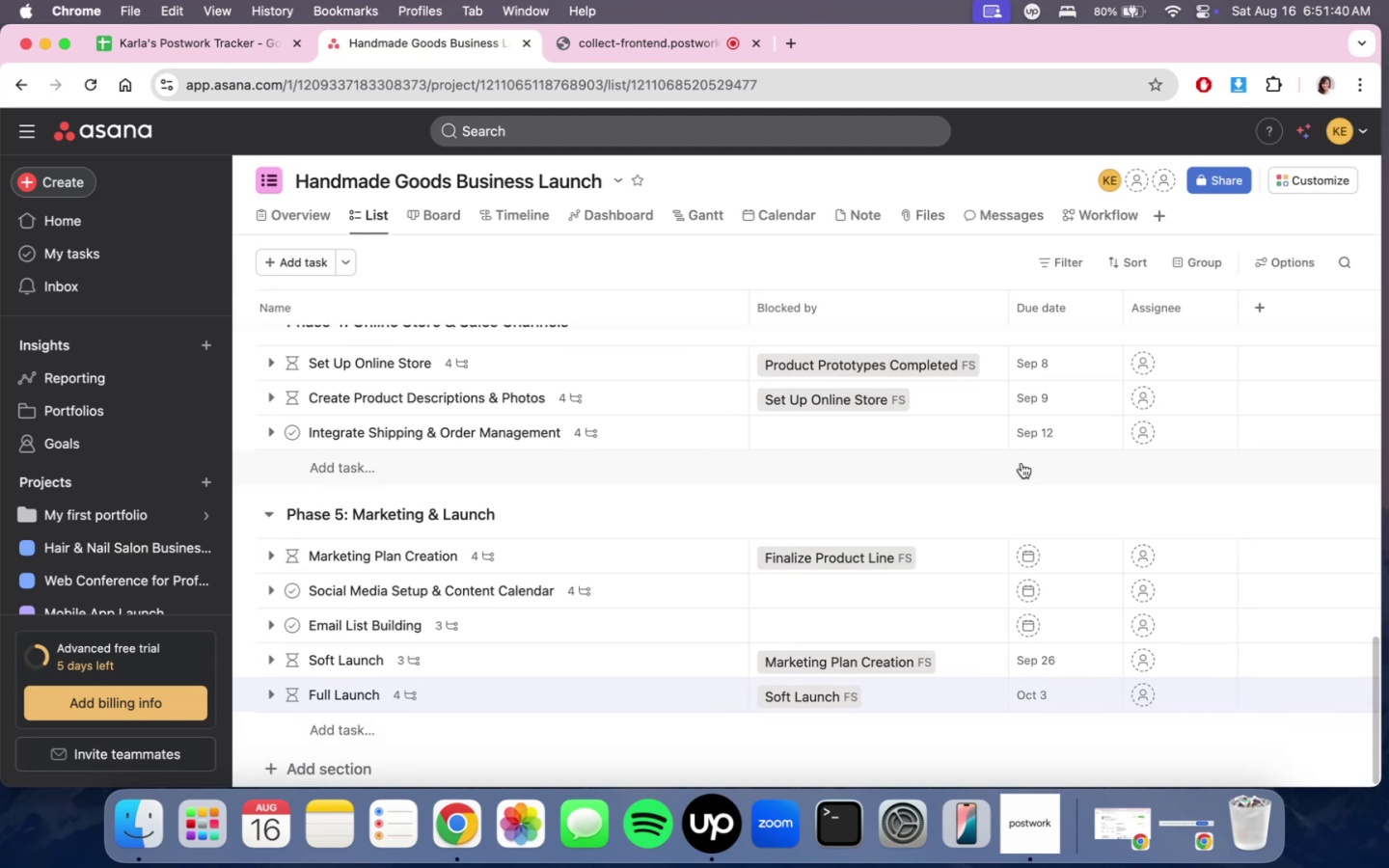 
scroll: coordinate [1068, 511], scroll_direction: none, amount: 0.0
 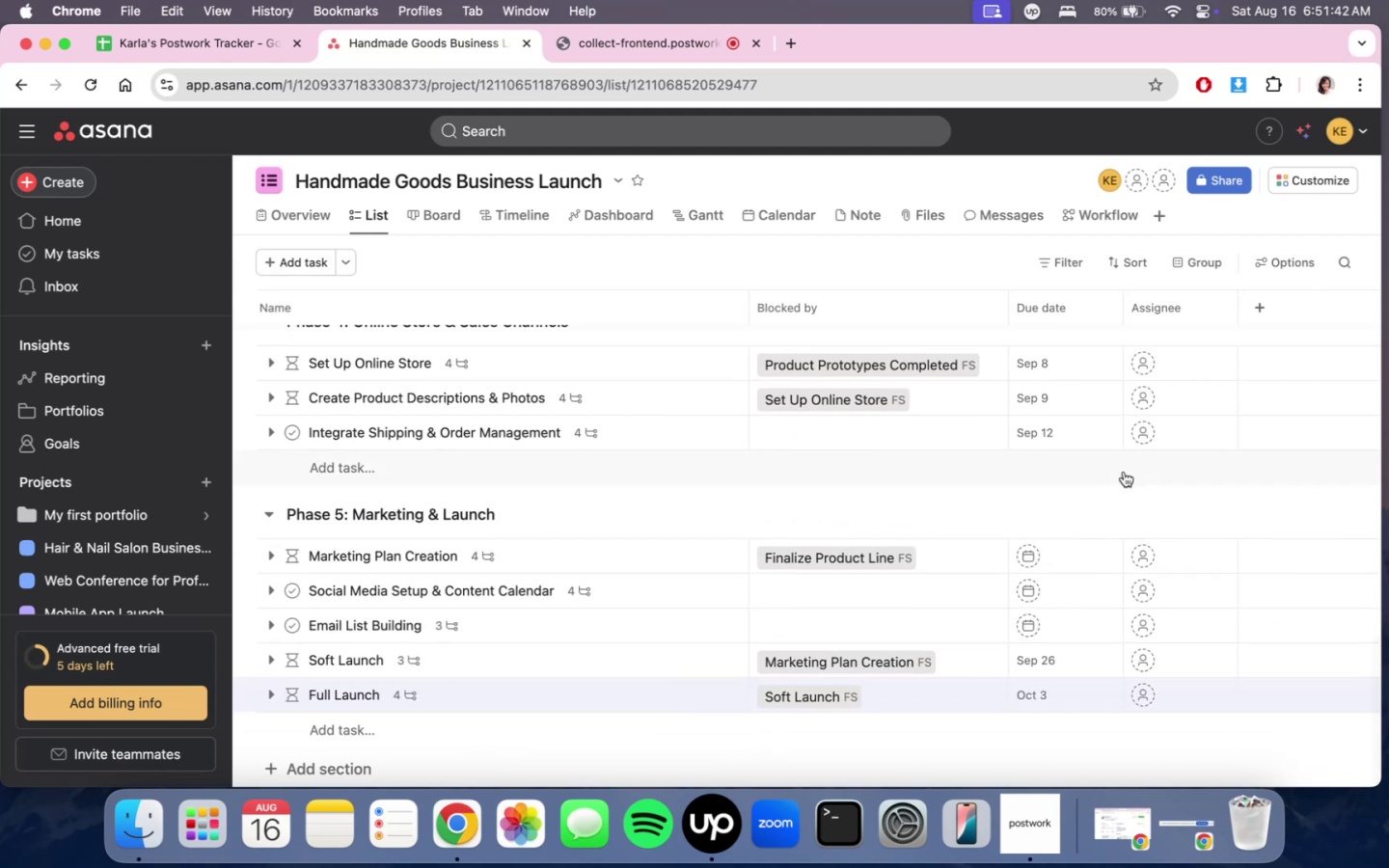 
scroll: coordinate [1121, 474], scroll_direction: up, amount: 22.0
 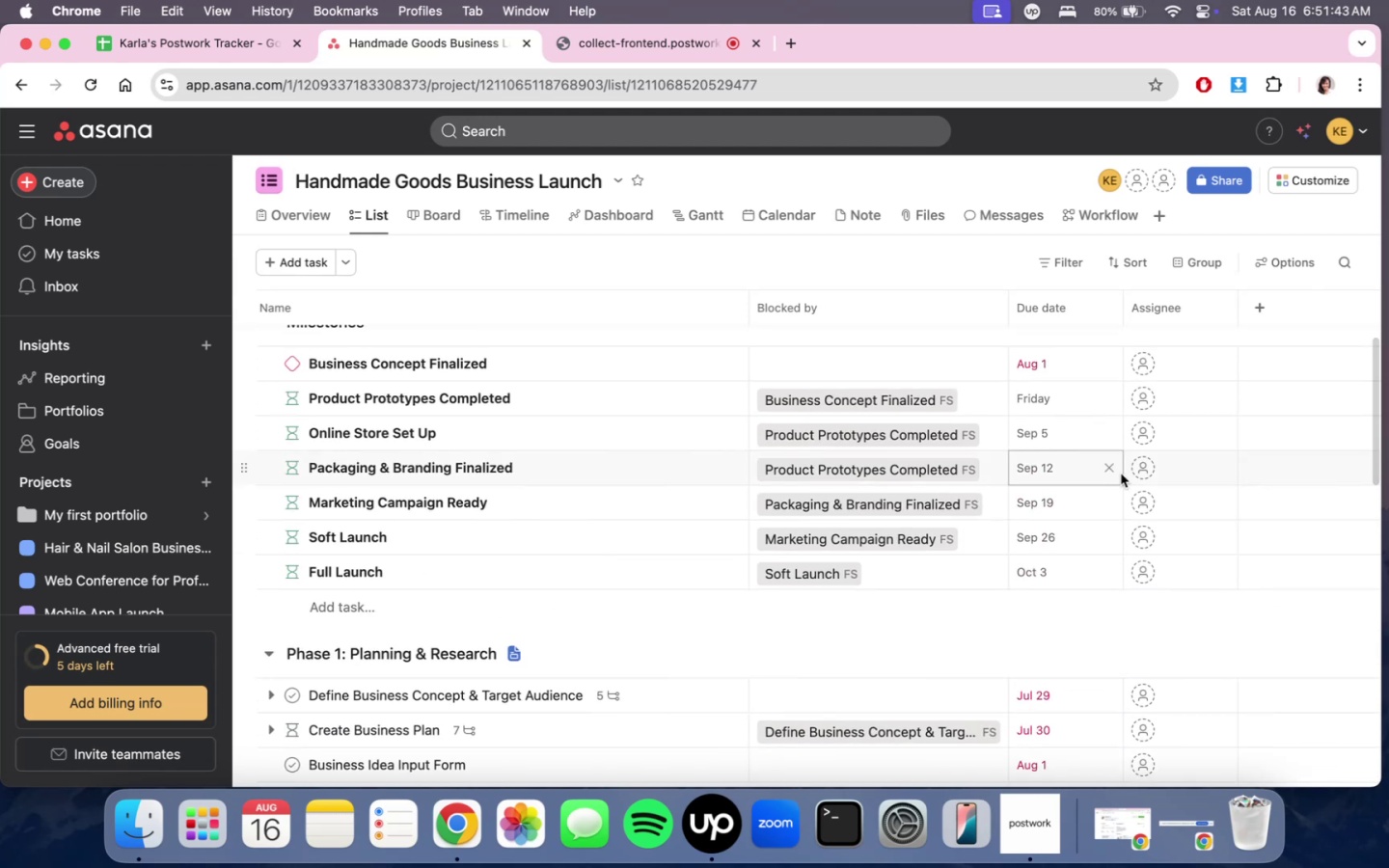 
scroll: coordinate [1130, 591], scroll_direction: down, amount: 18.0
 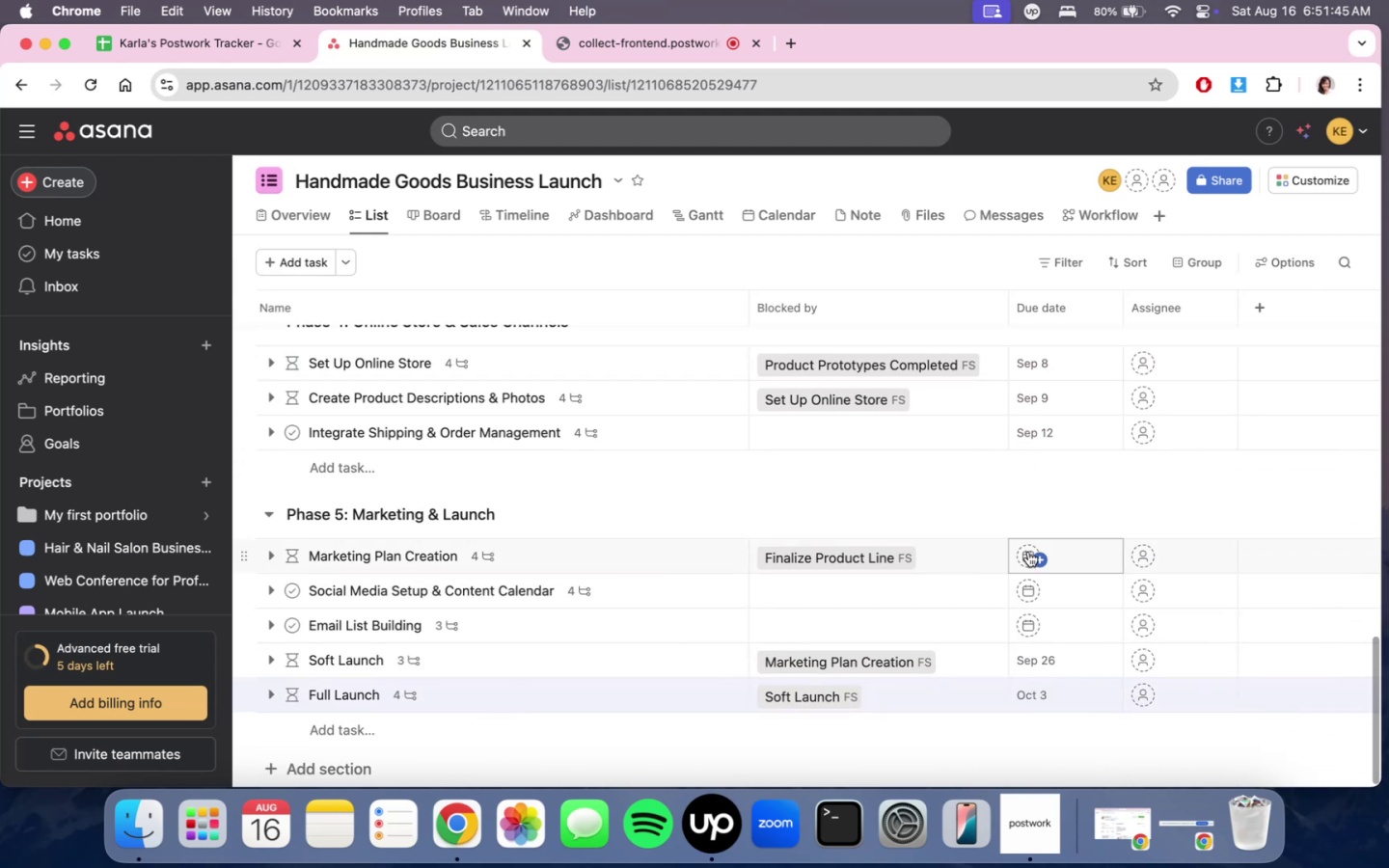 
scroll: coordinate [1079, 528], scroll_direction: up, amount: 29.0
 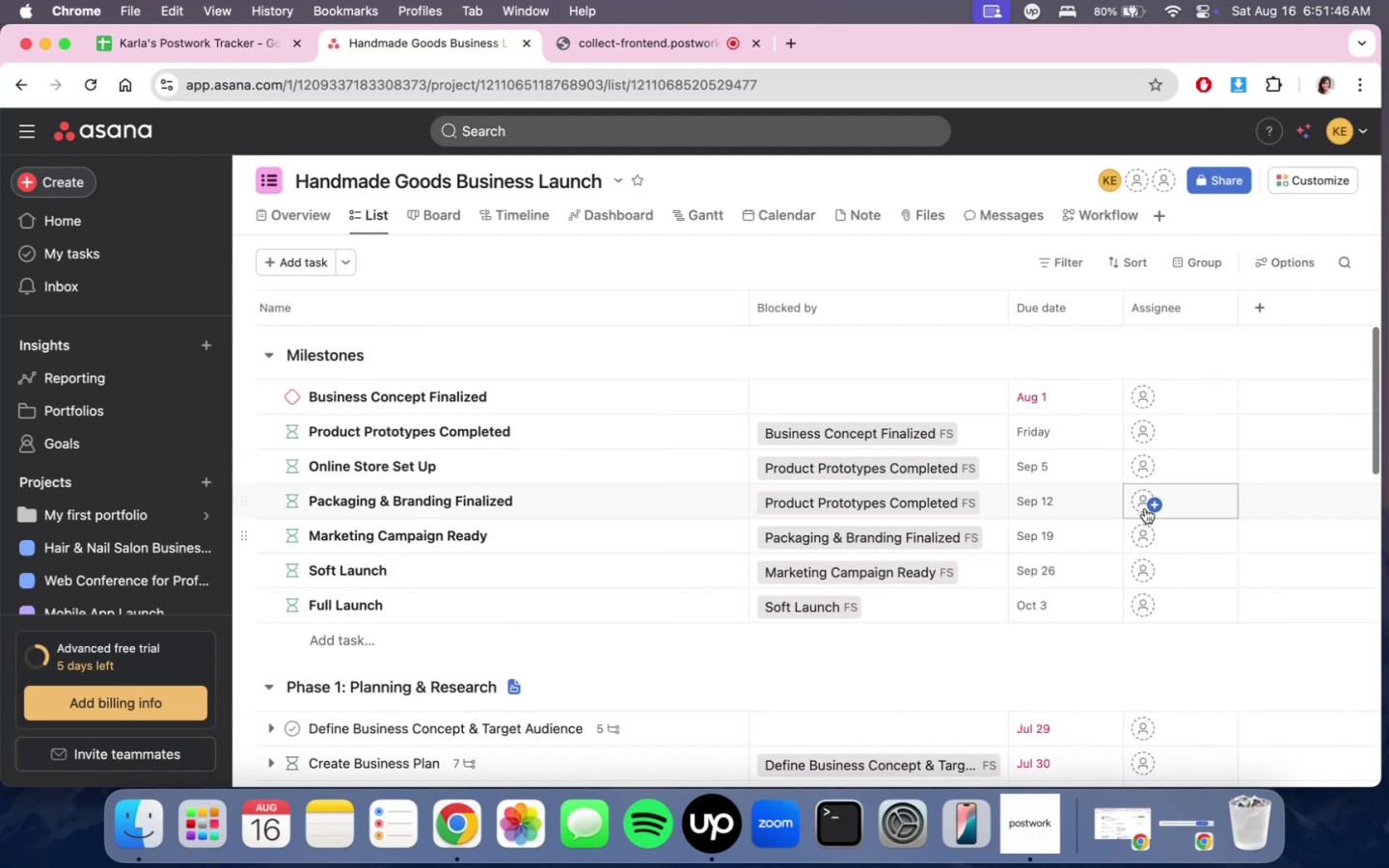 
scroll: coordinate [1096, 589], scroll_direction: down, amount: 26.0
 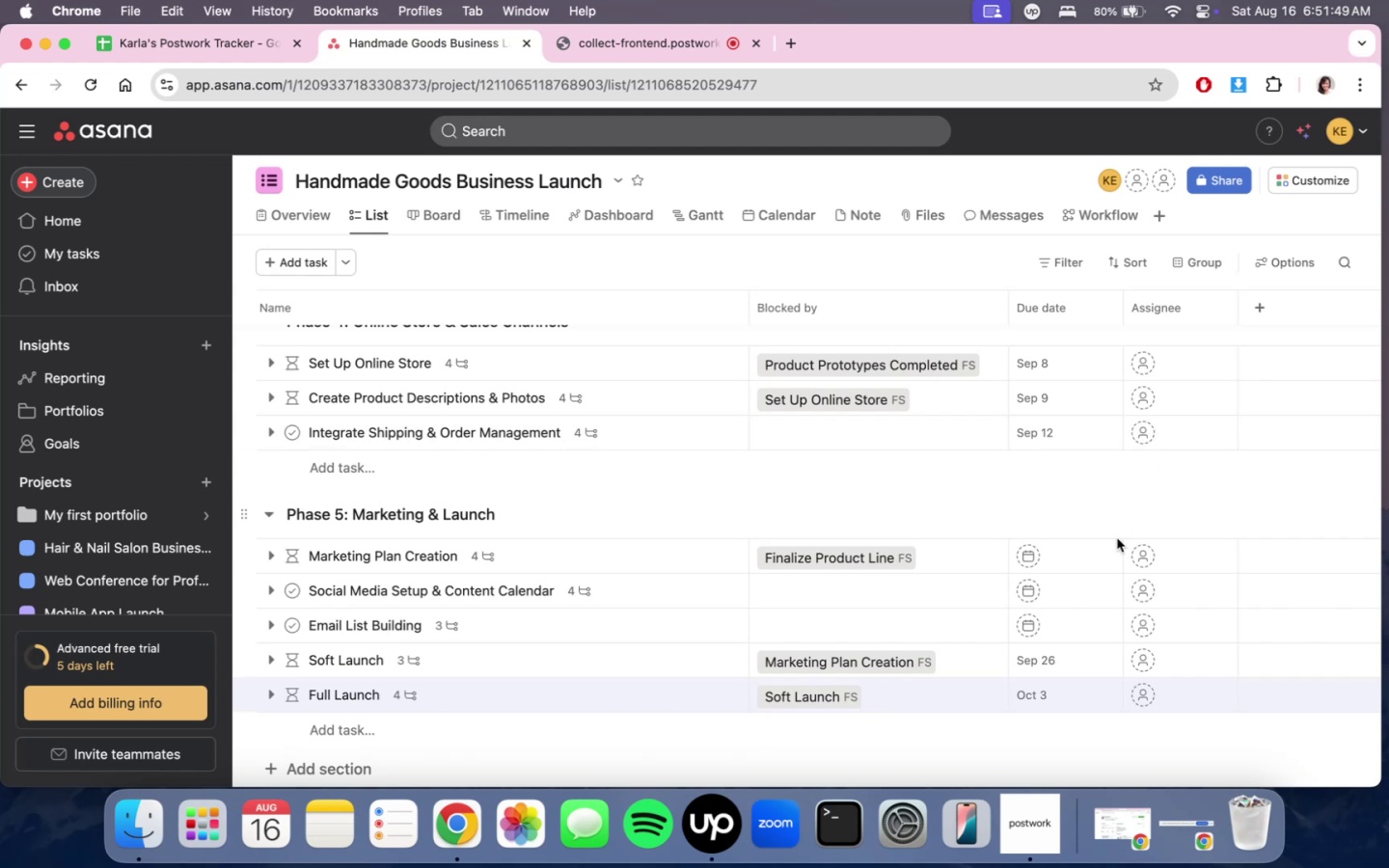 
left_click([1094, 549])
 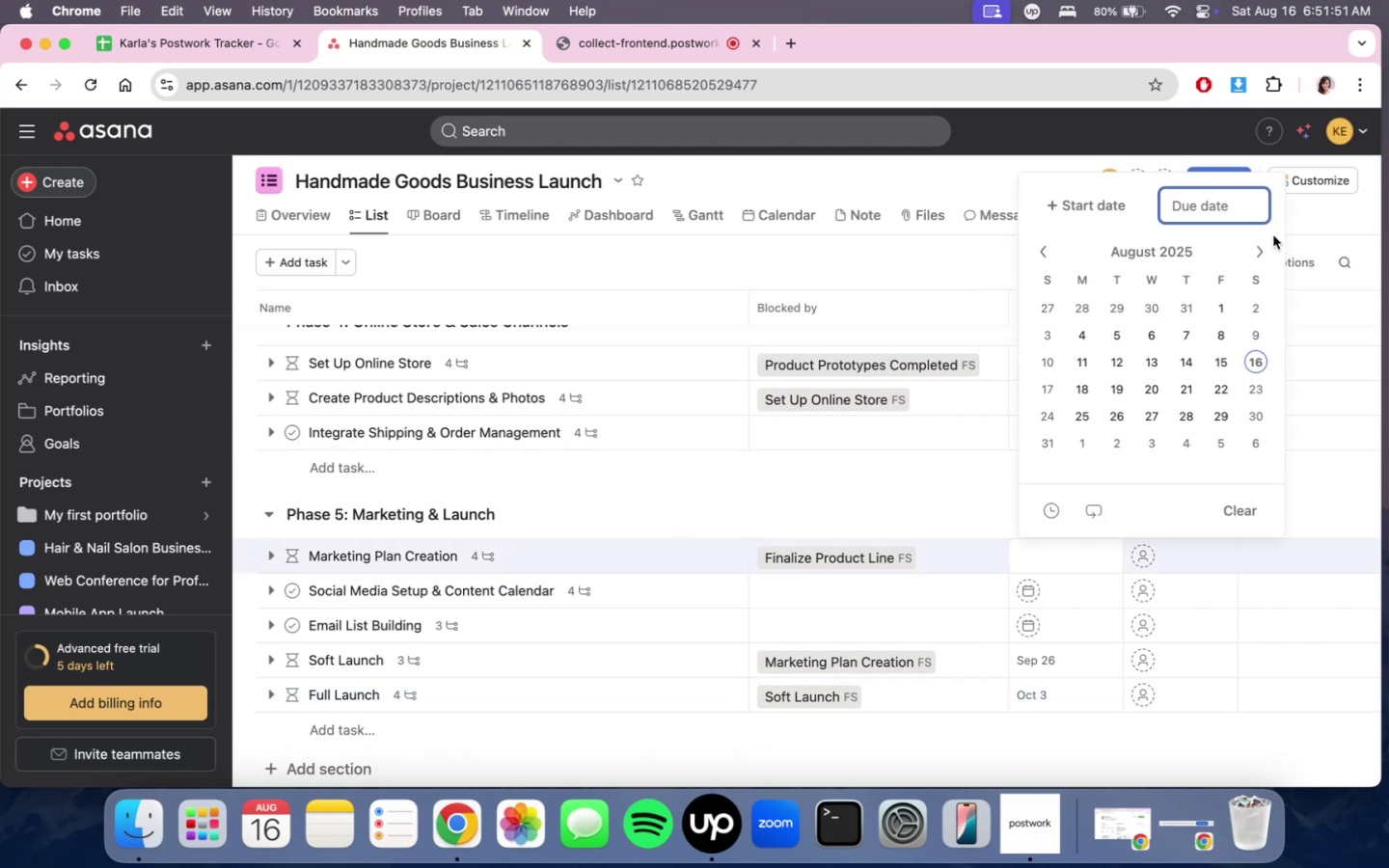 
left_click([1260, 243])
 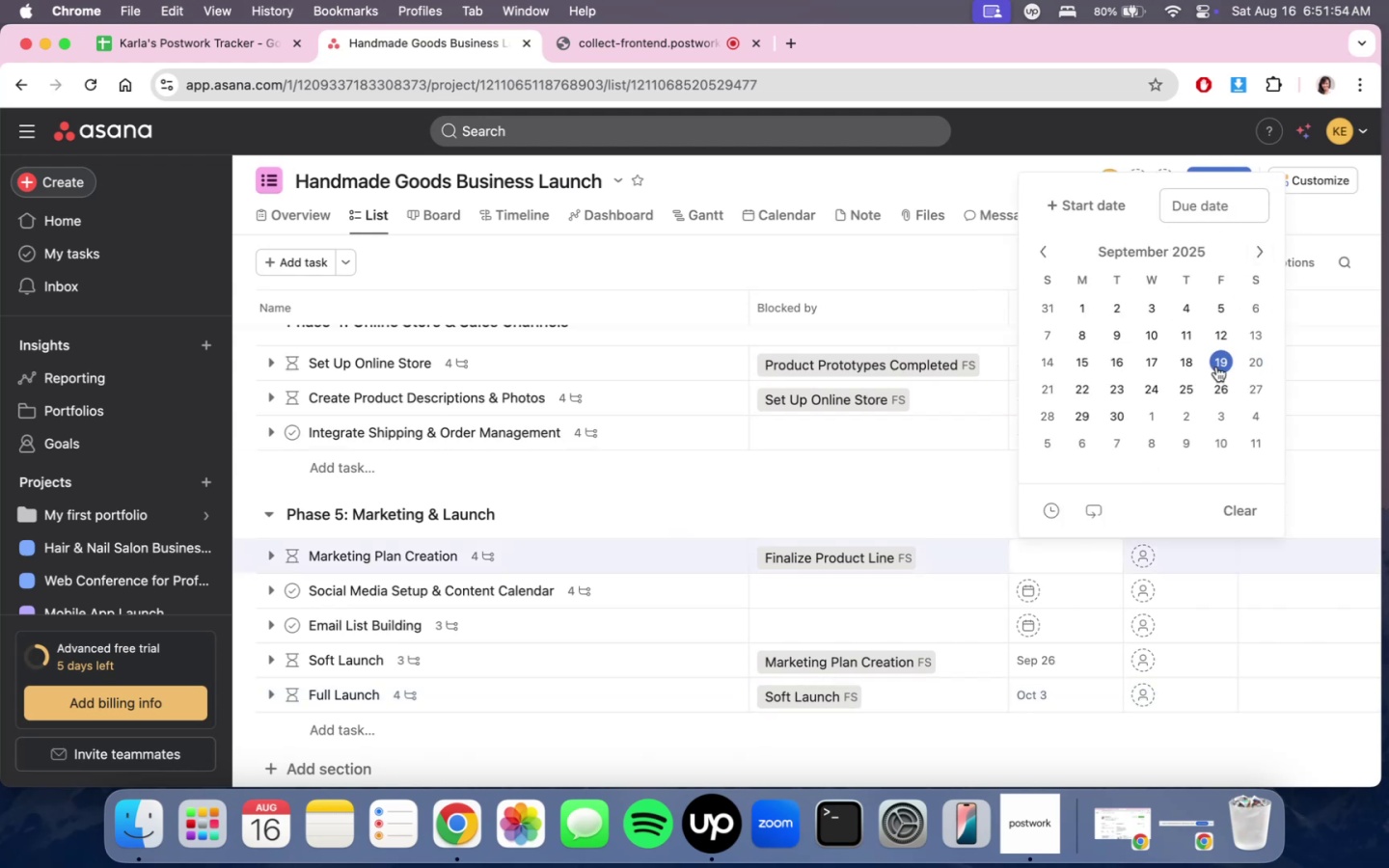 
left_click([1216, 366])
 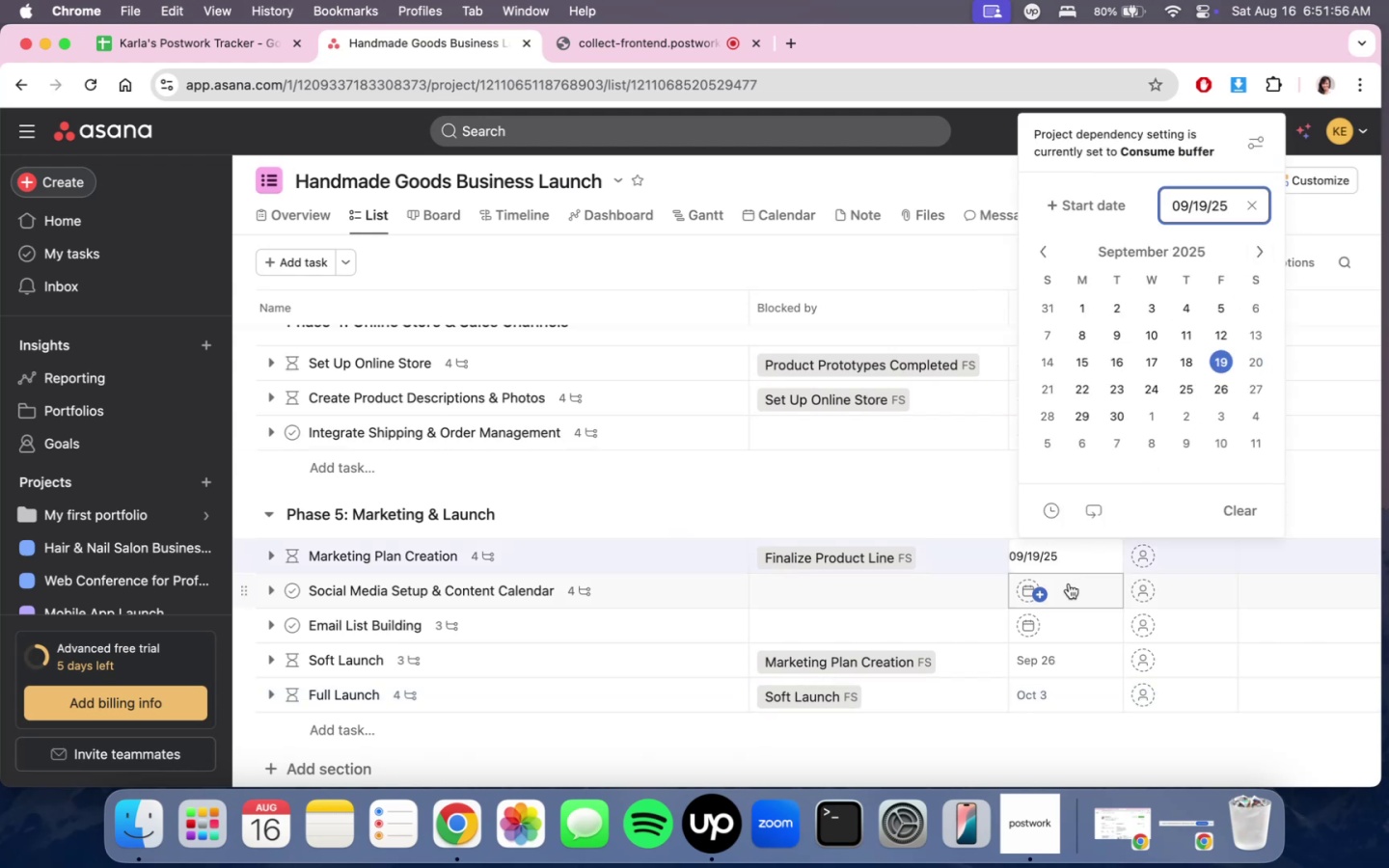 
left_click([1067, 588])
 